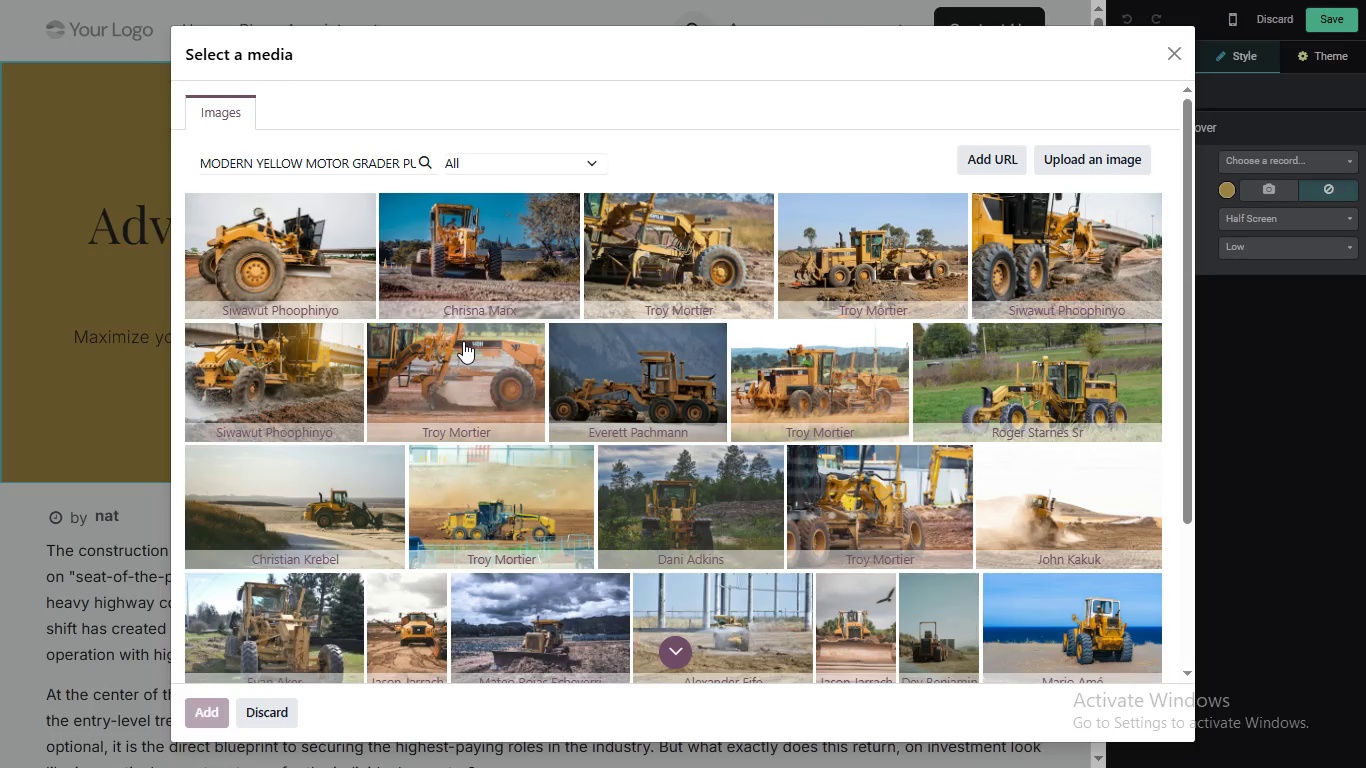 
wait(19.47)
 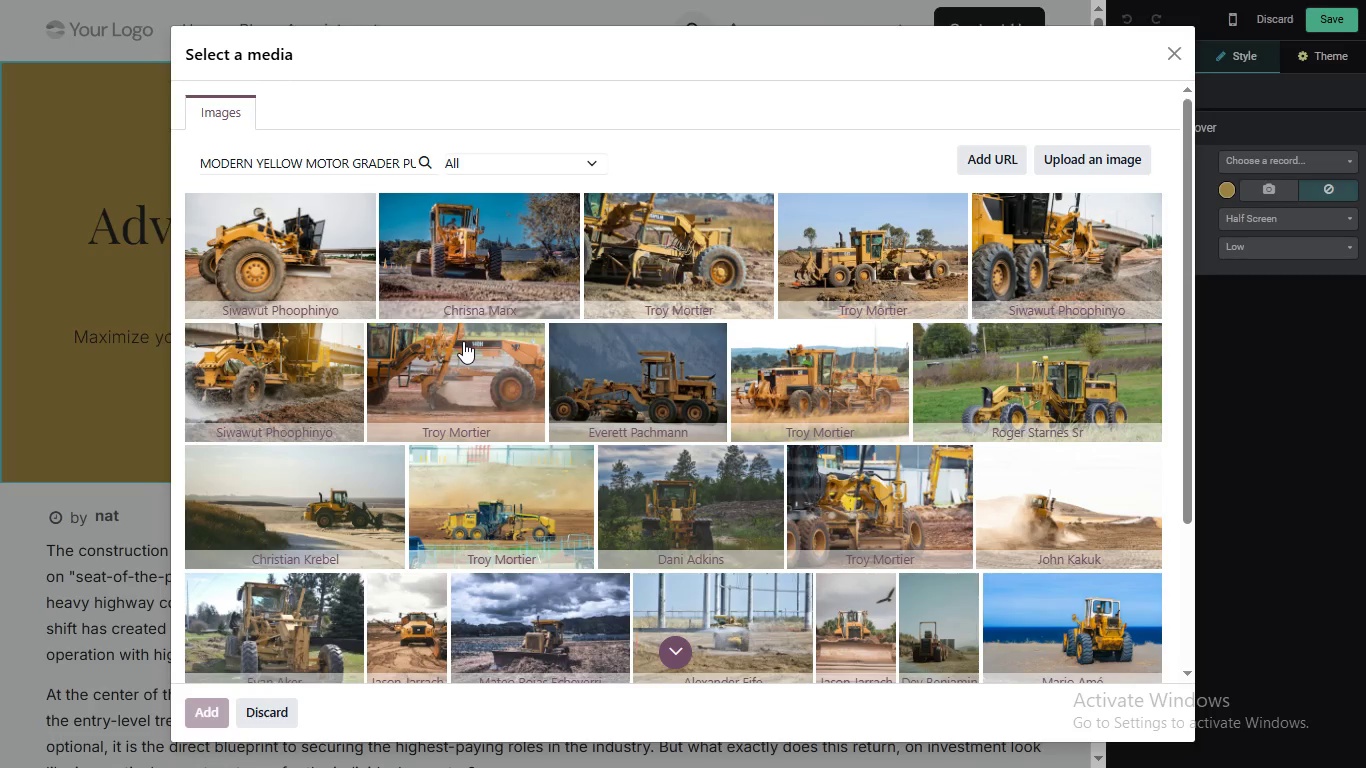 
scroll: coordinate [553, 390], scroll_direction: up, amount: 3.0
 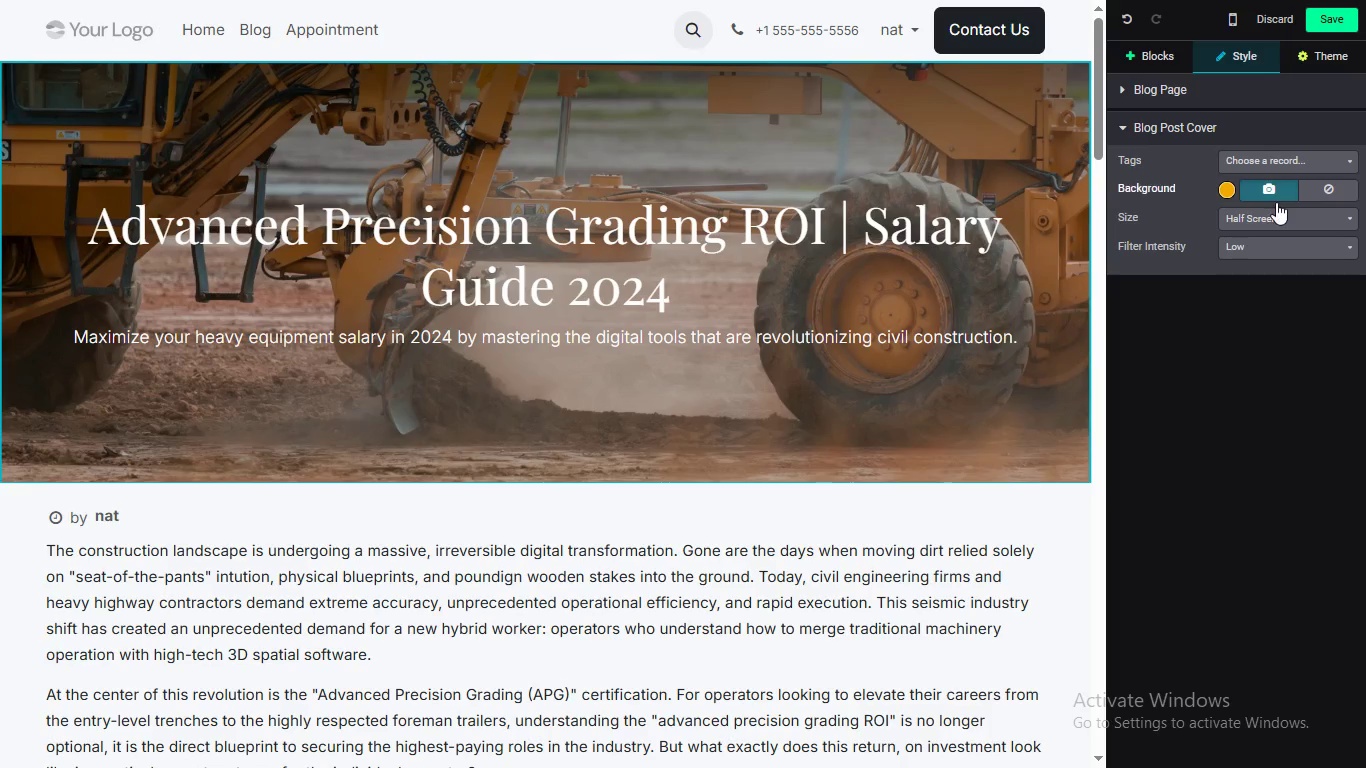 
left_click([1277, 201])
 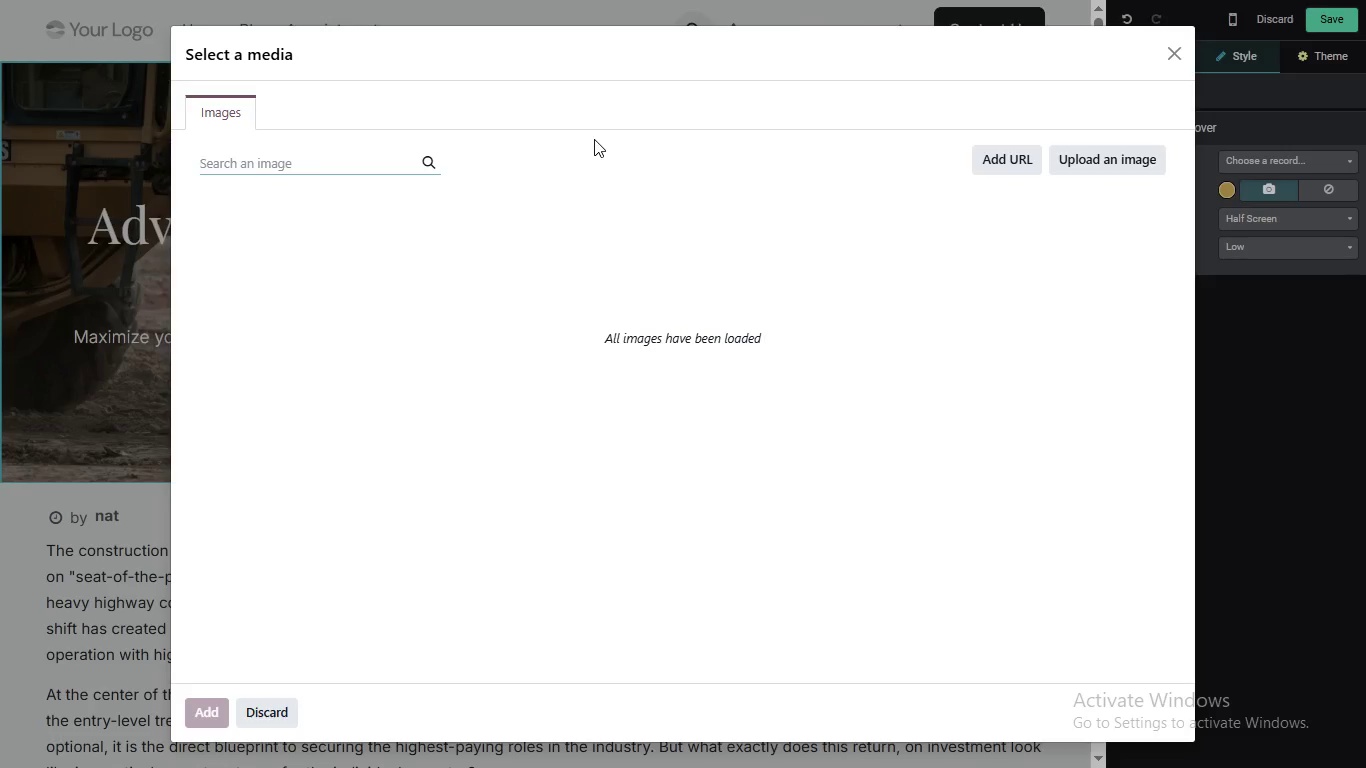 
key(Control+V)
 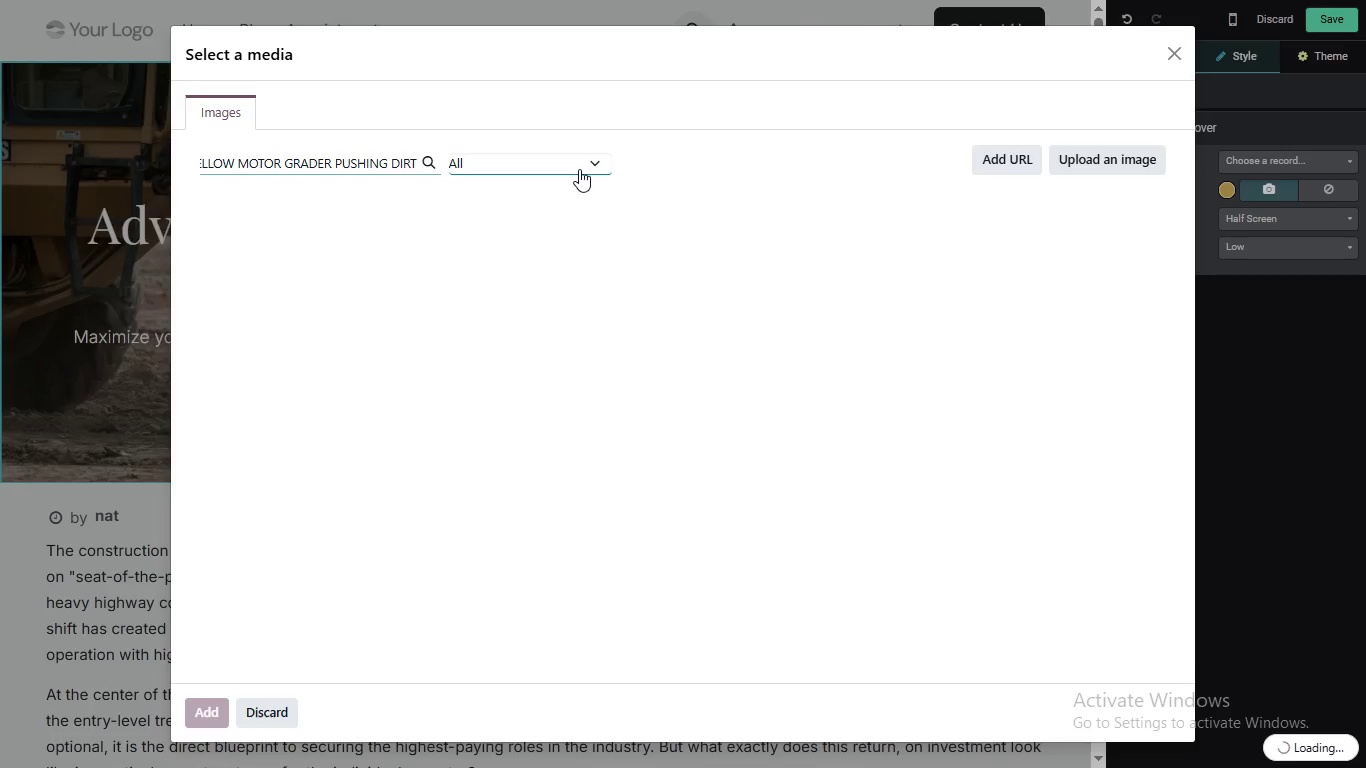 
wait(16.89)
 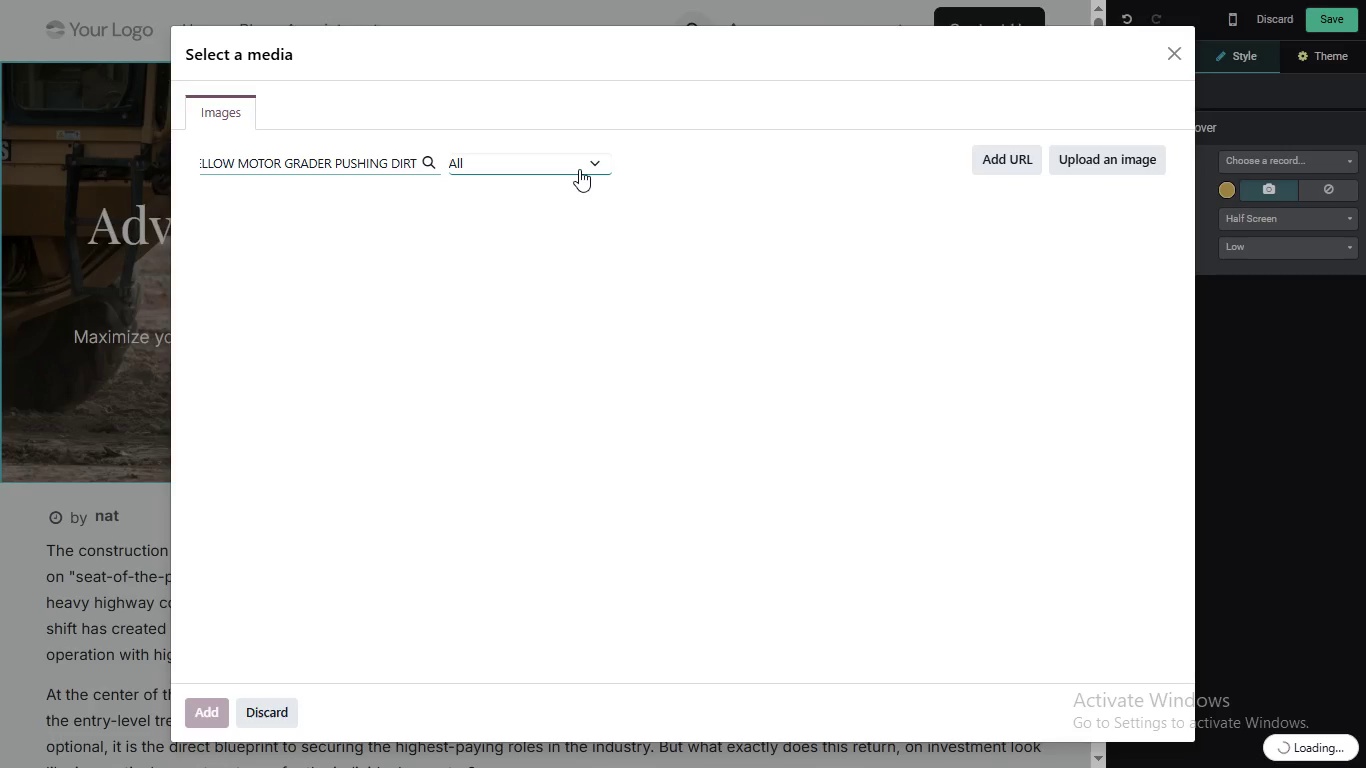 
left_click([1033, 264])
 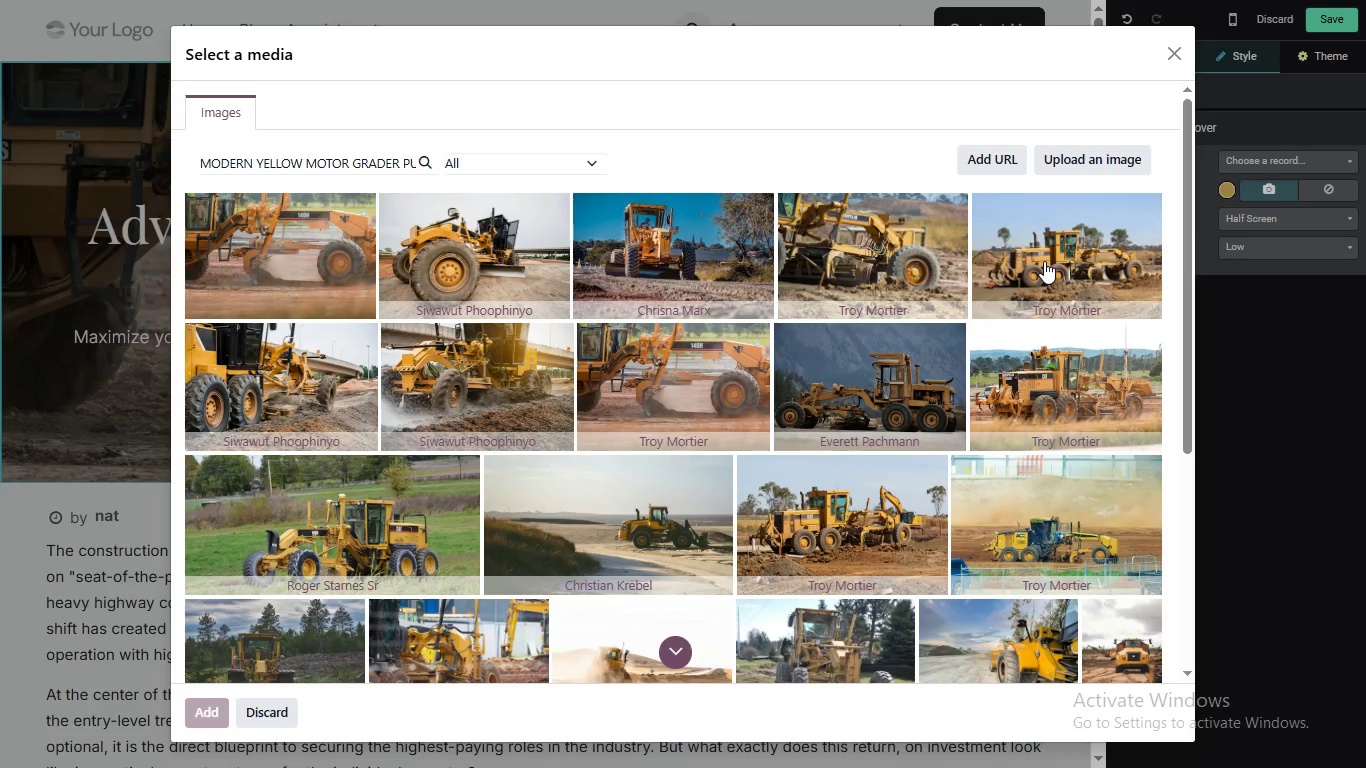 
wait(12.69)
 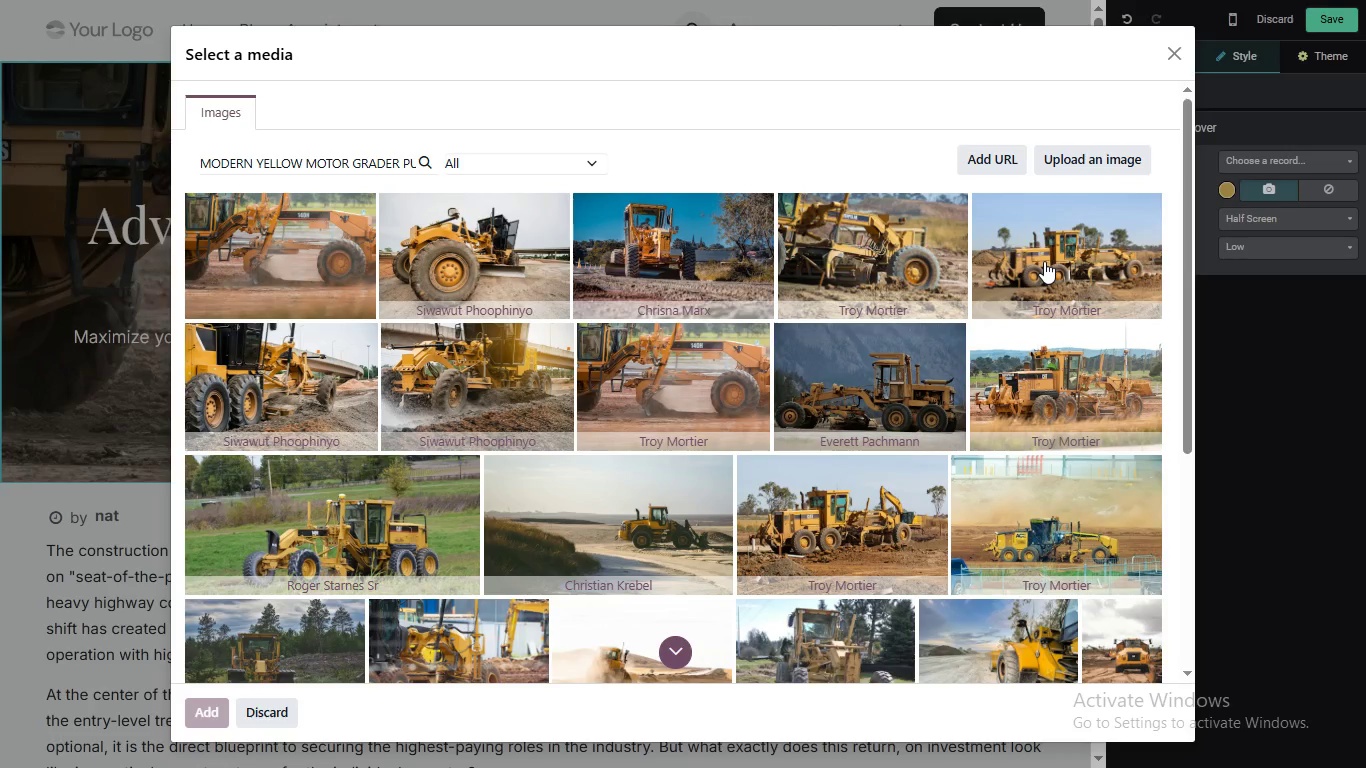 
scroll: coordinate [863, 283], scroll_direction: down, amount: 1.0
 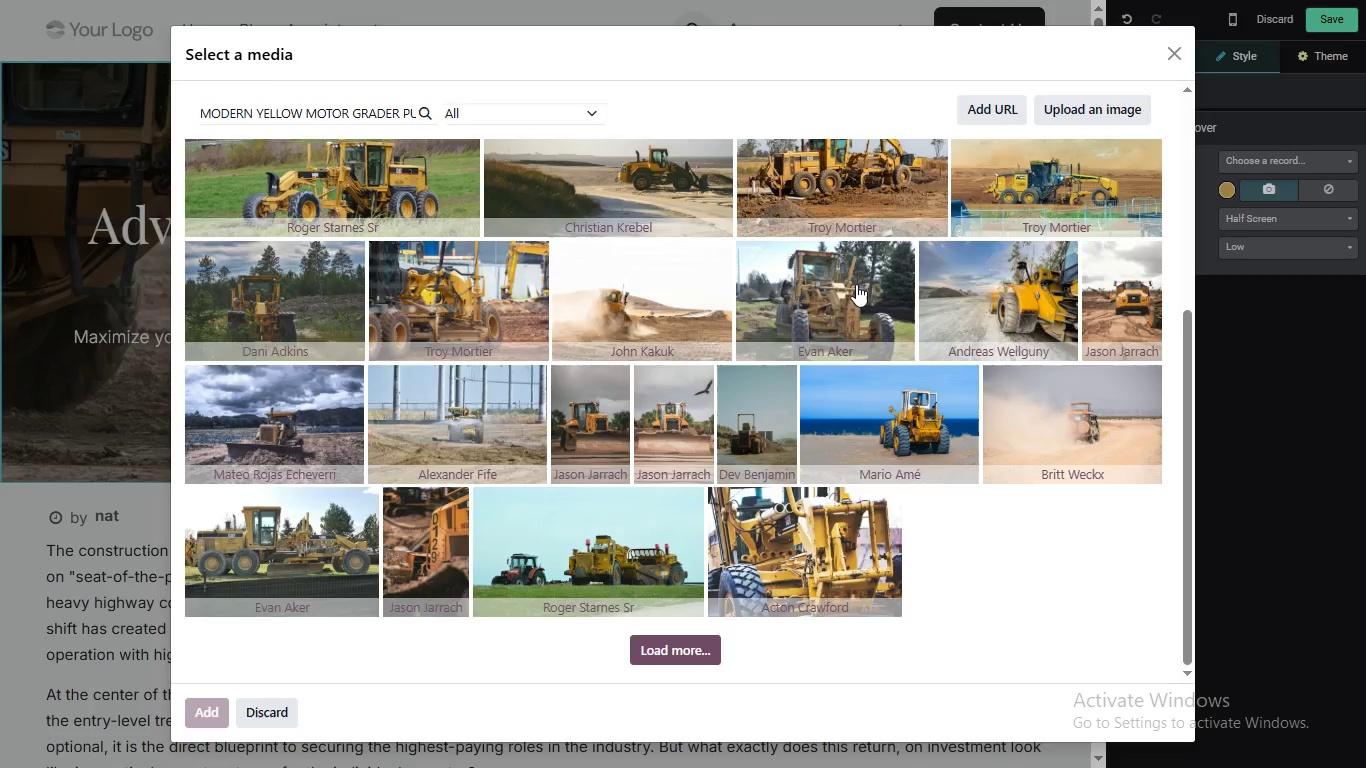 
scroll: coordinate [852, 288], scroll_direction: up, amount: 1.0
 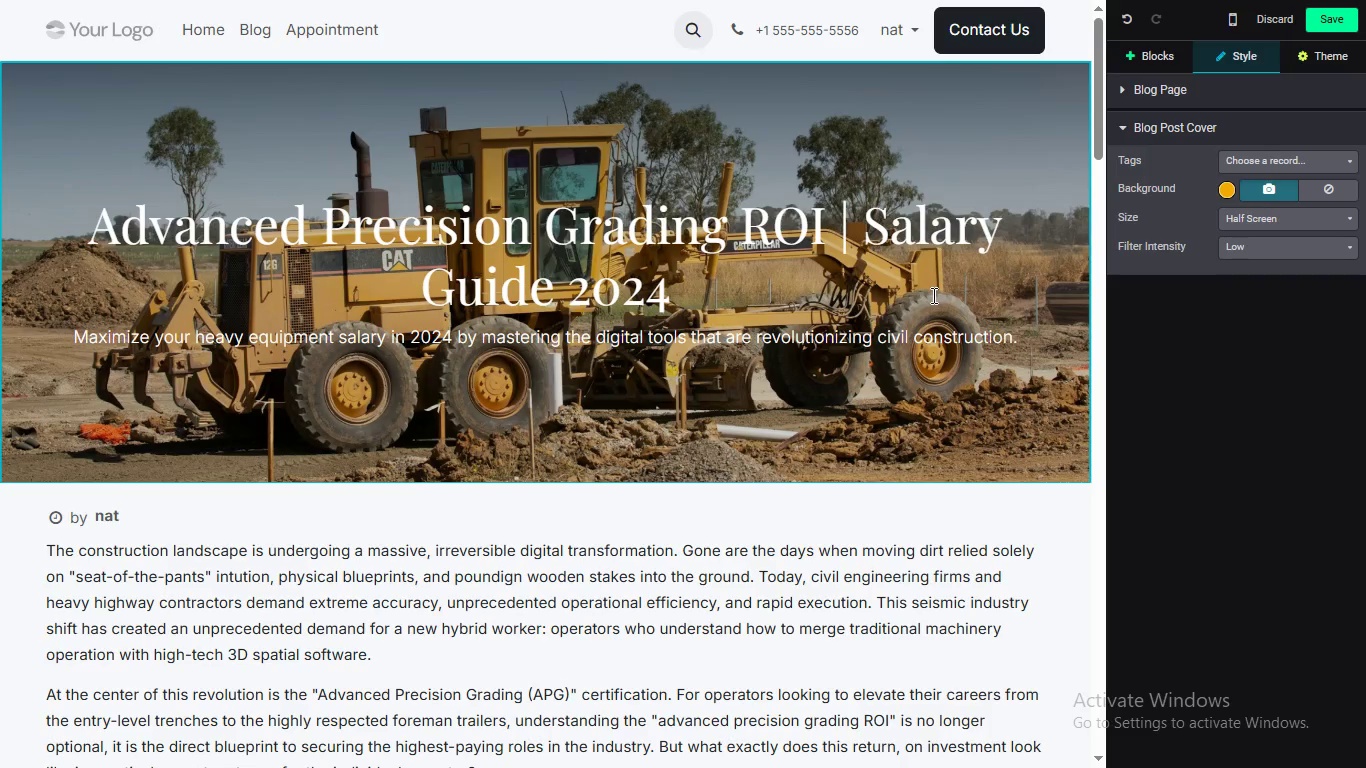 
wait(8.66)
 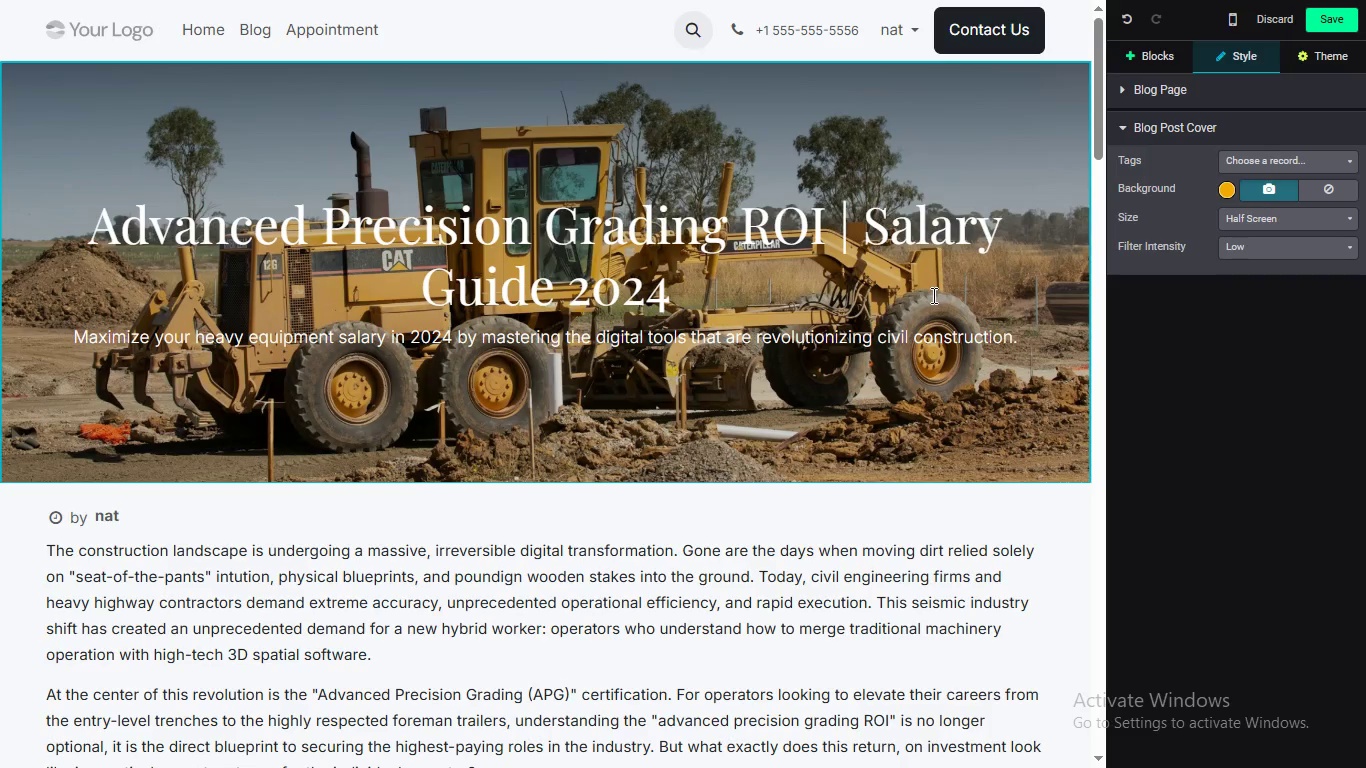 
left_click([1266, 183])
 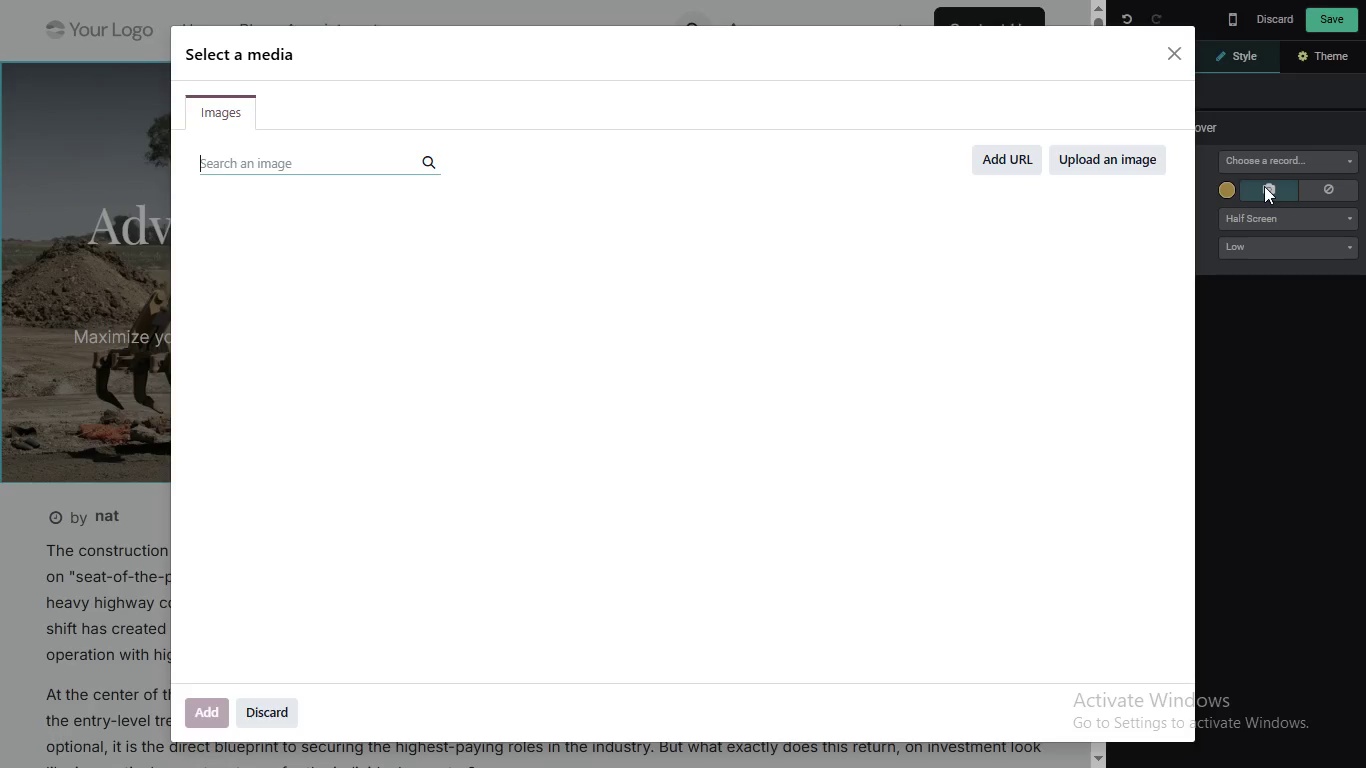 
key(Control+V)
 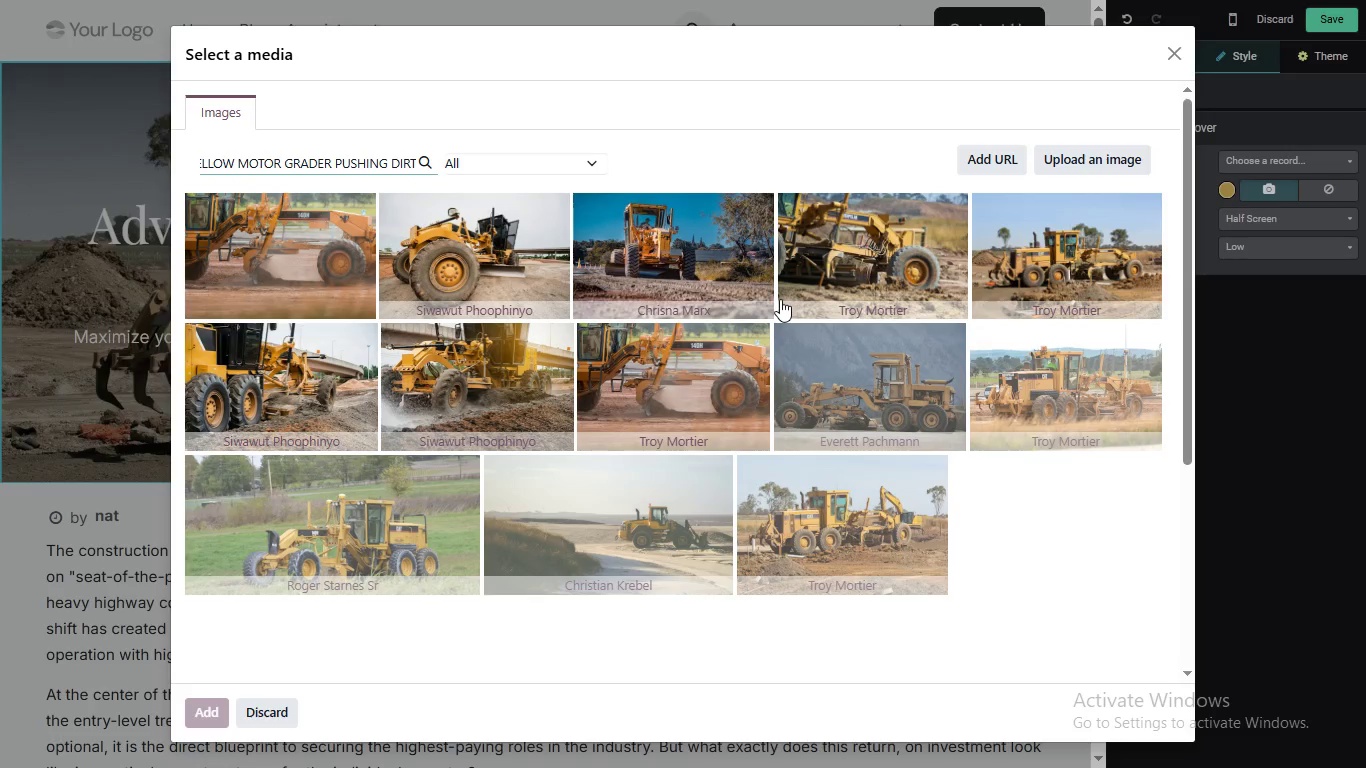 
wait(10.64)
 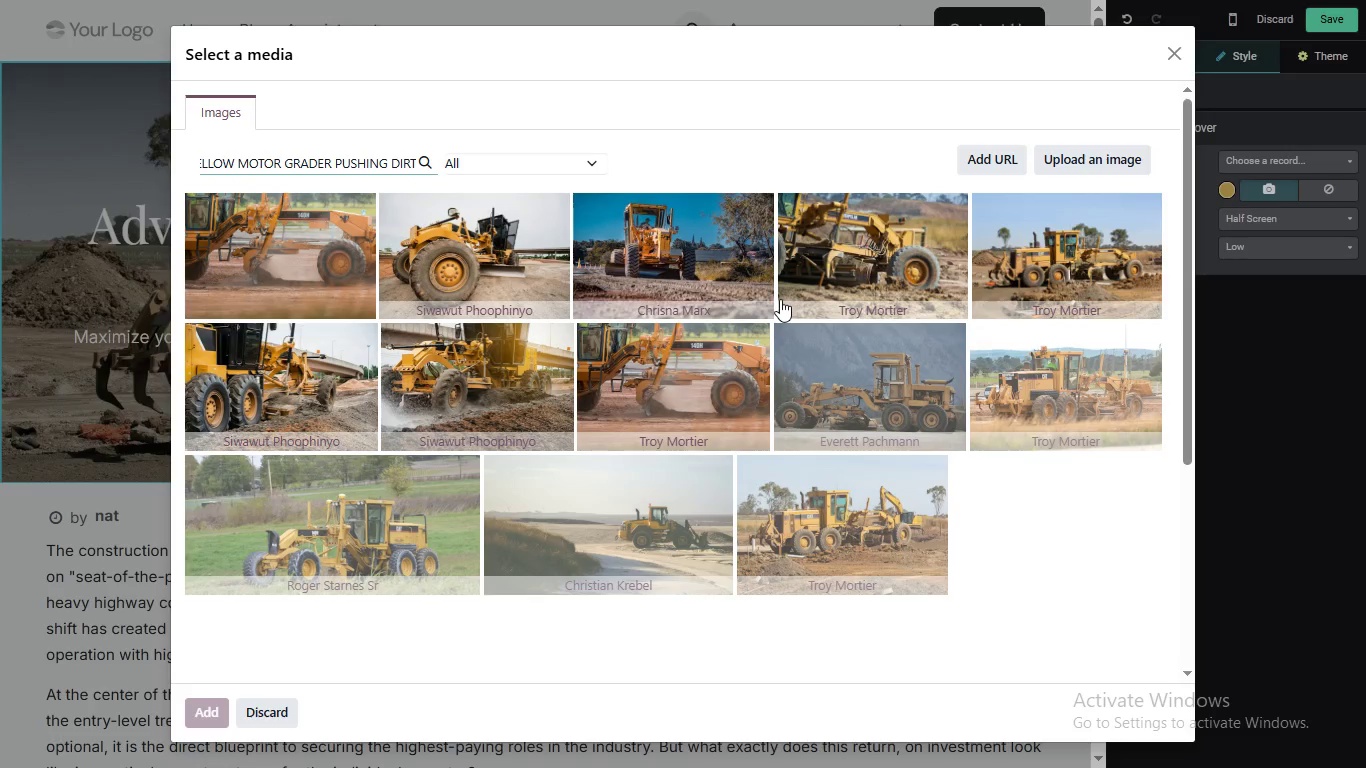 
left_click([298, 258])
 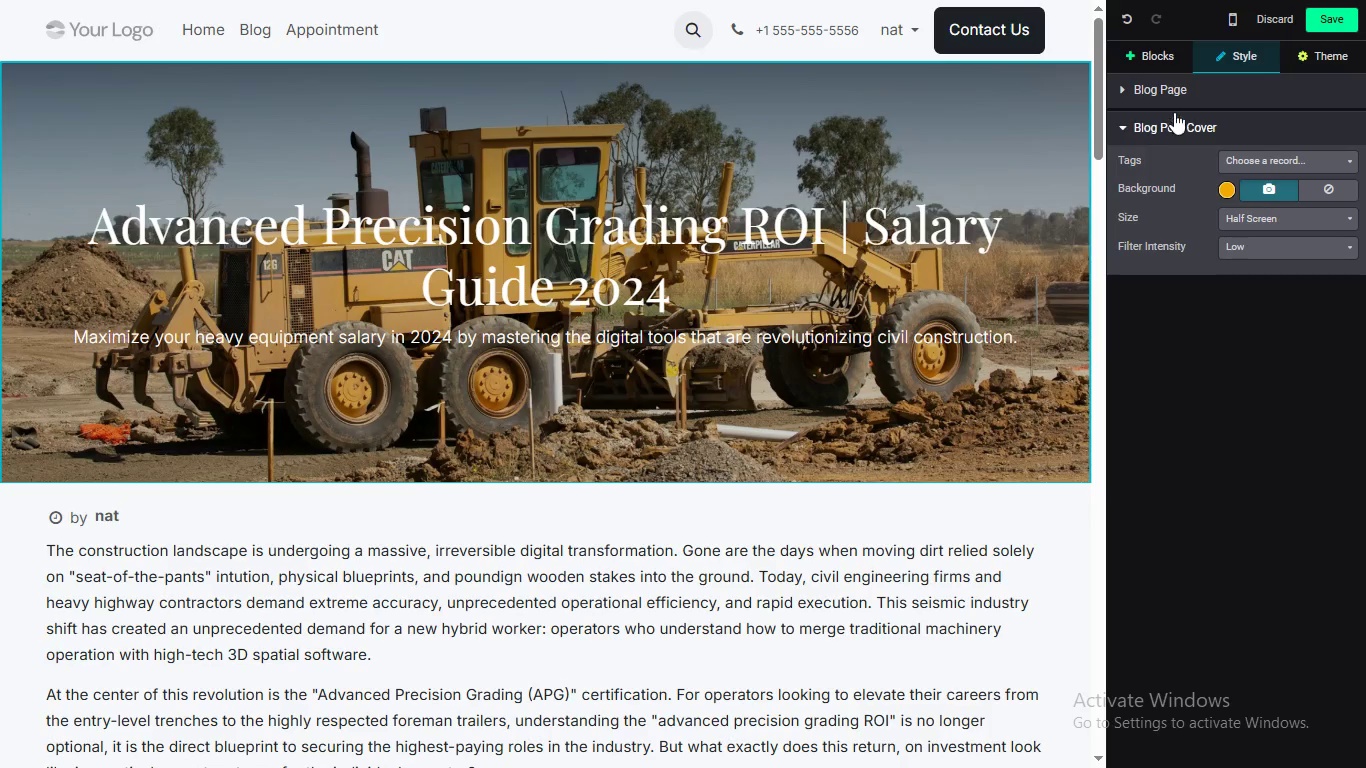 
wait(7.72)
 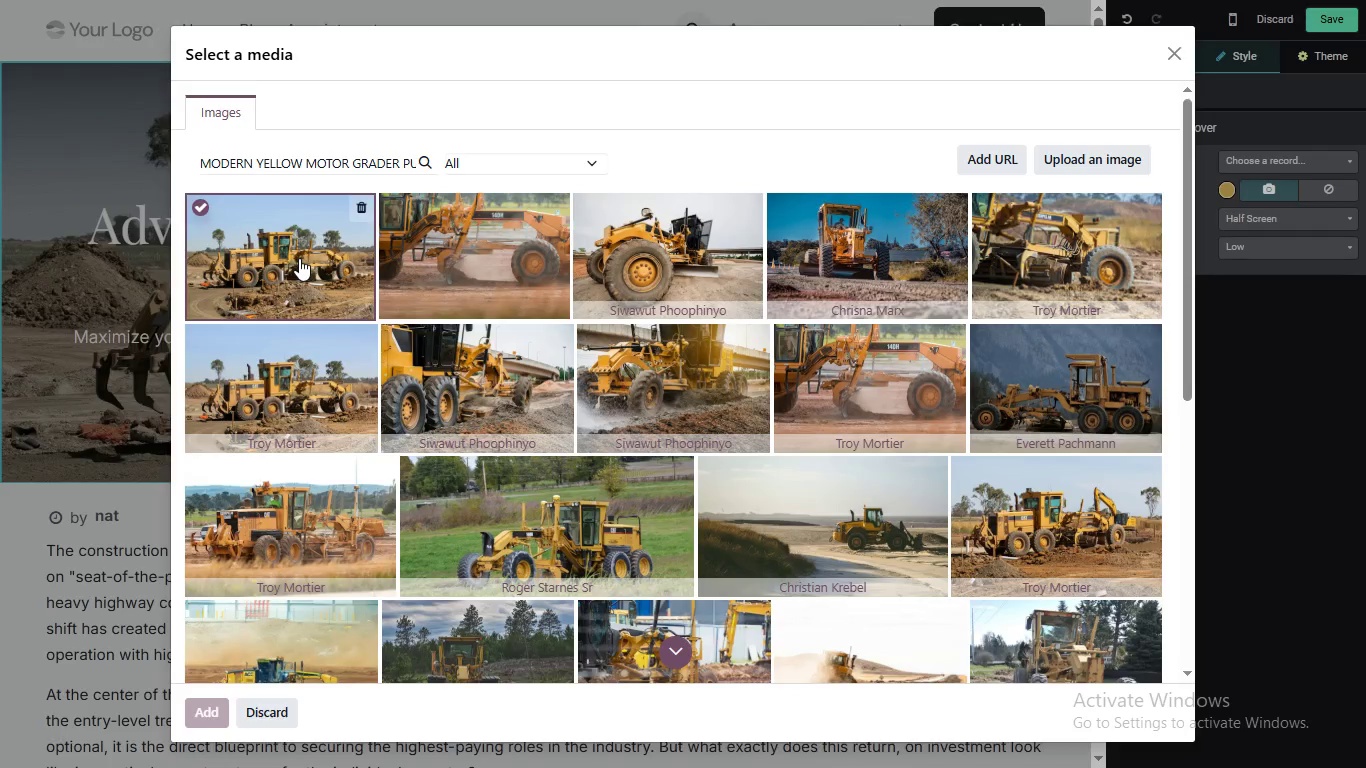 
left_click([1264, 190])
 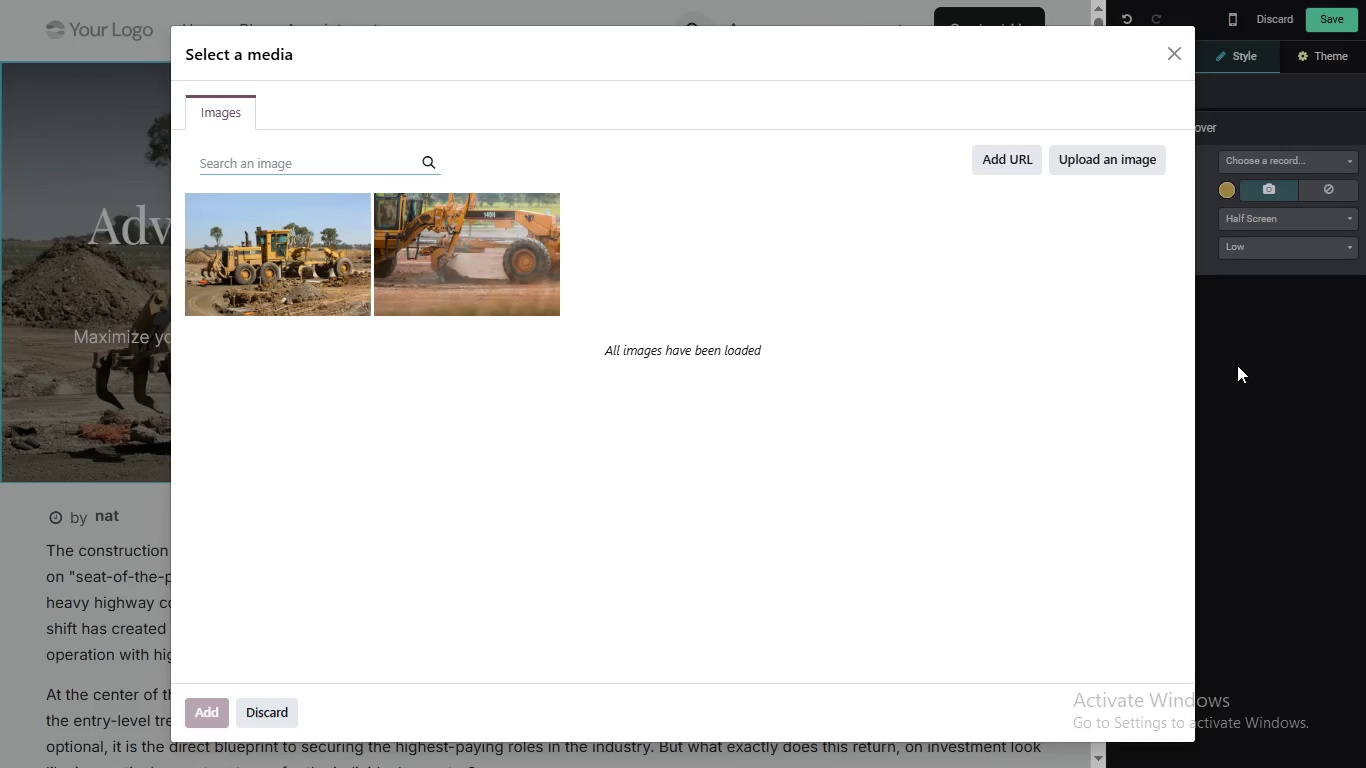 
key(Control+V)
 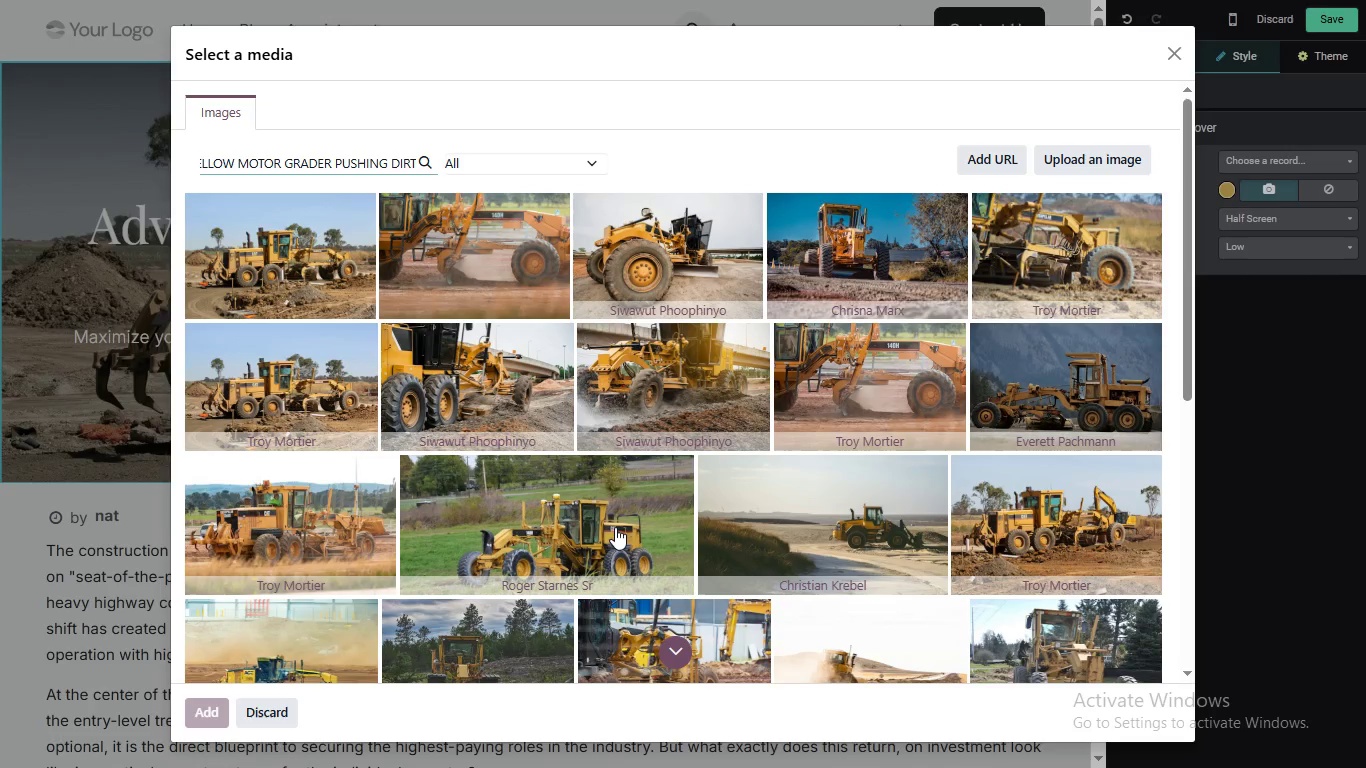 
wait(24.66)
 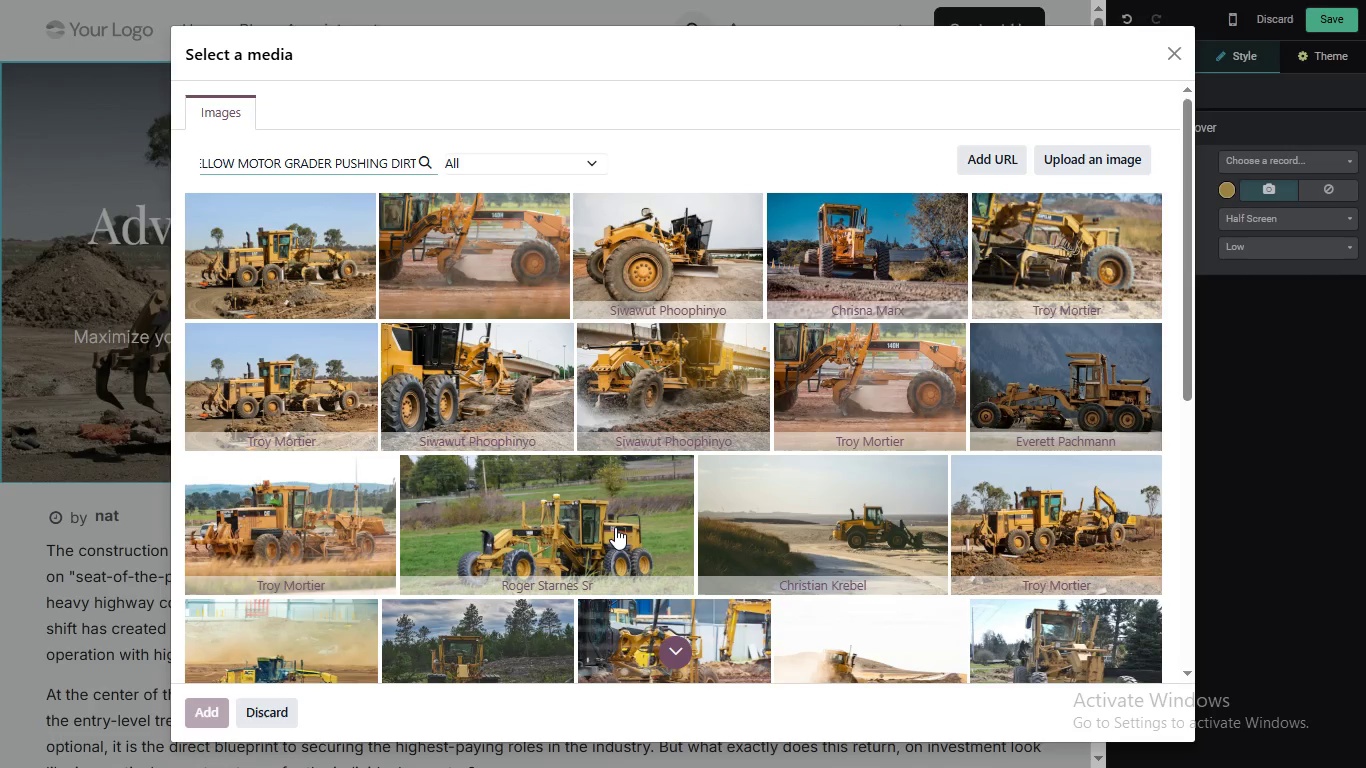 
scroll: coordinate [634, 317], scroll_direction: down, amount: 1.0
 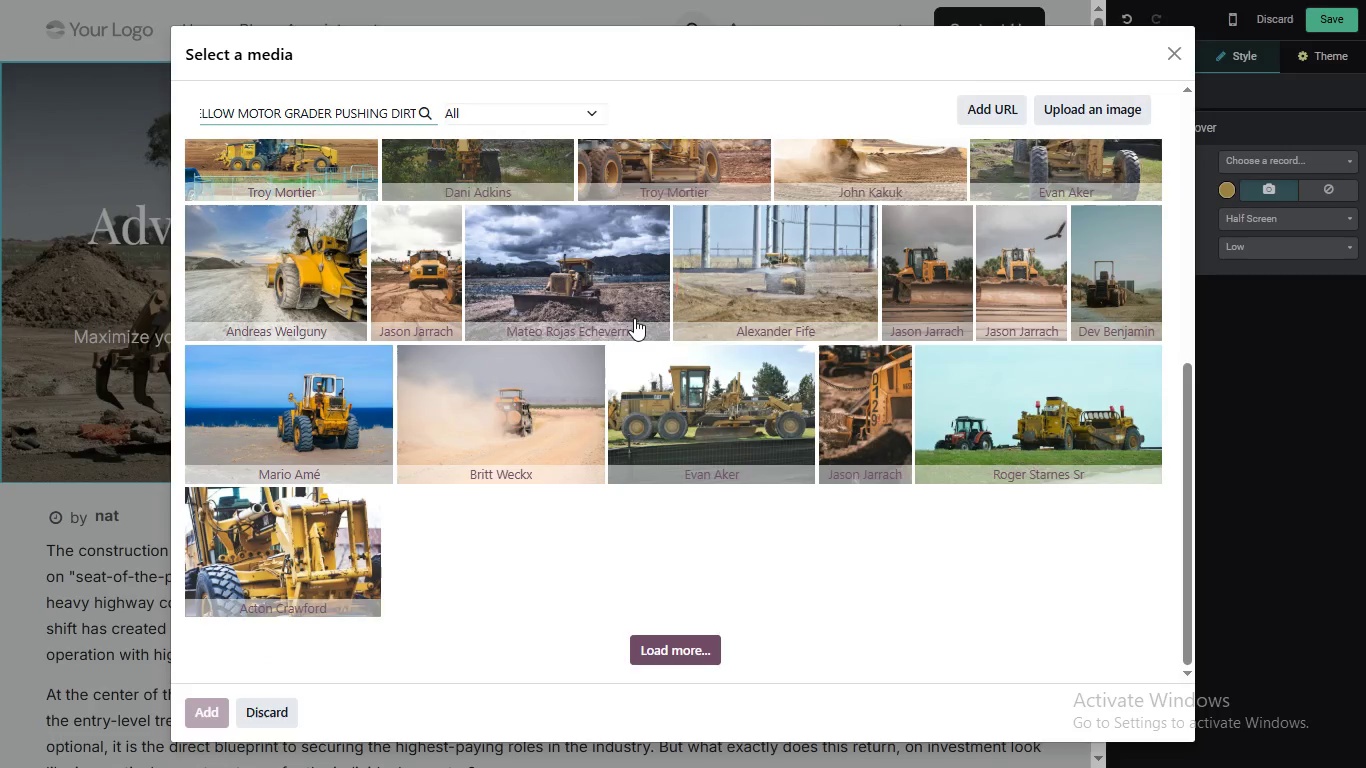 
scroll: coordinate [634, 318], scroll_direction: up, amount: 1.0
 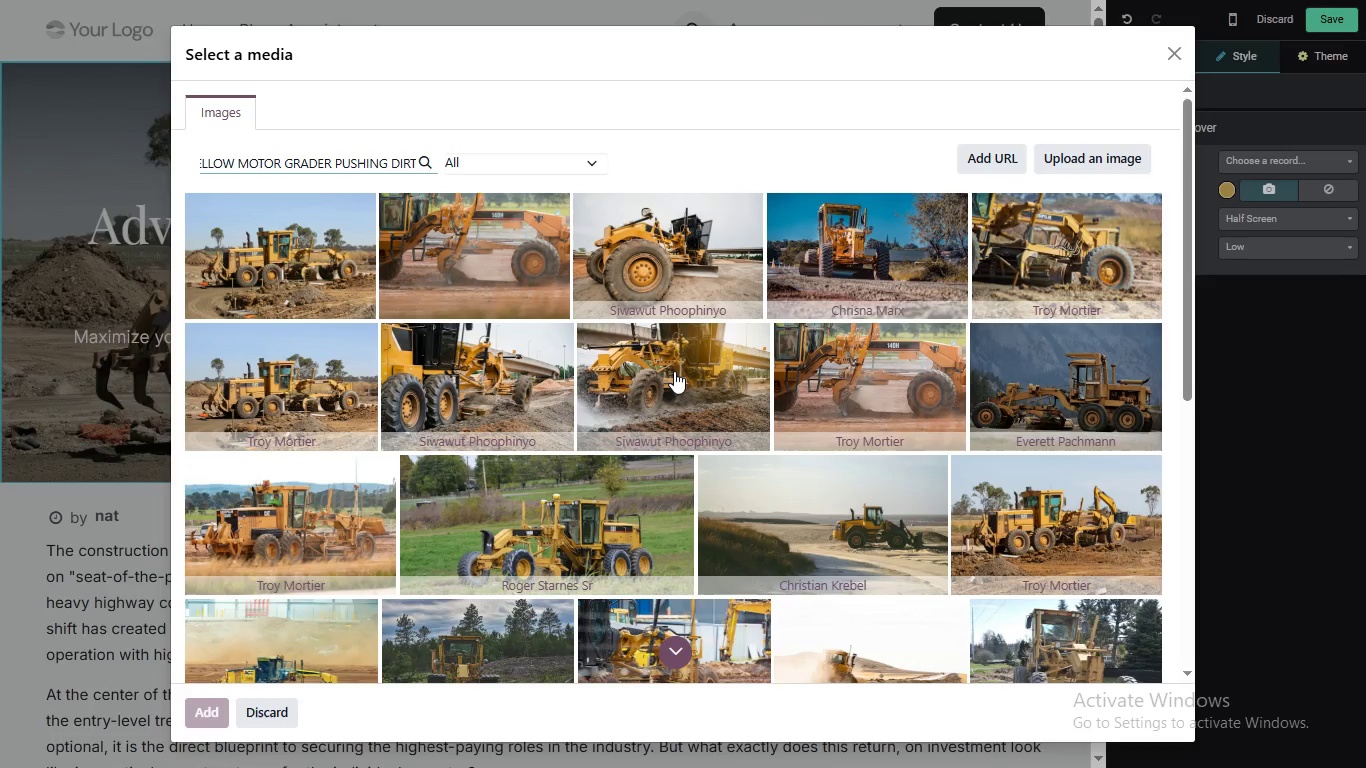 
left_click([676, 374])
 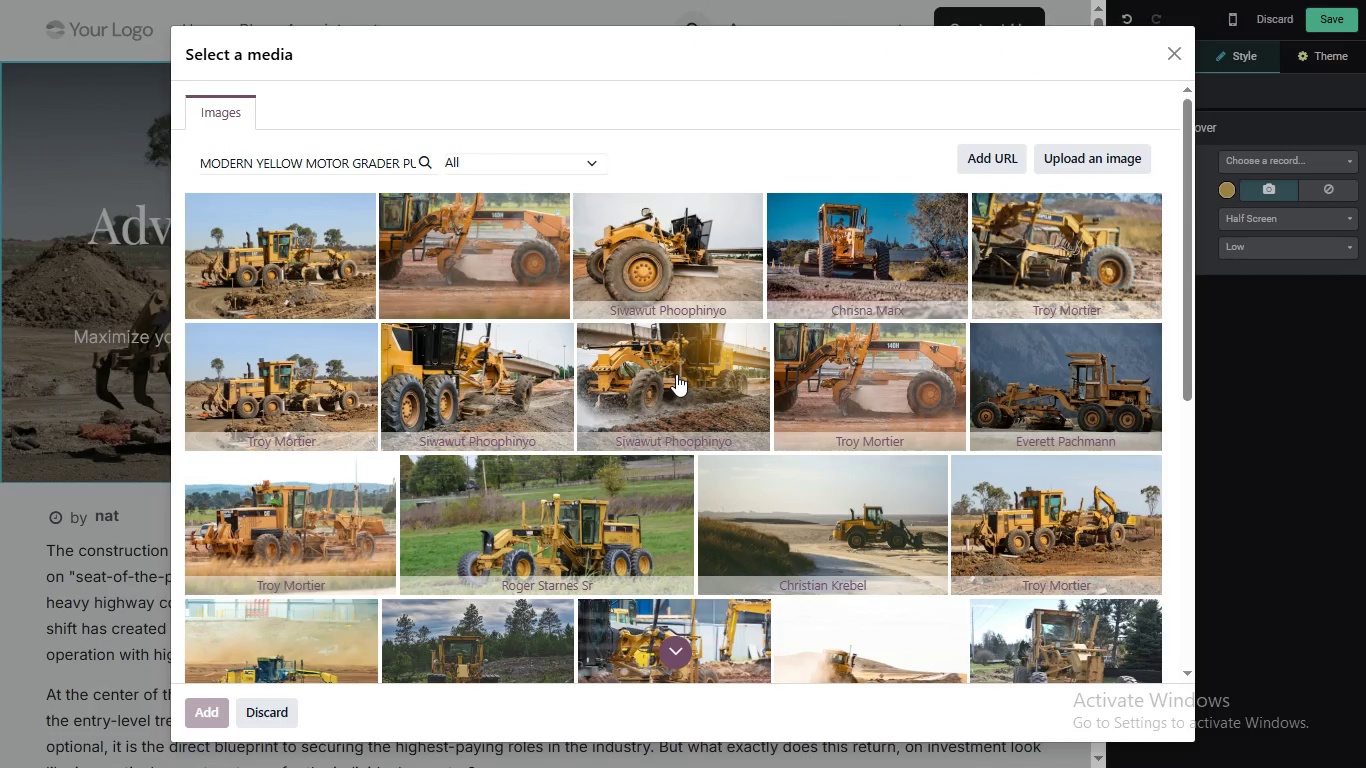 
wait(13.58)
 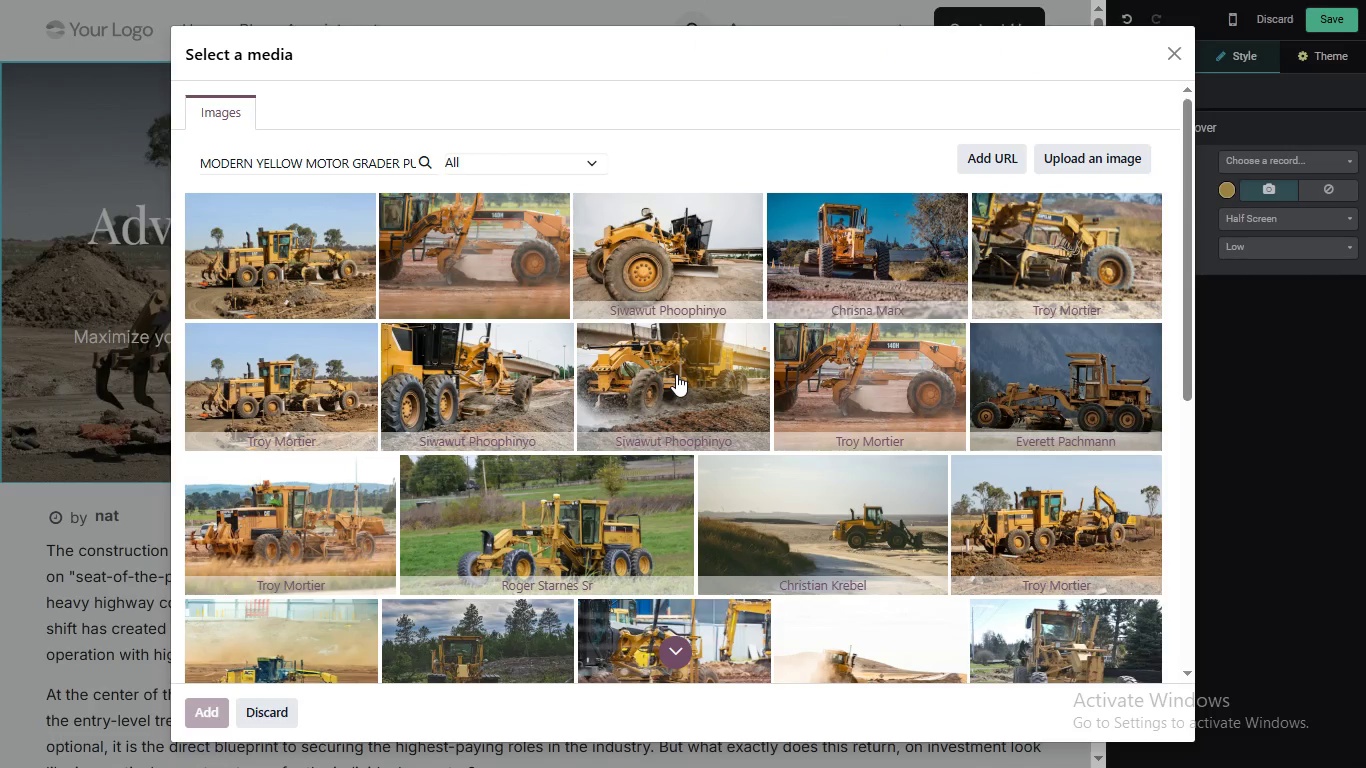 
scroll: coordinate [689, 361], scroll_direction: up, amount: 2.0
 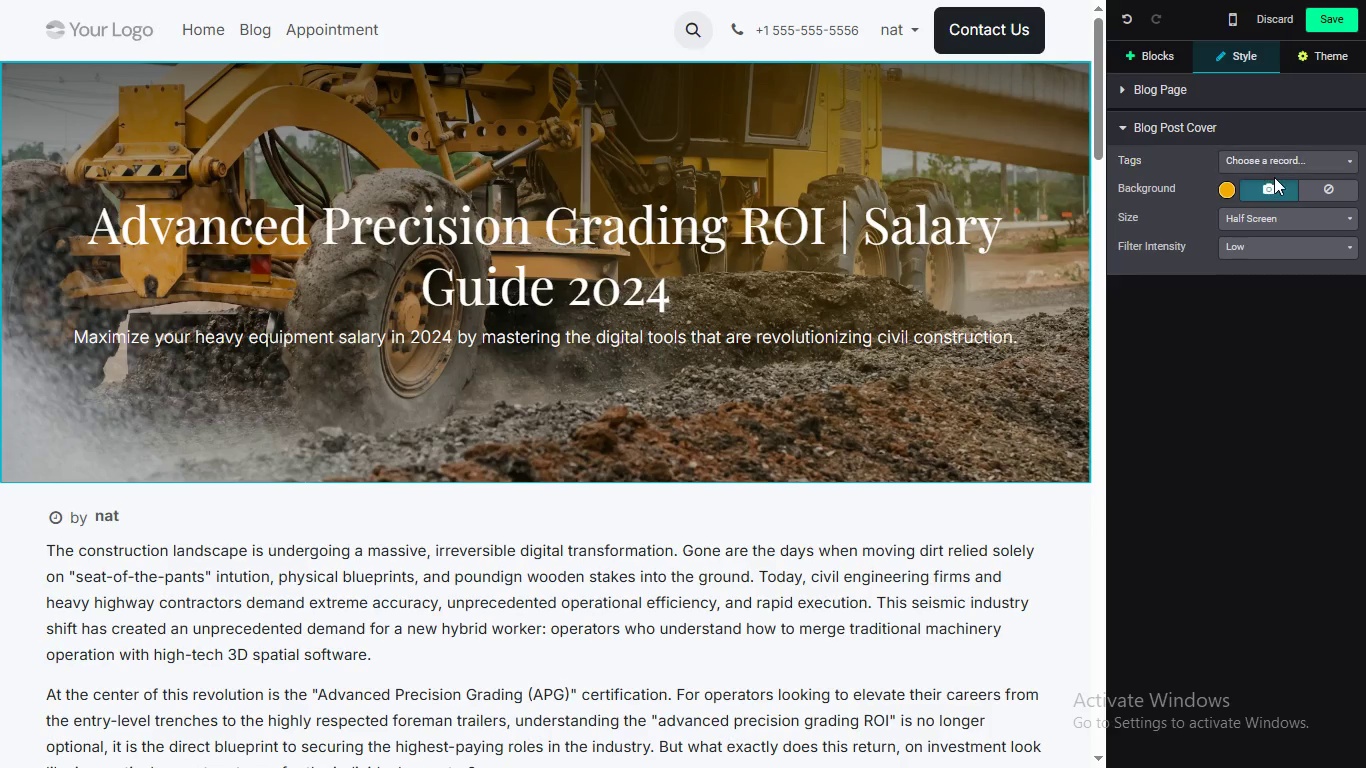 
left_click([1275, 180])
 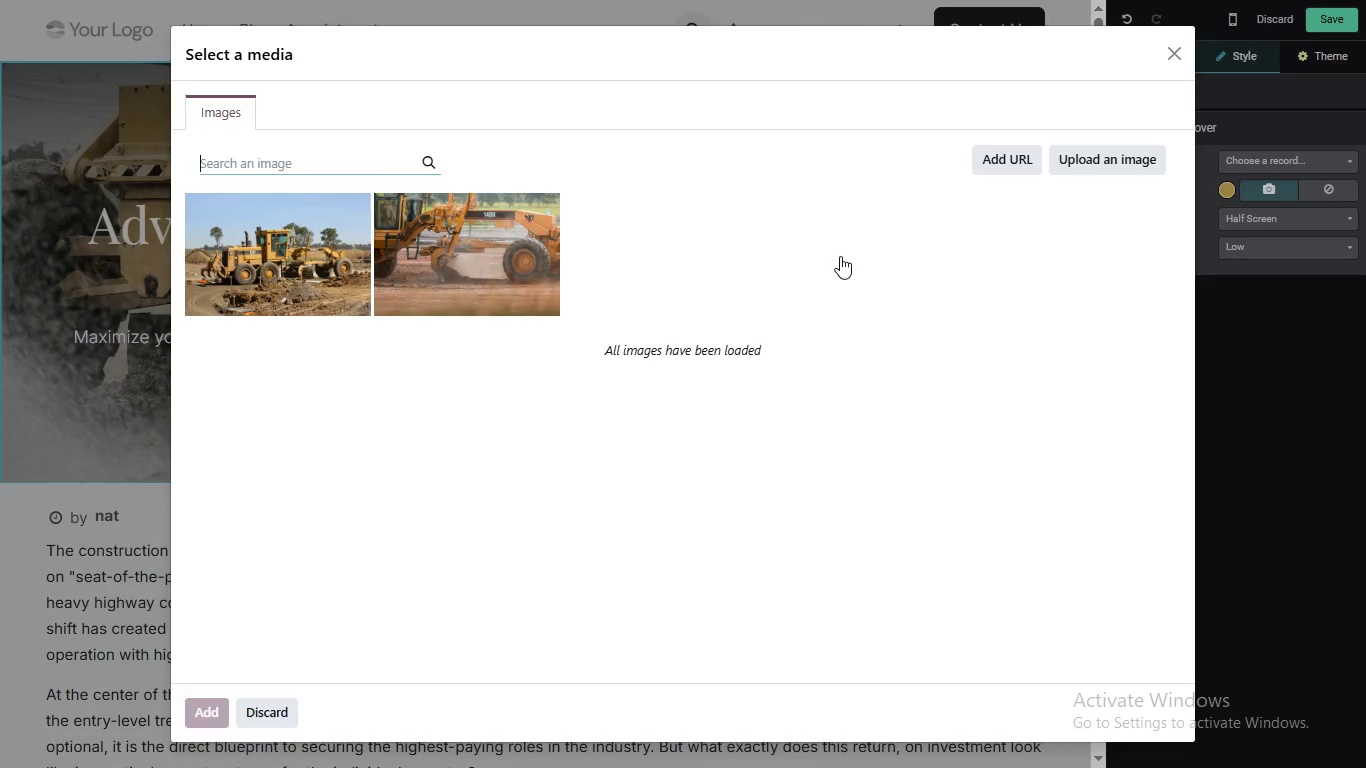 
key(Control+V)
 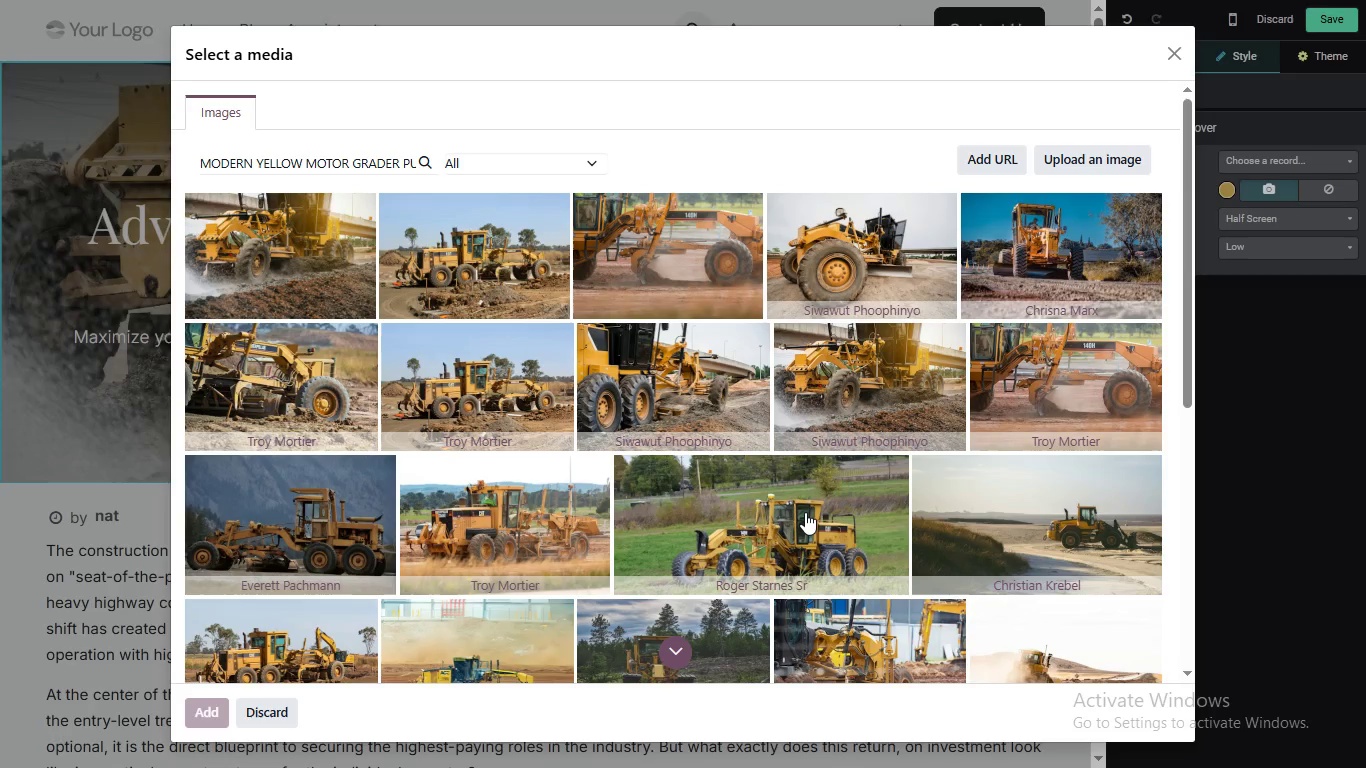 
wait(30.86)
 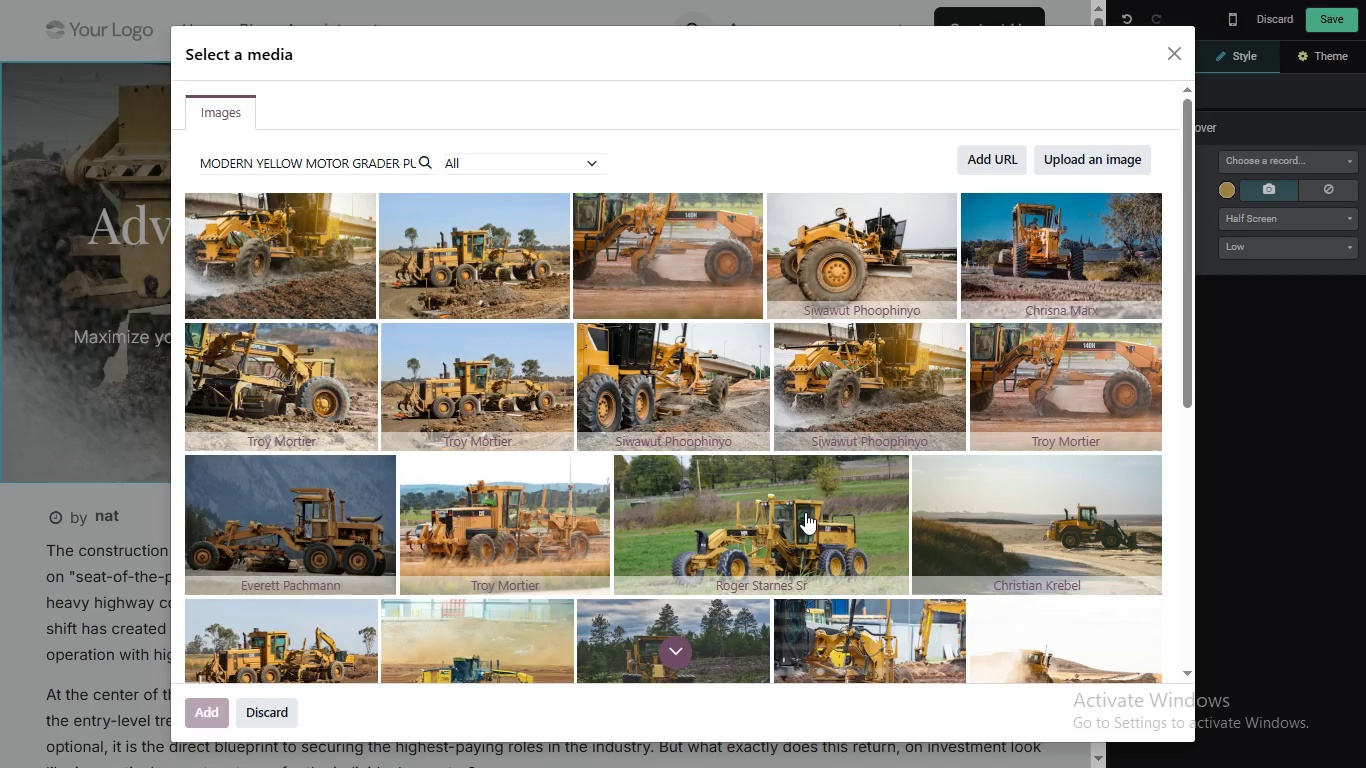 
scroll: coordinate [805, 512], scroll_direction: none, amount: 0.0
 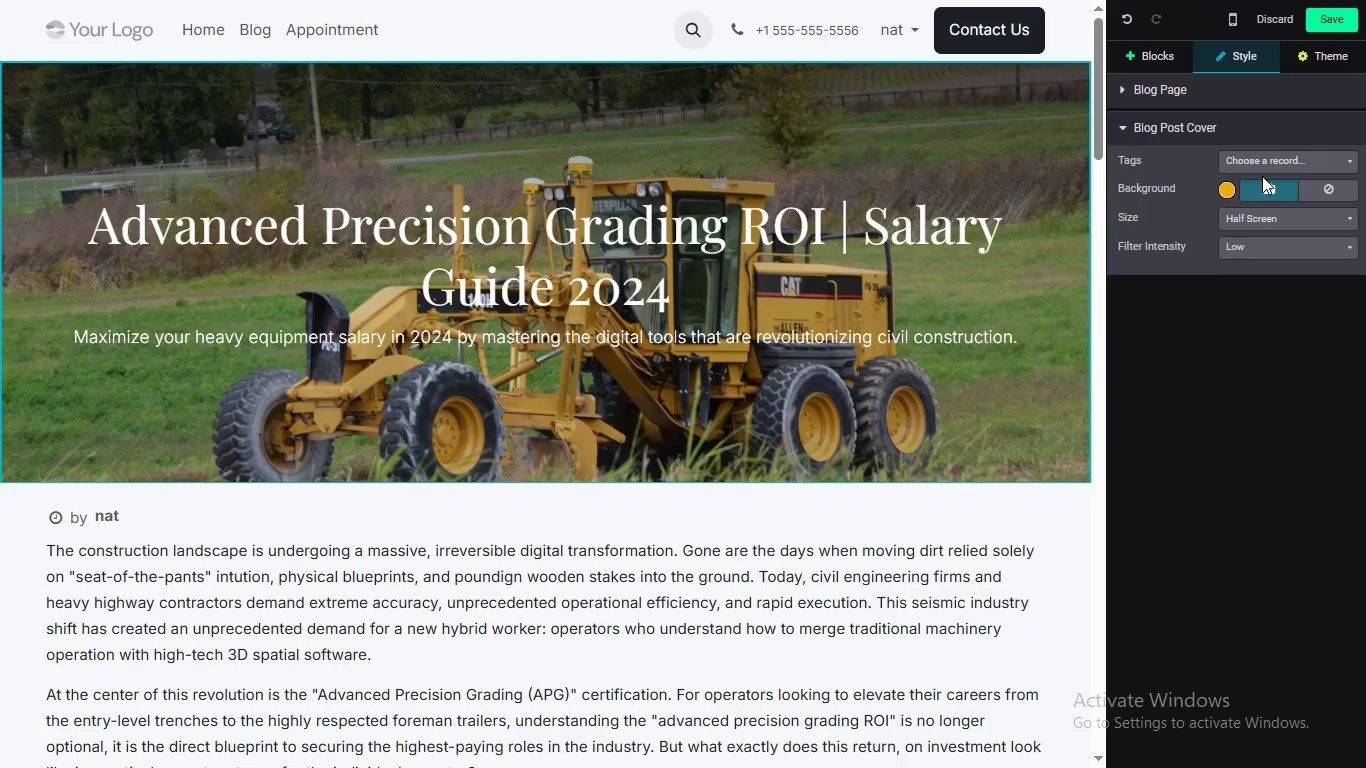 
left_click([1264, 185])
 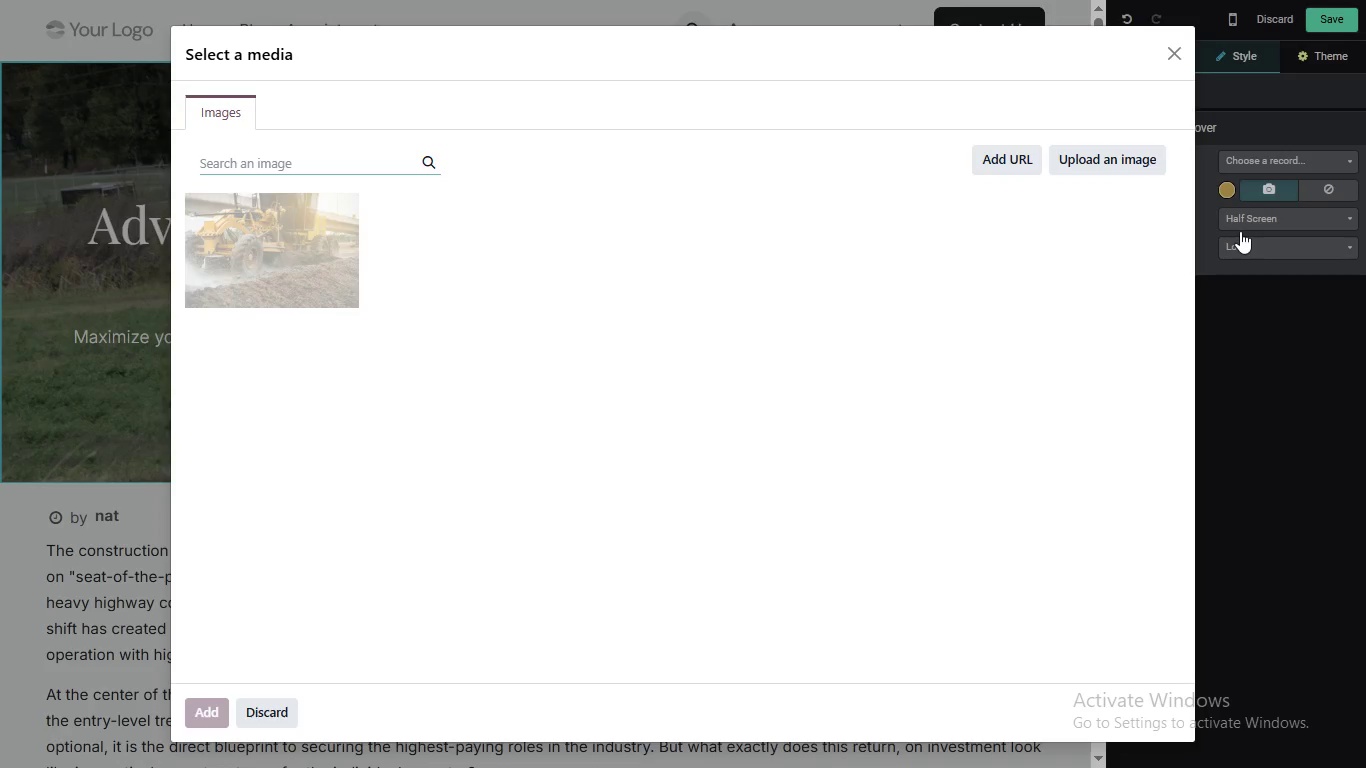 
hold_key(key=V, duration=0.34)
 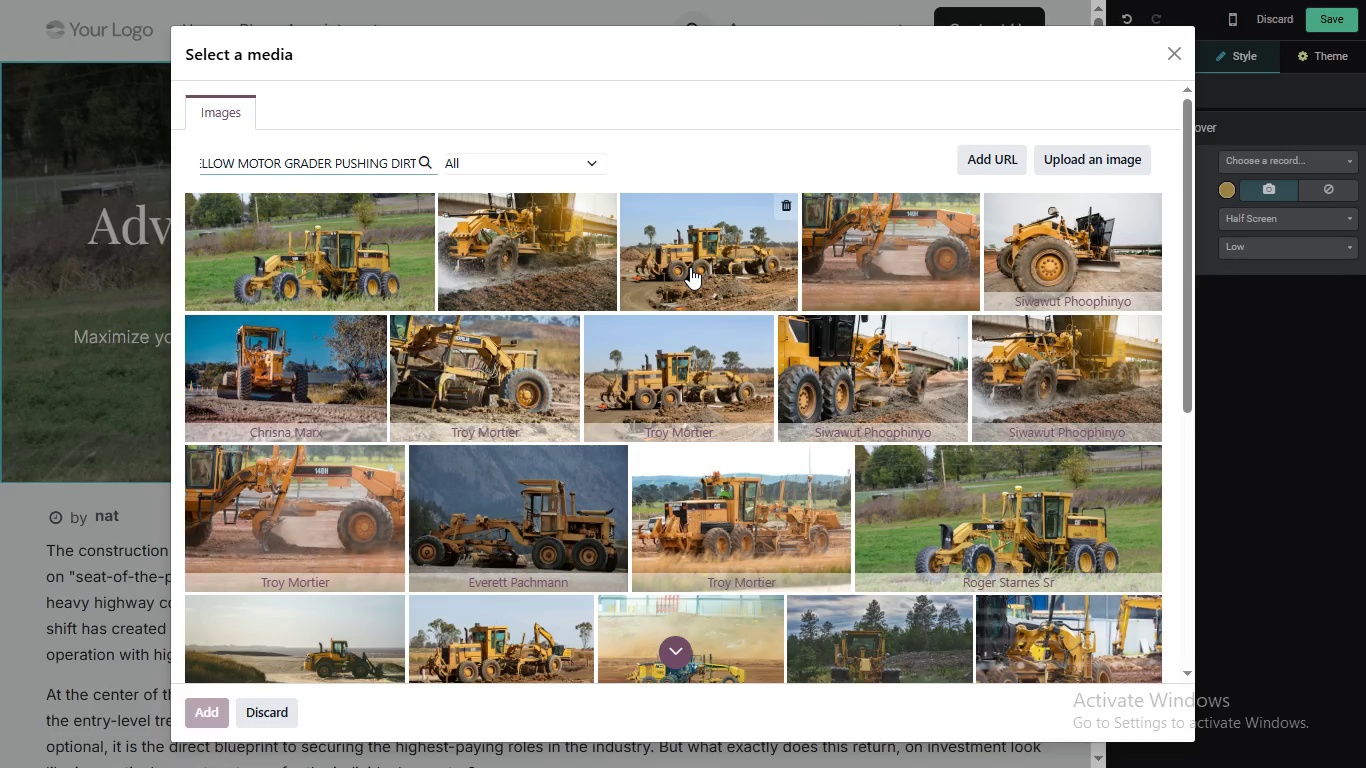 
key(Control+Space)
 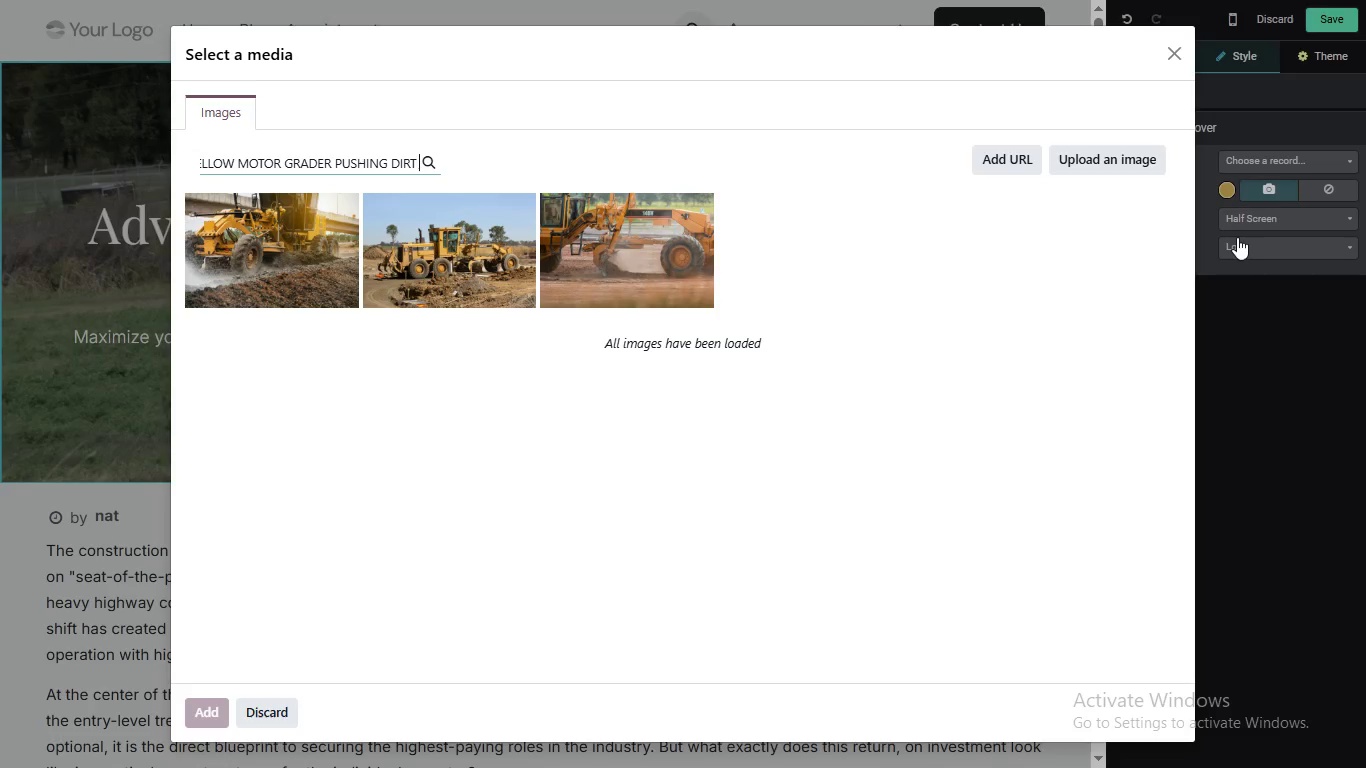 
wait(35.55)
 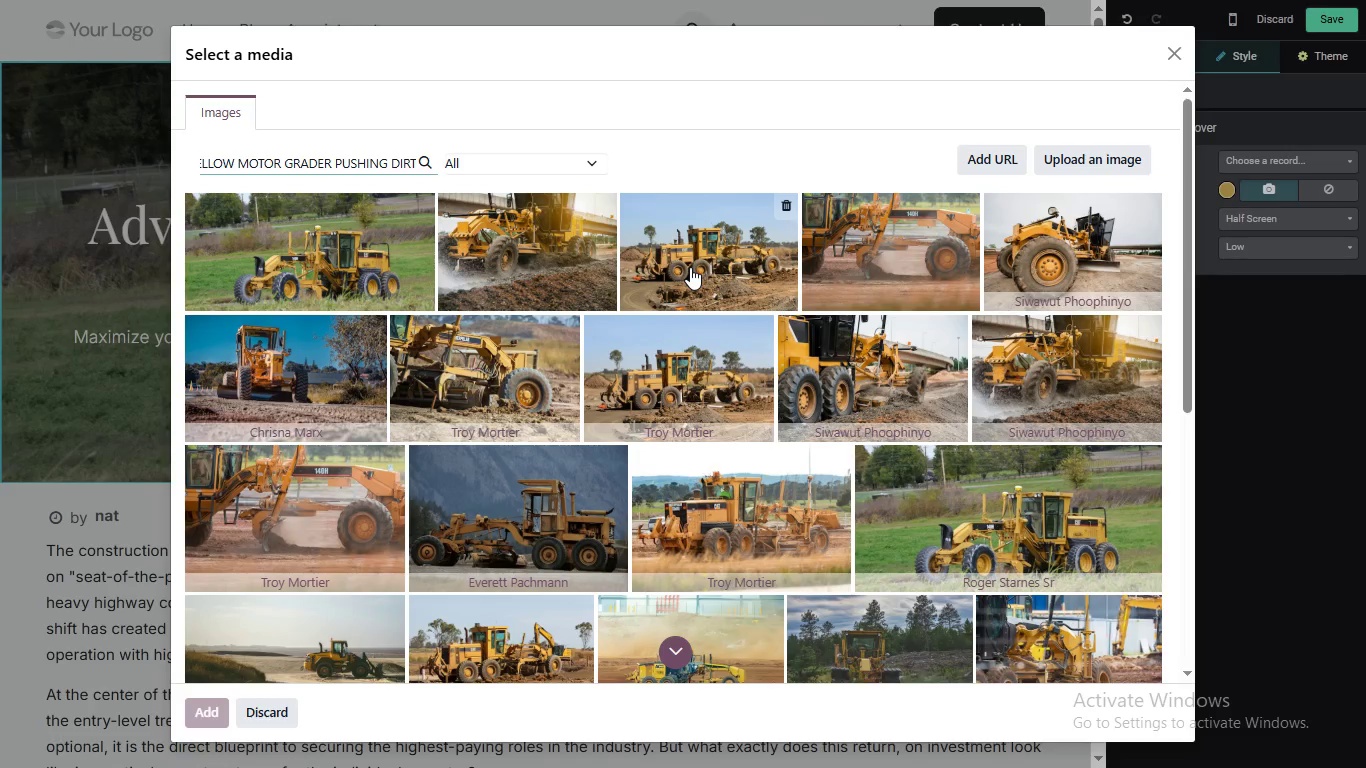 
left_click_drag(start_coordinate=[694, 250], to_coordinate=[555, 255])
 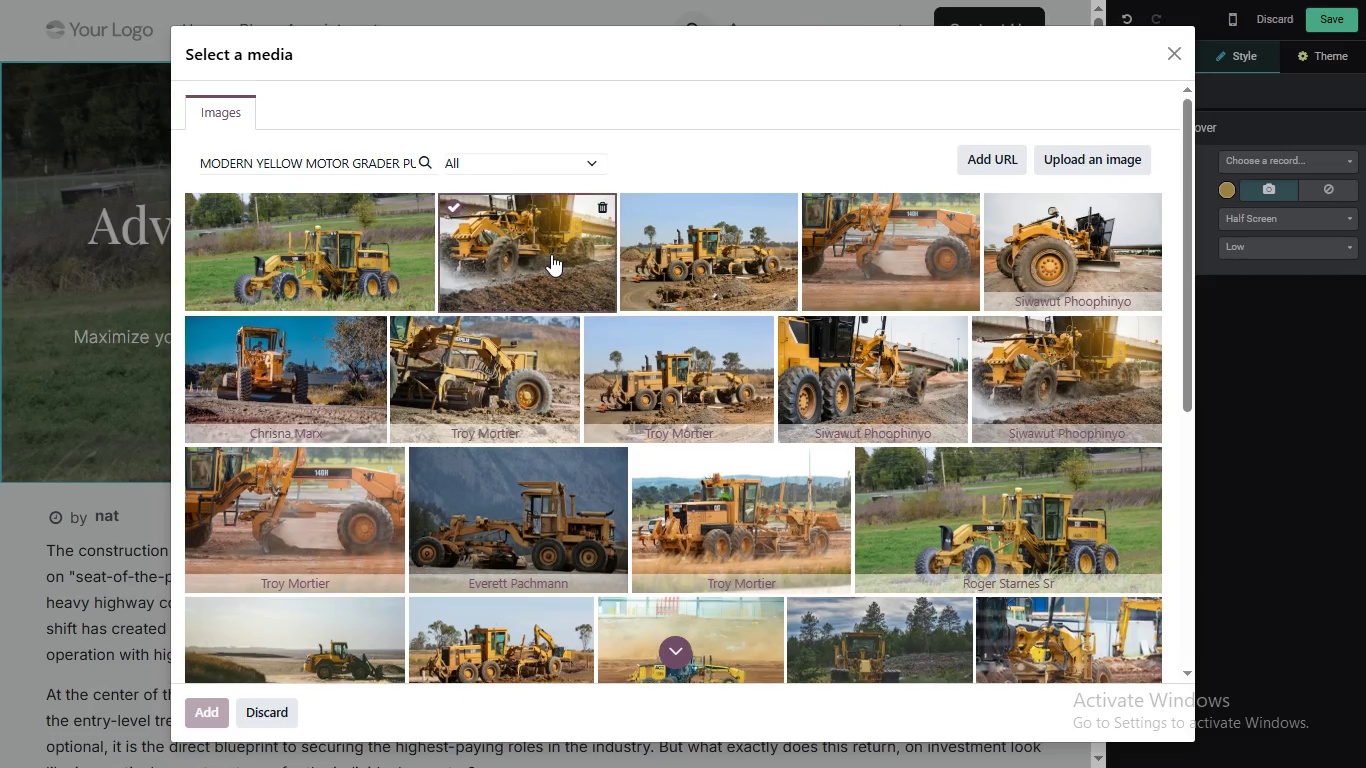 
left_click([552, 254])
 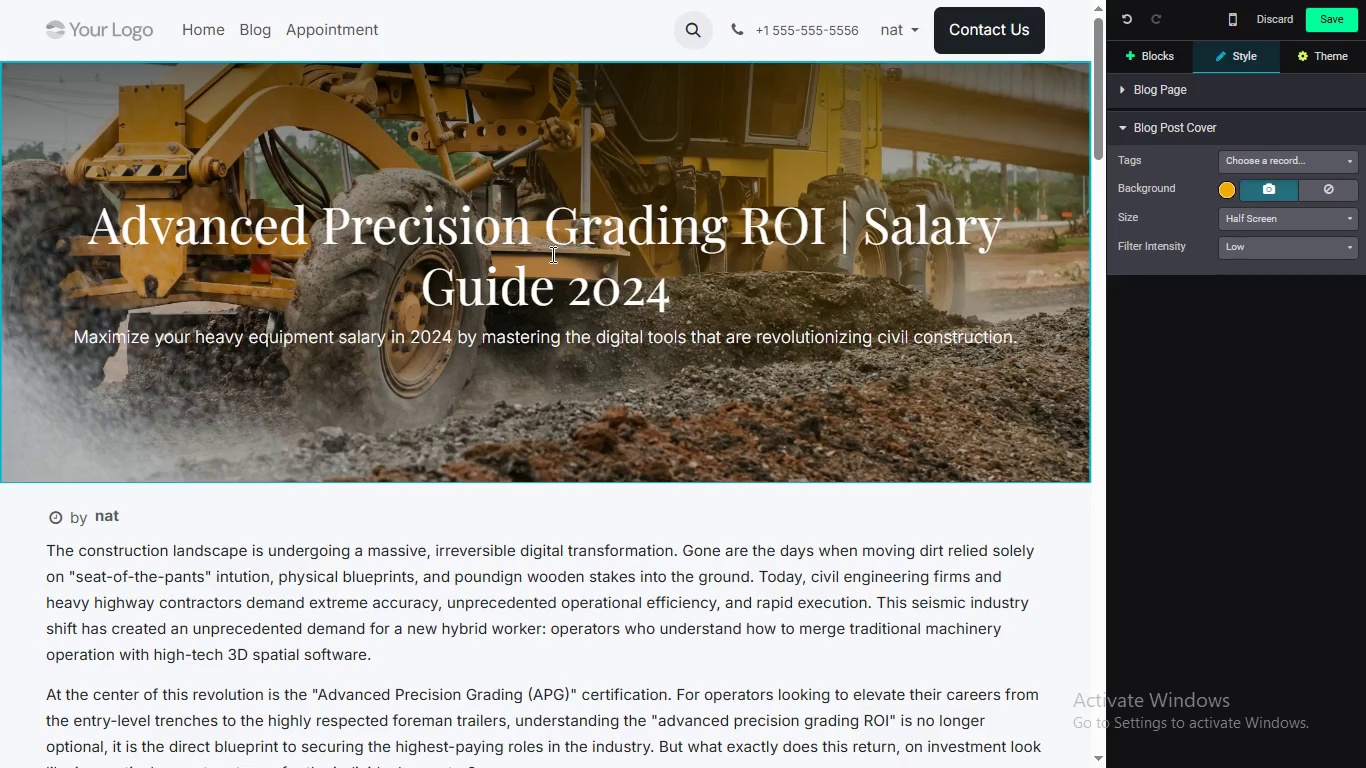 
wait(5.62)
 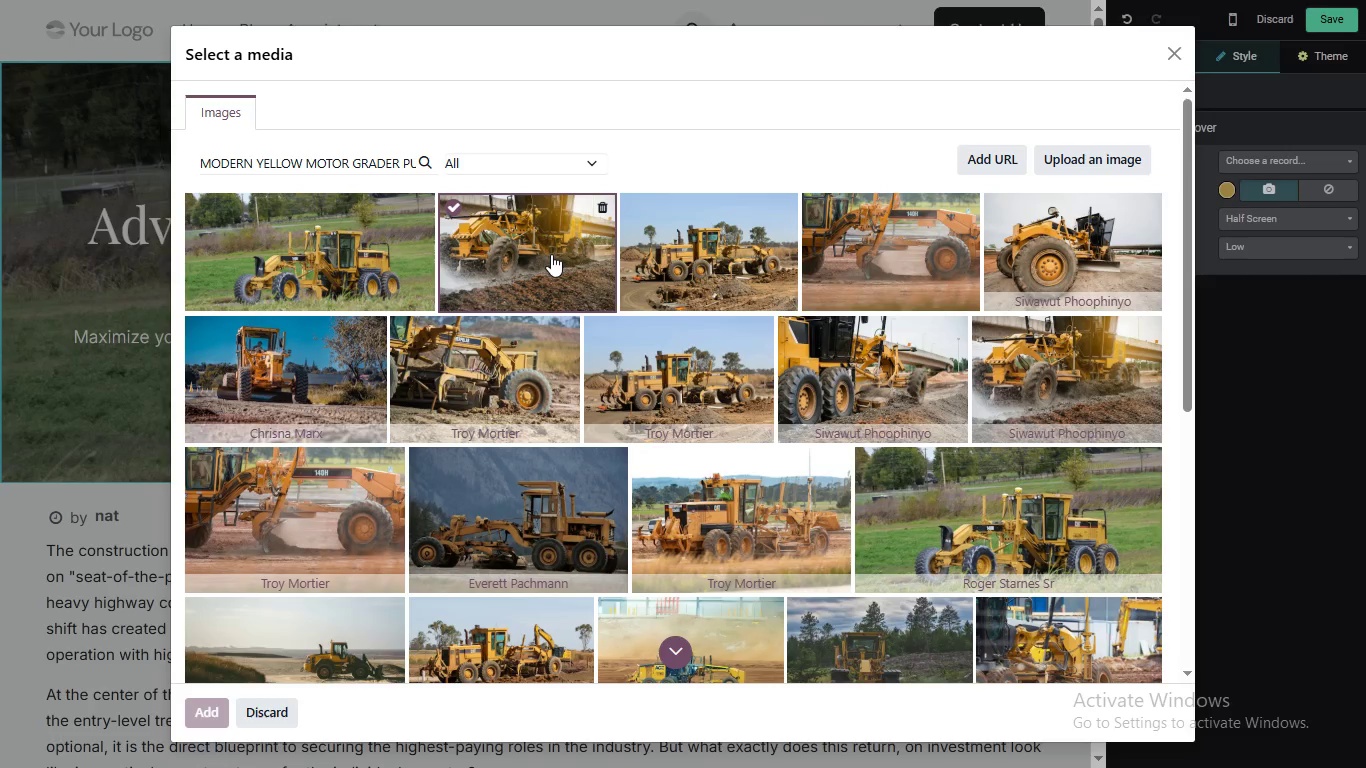 
scroll: coordinate [654, 265], scroll_direction: up, amount: 1.0
 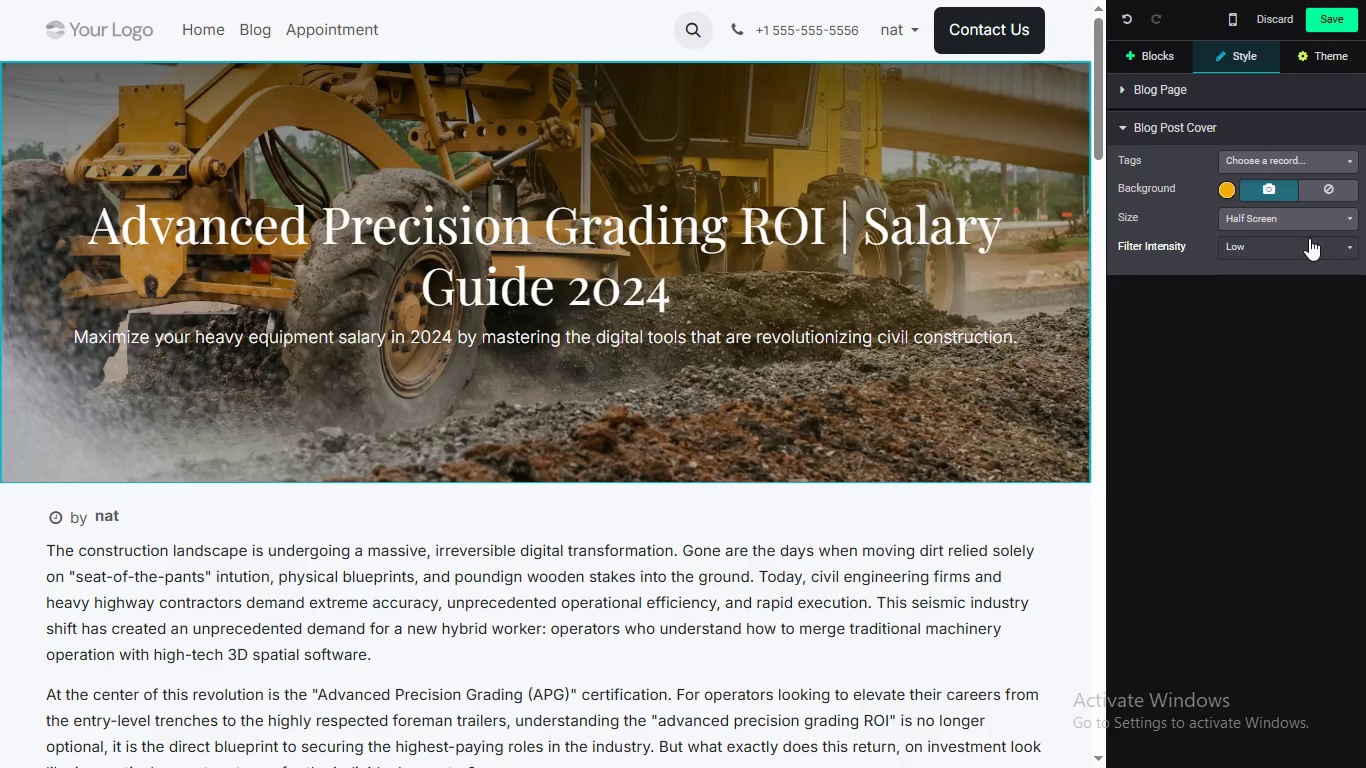 
left_click([1276, 217])
 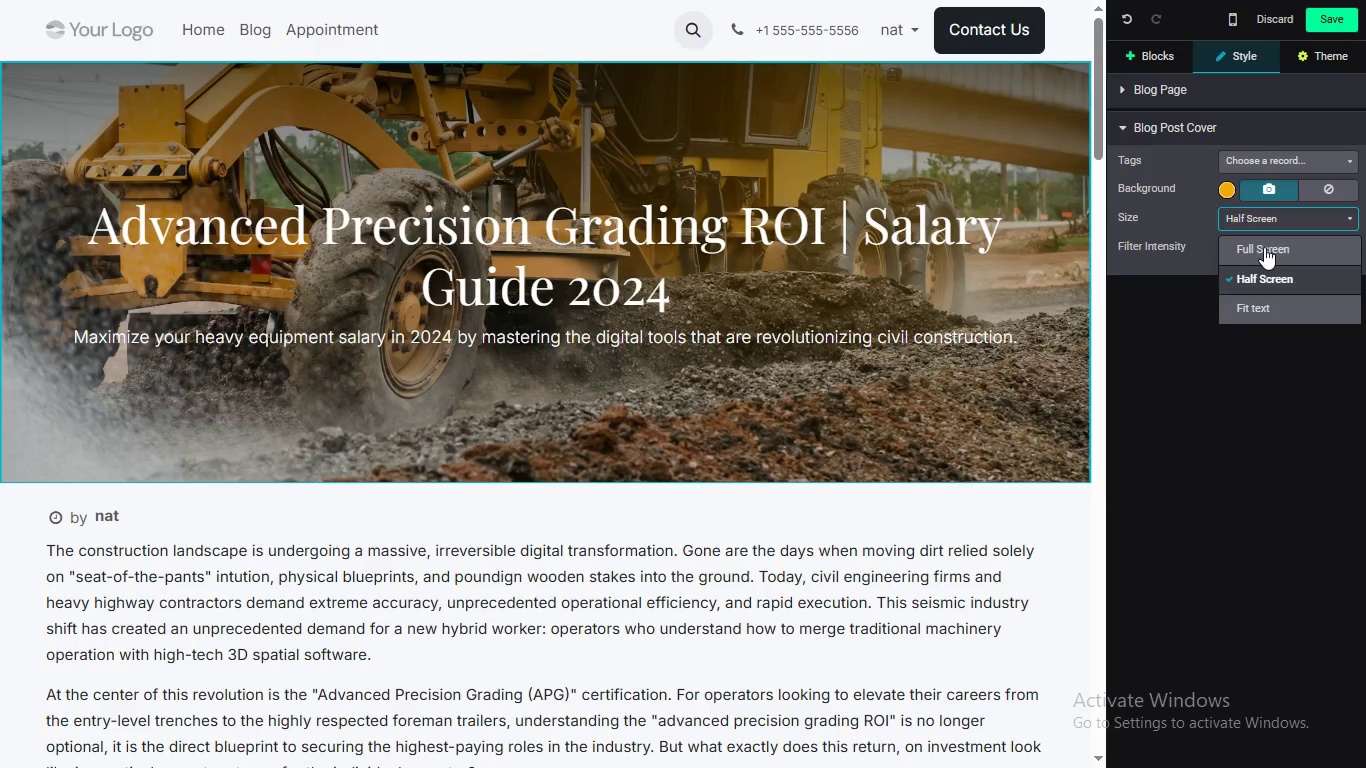 
left_click([1230, 405])
 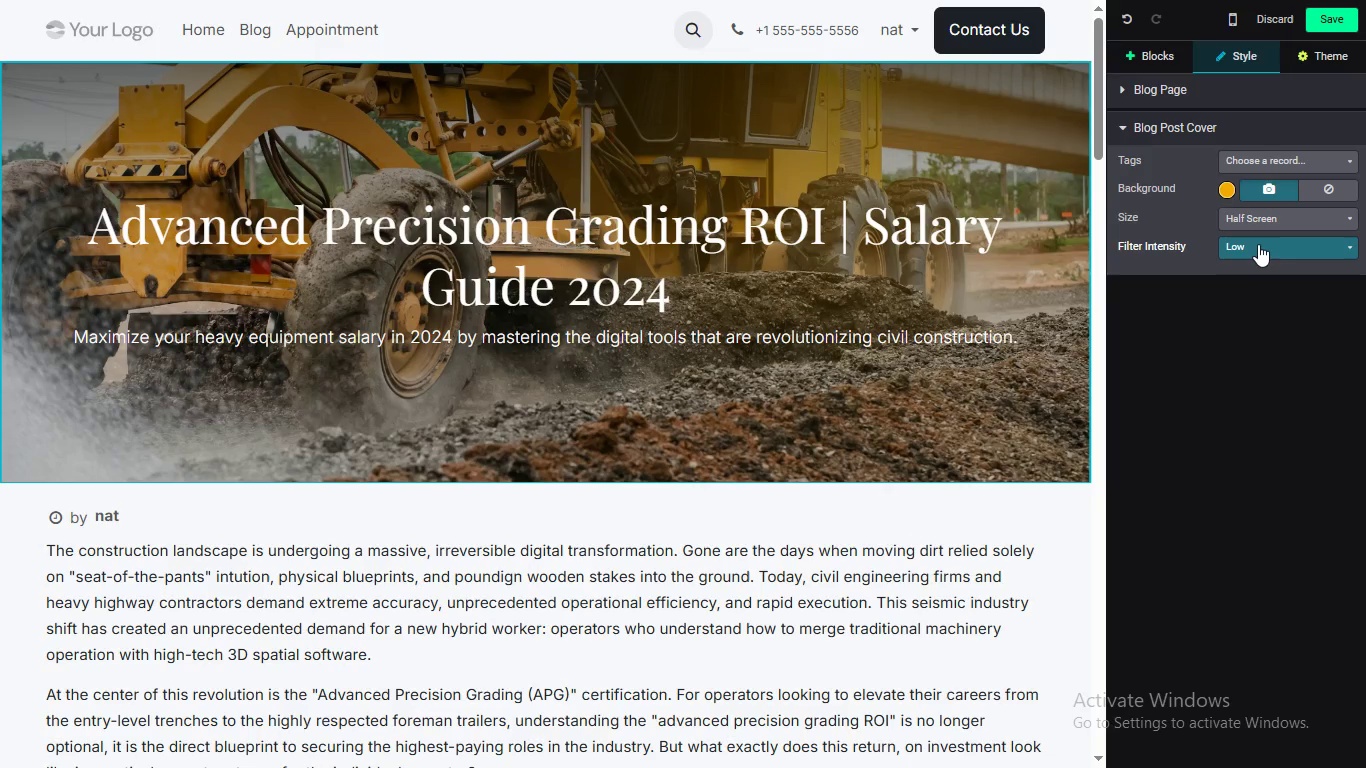 
left_click([1258, 244])
 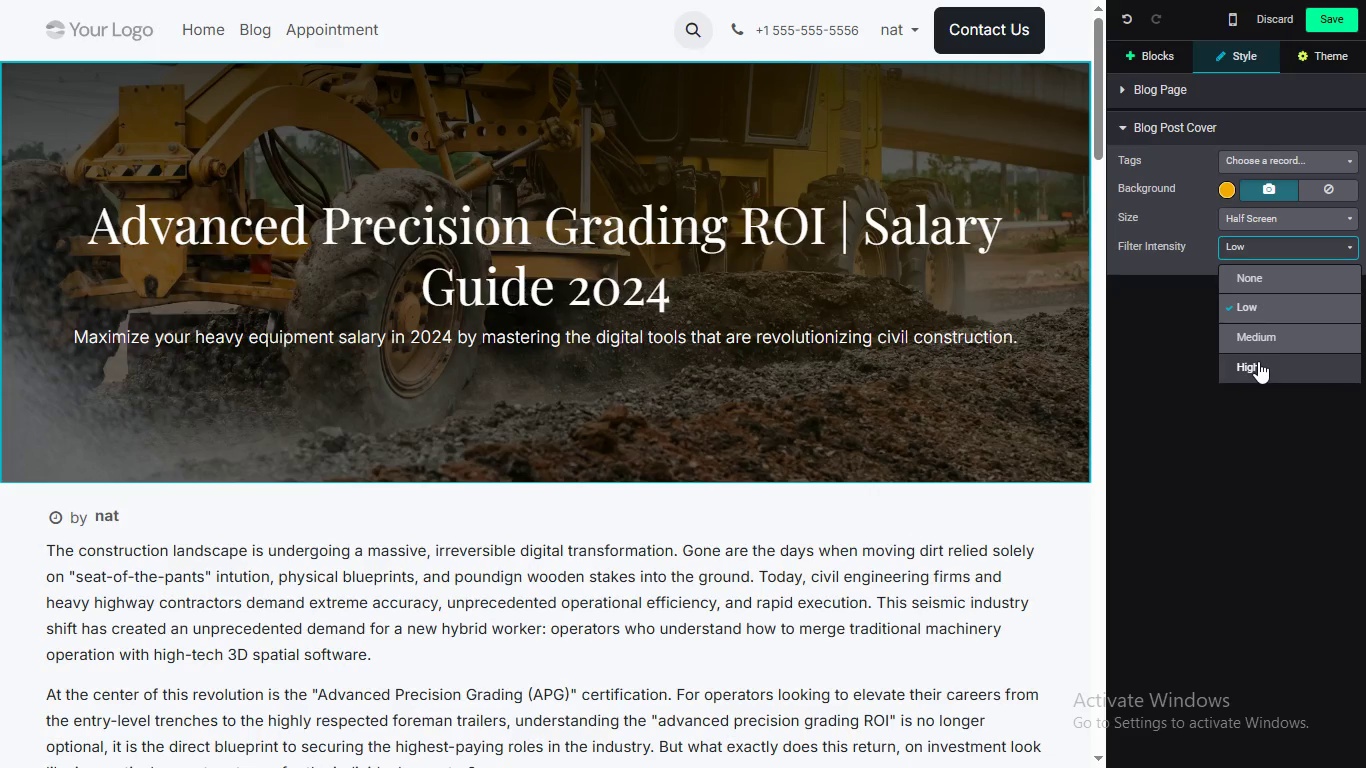 
left_click([1258, 361])
 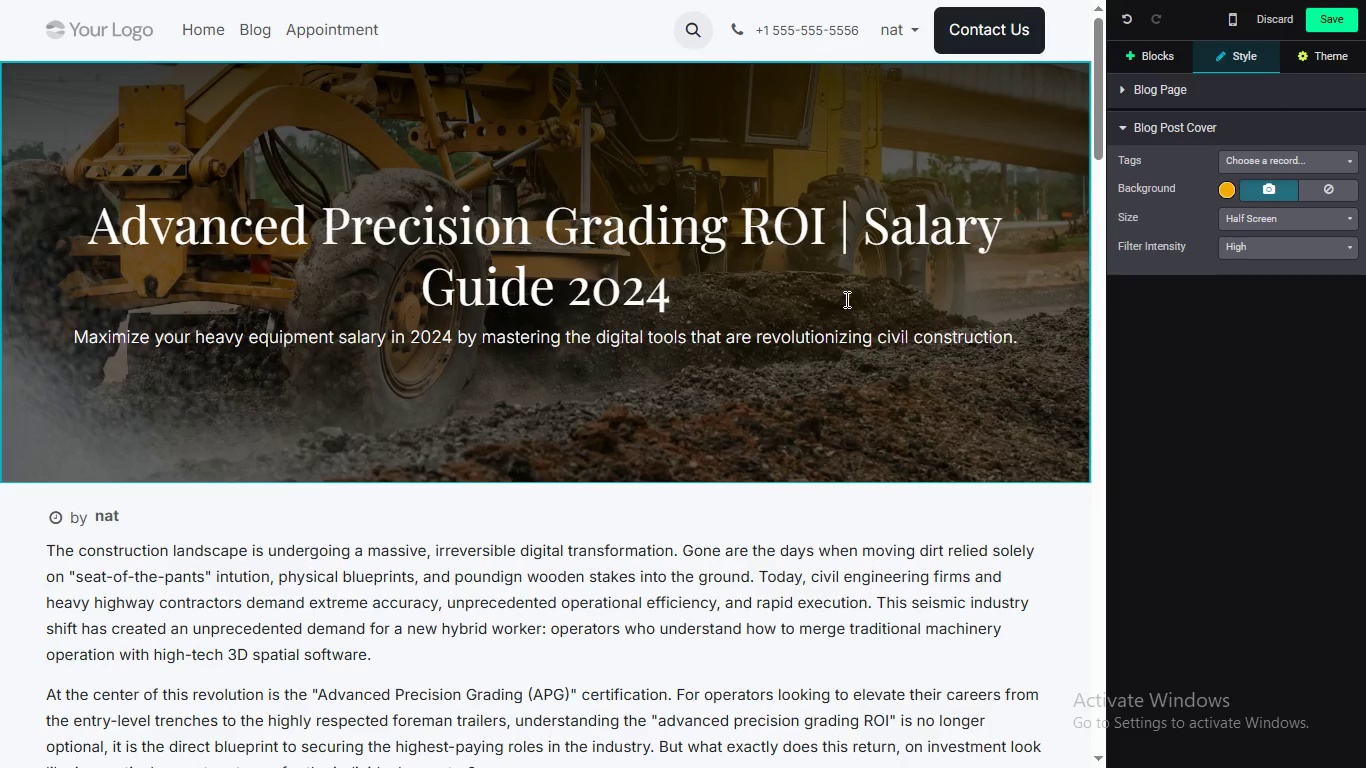 
wait(11.56)
 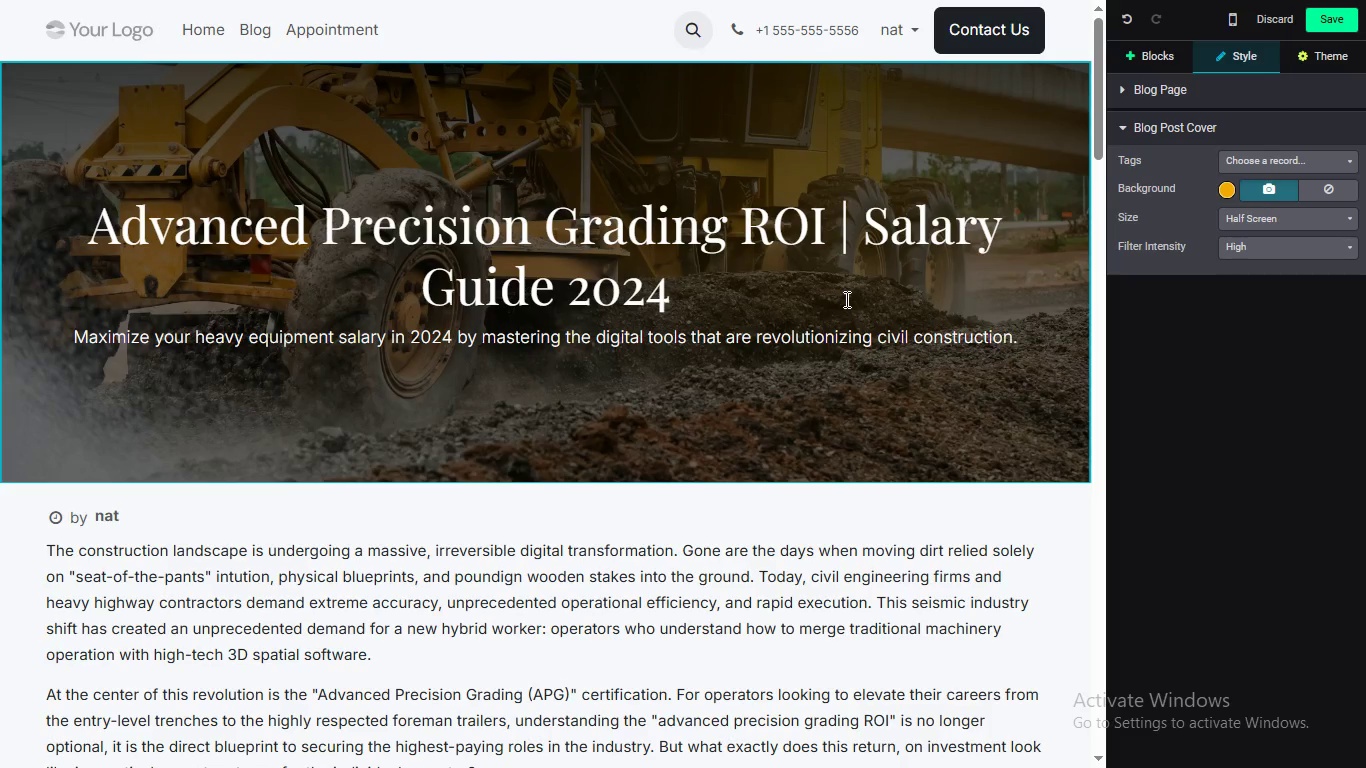 
left_click_drag(start_coordinate=[771, 350], to_coordinate=[757, 352])
 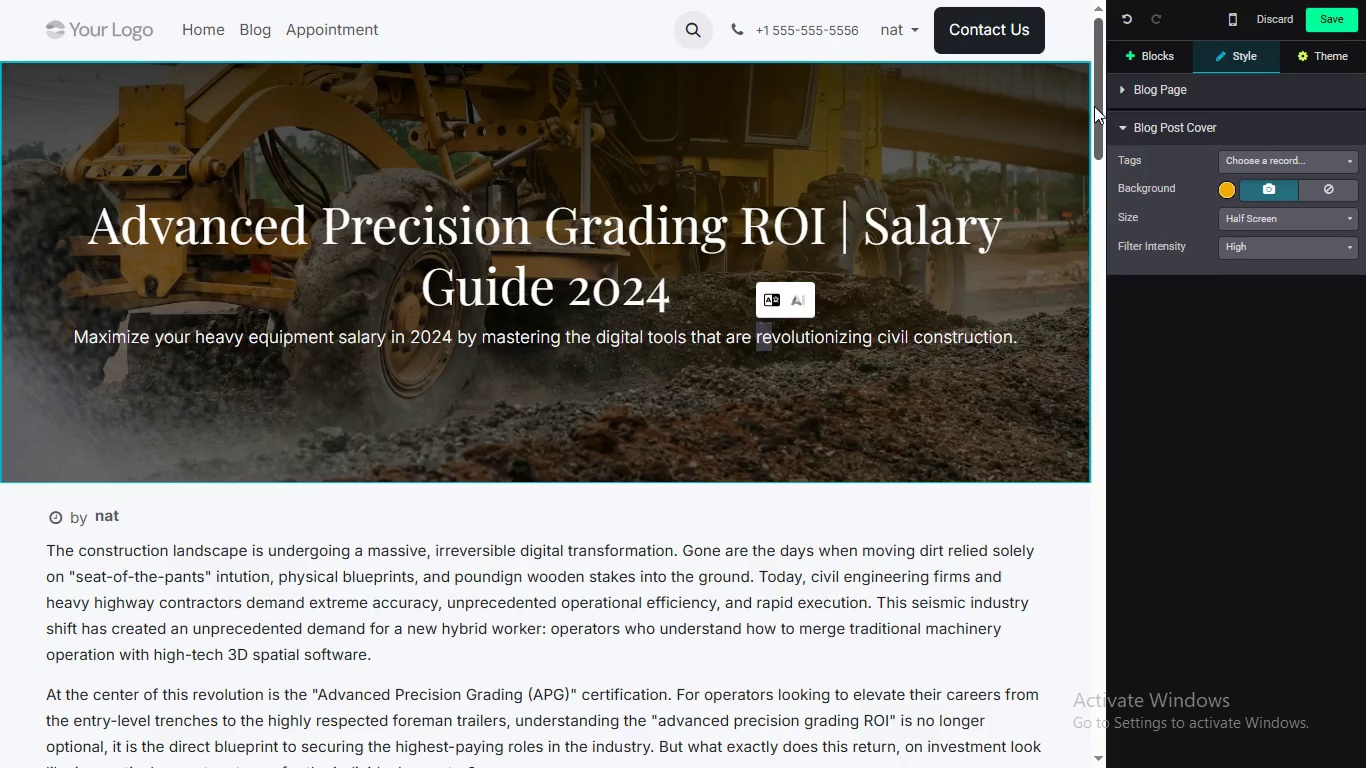 
left_click_drag(start_coordinate=[1095, 107], to_coordinate=[1089, 280])
 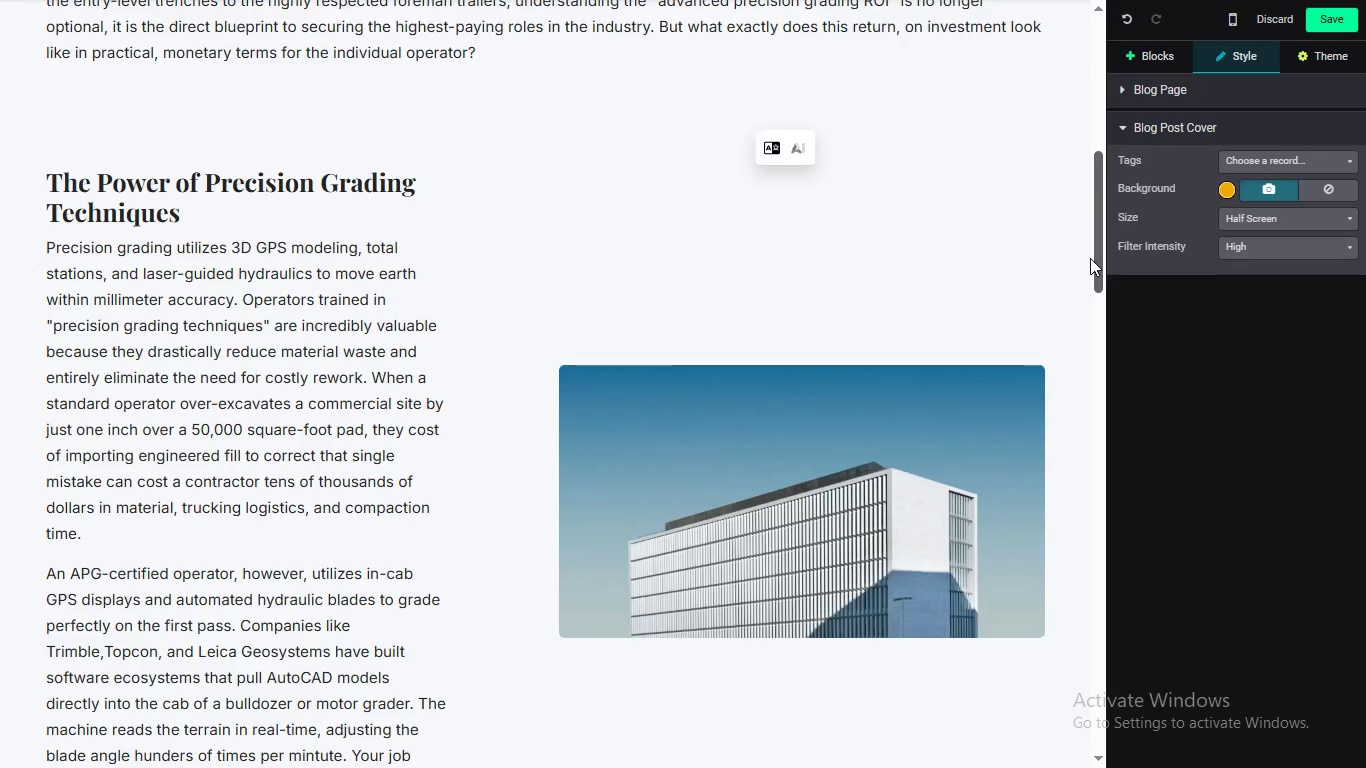 
left_click([775, 275])
 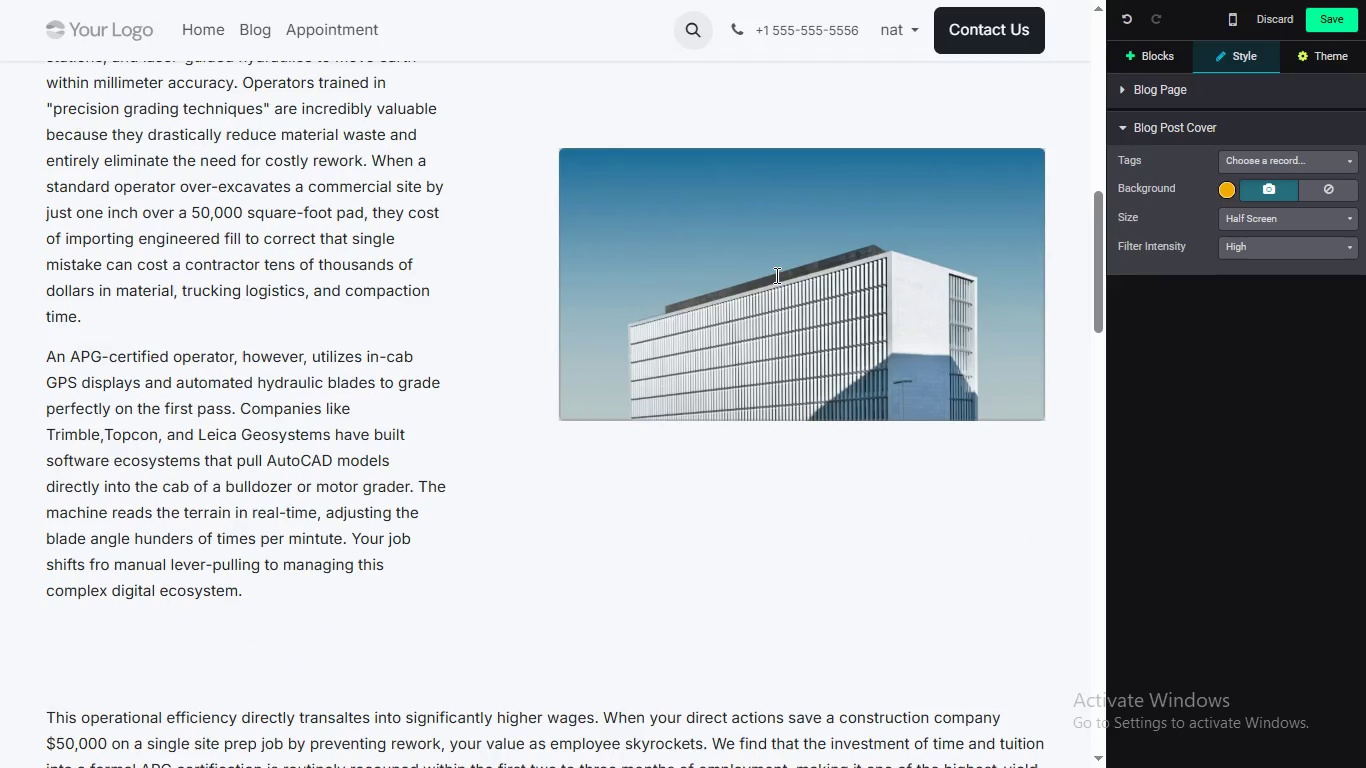 
triple_click([774, 277])
 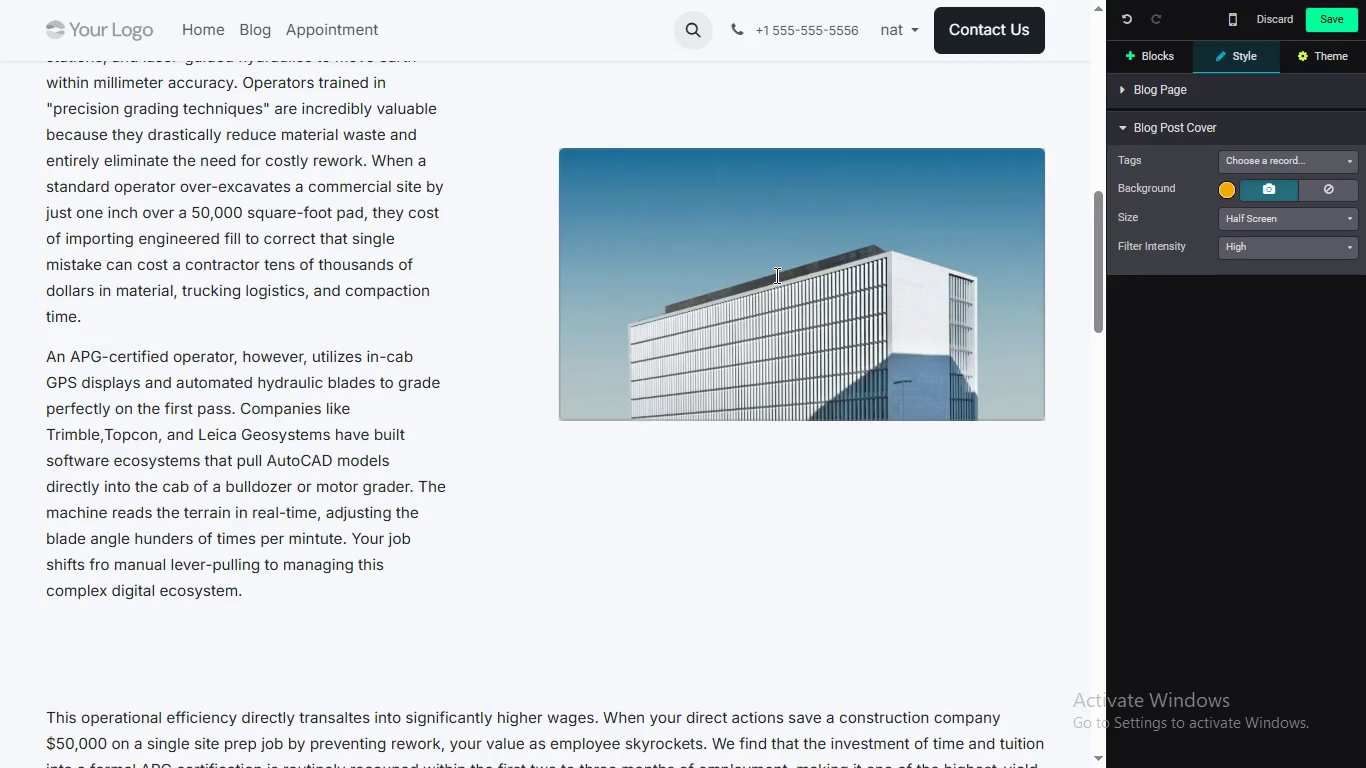 
triple_click([774, 277])
 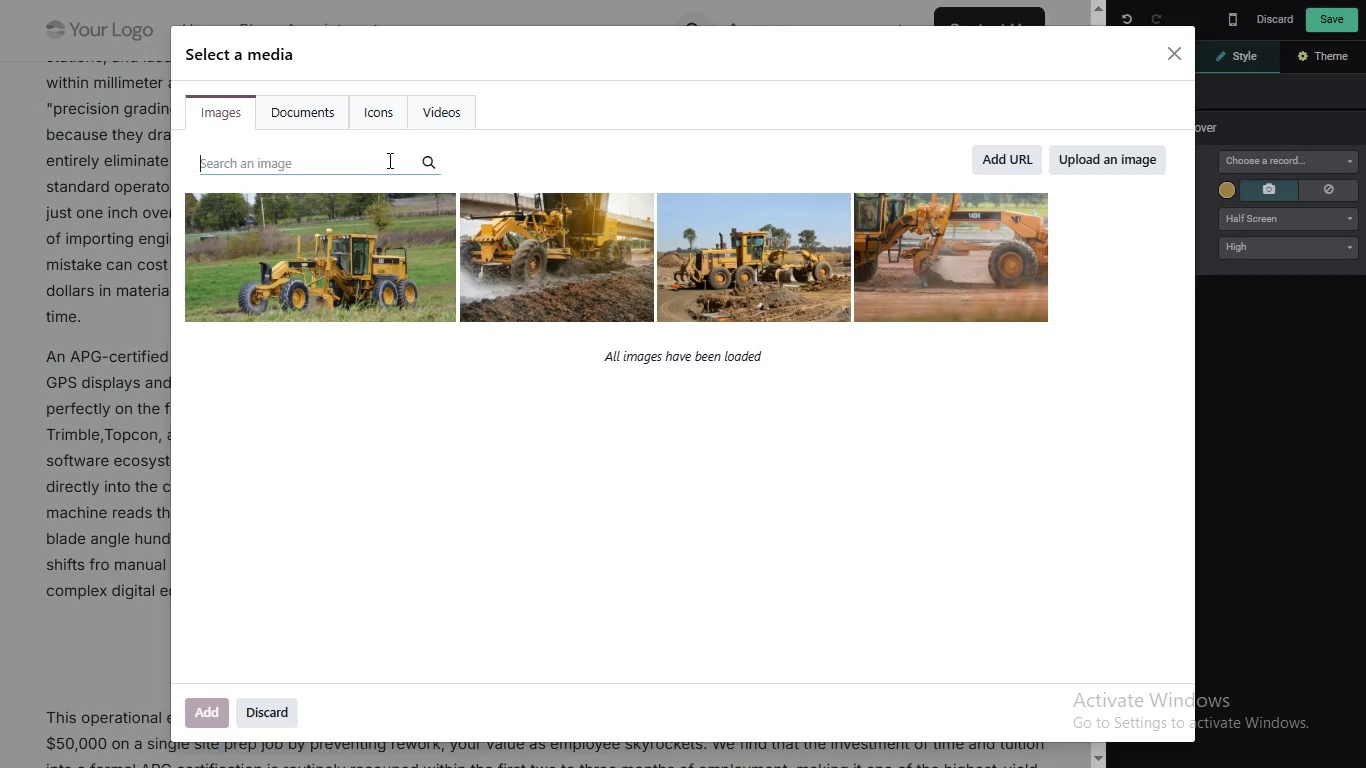 
wait(14.7)
 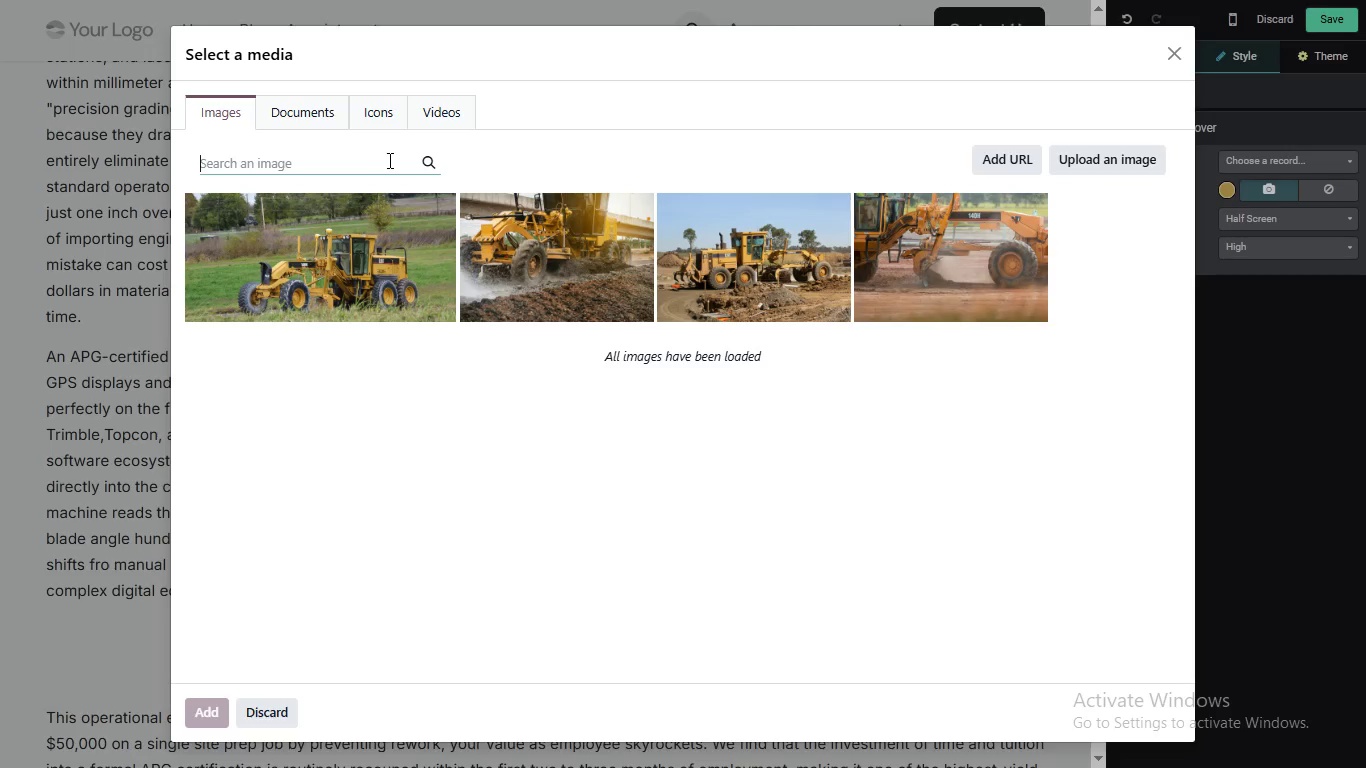 
left_click([390, 164])
 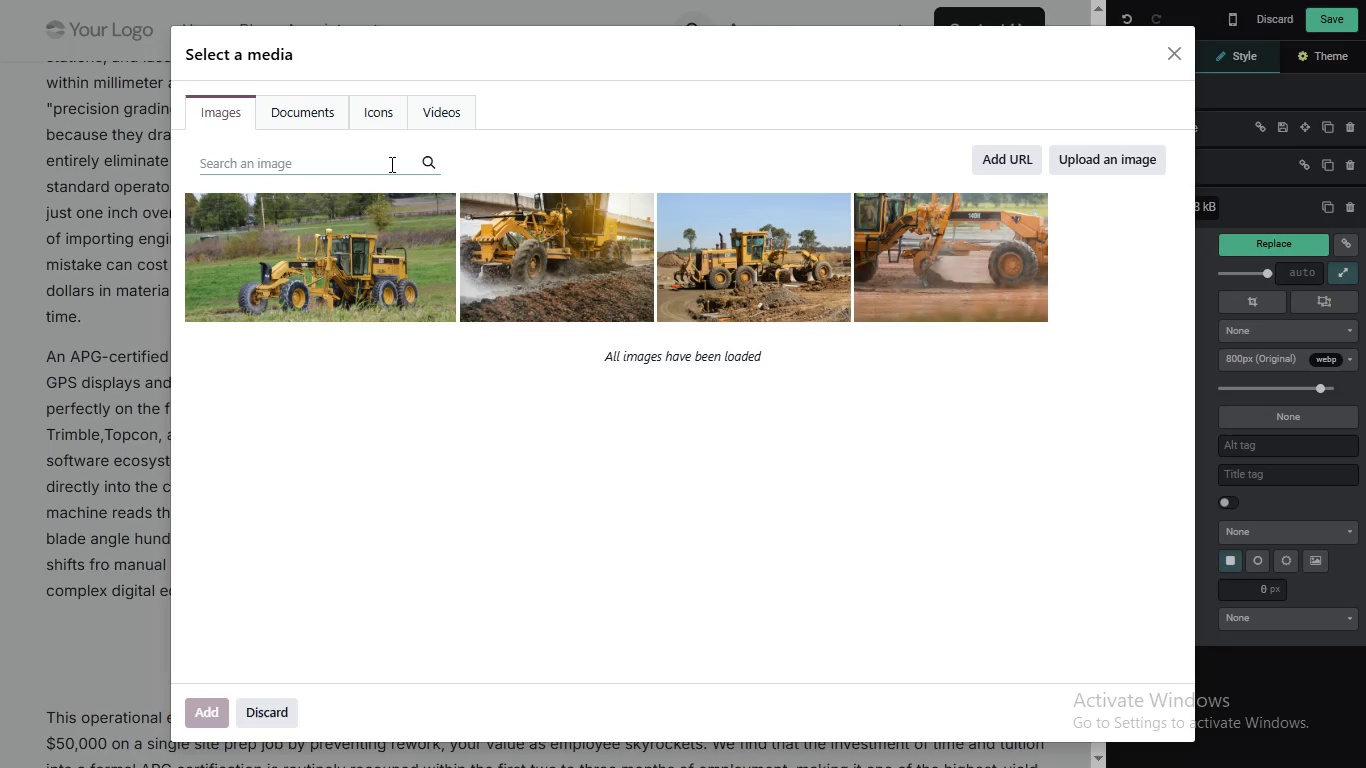 
wait(12.95)
 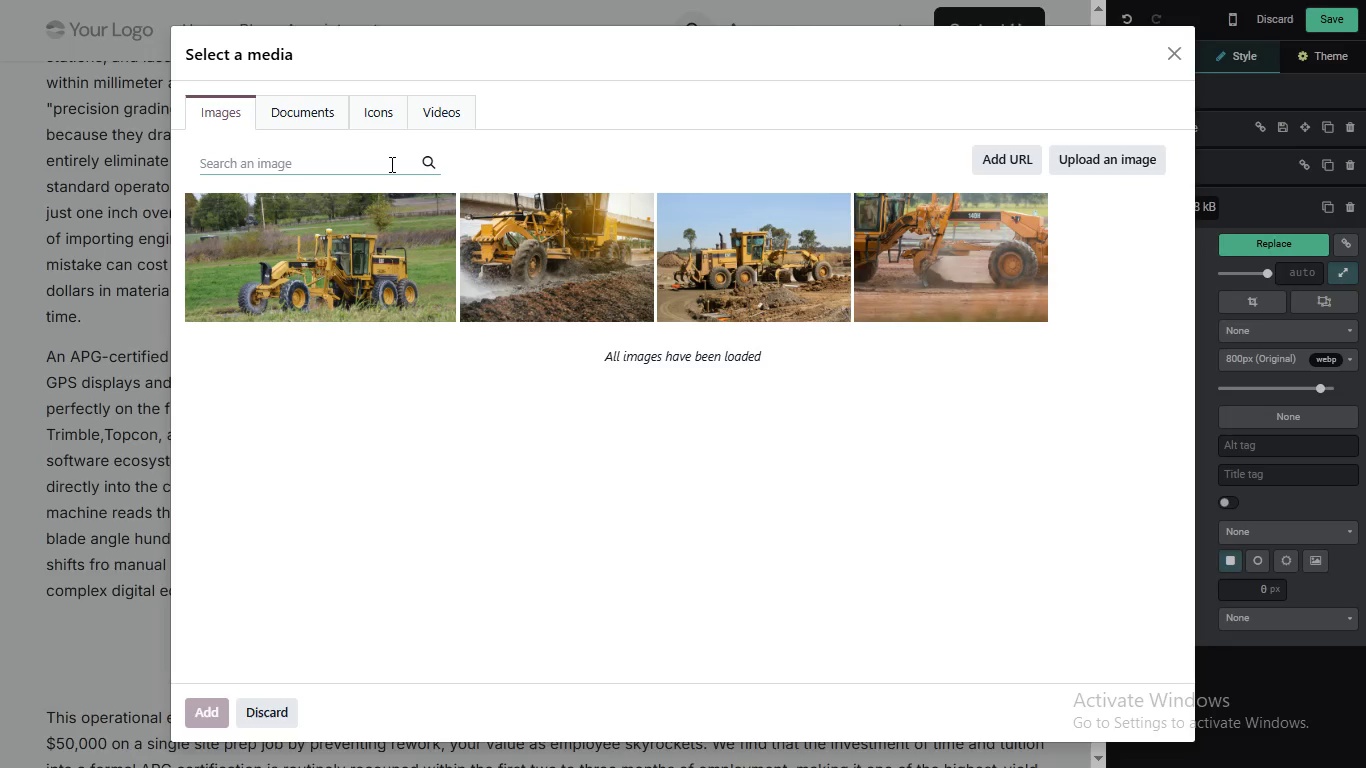 
type(Constution orker )
 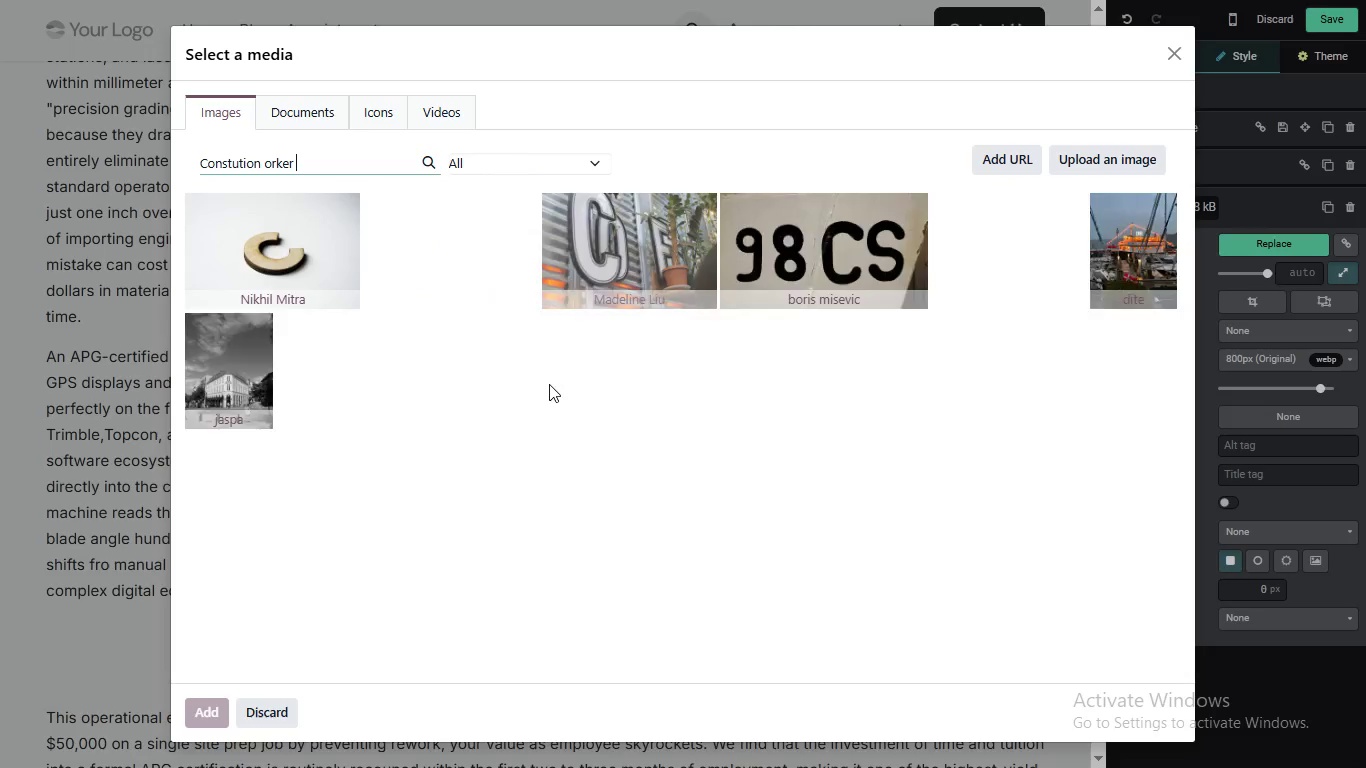 
key(ArrowLeft)
 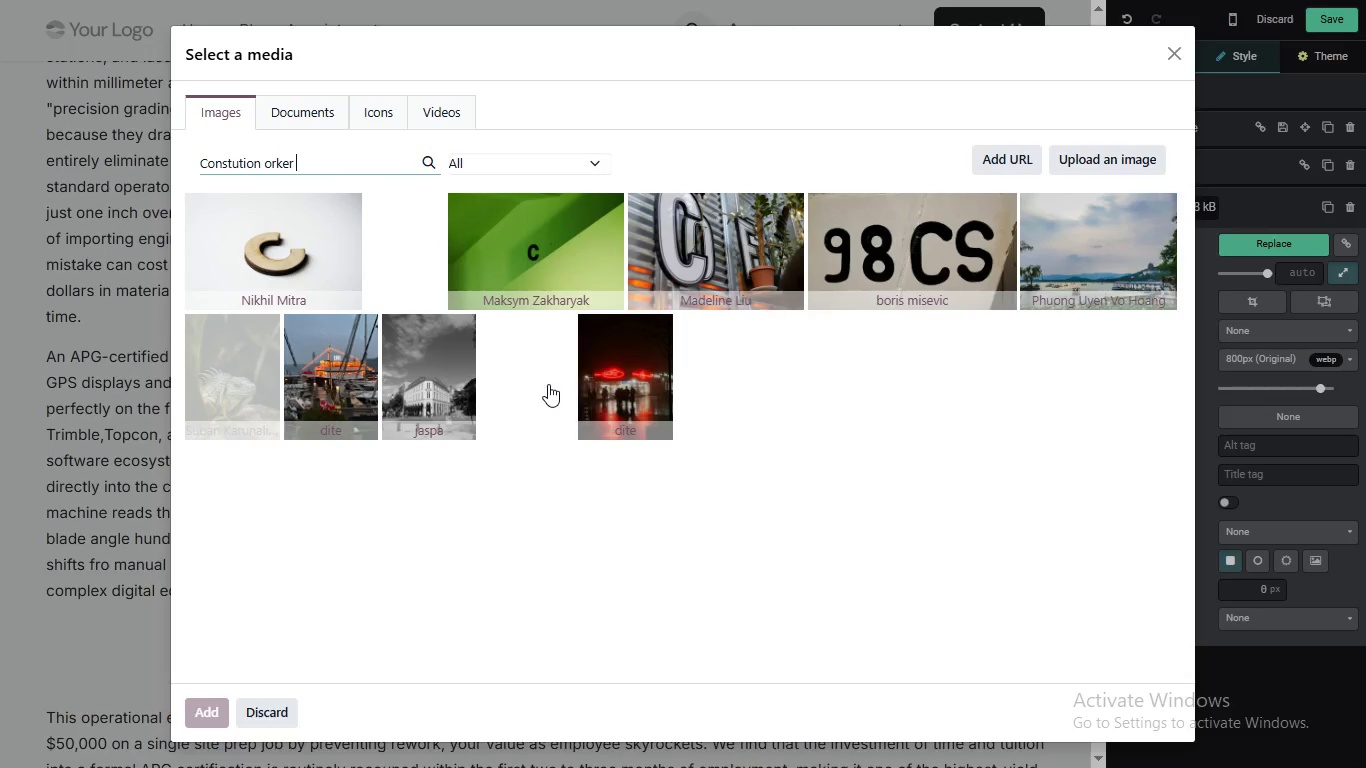 
key(ArrowLeft)
 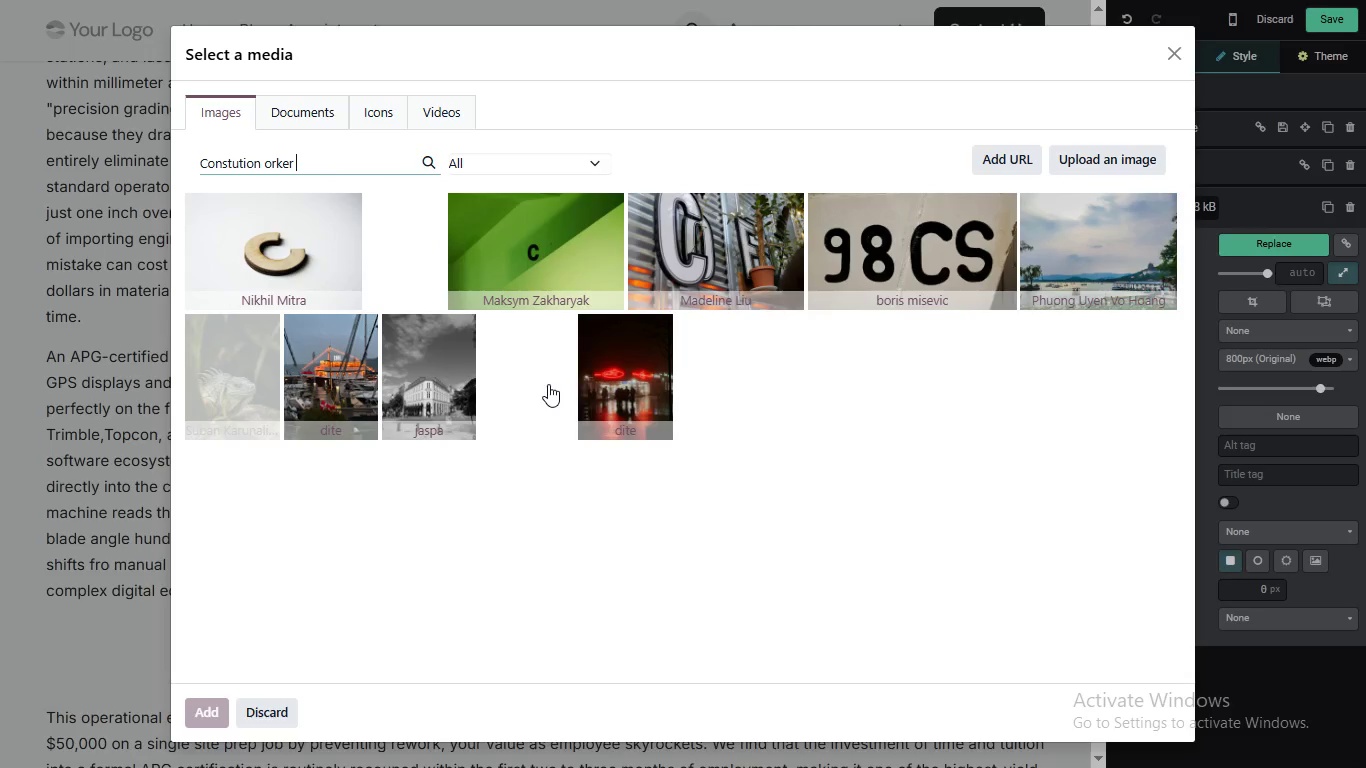 
key(ArrowLeft)
 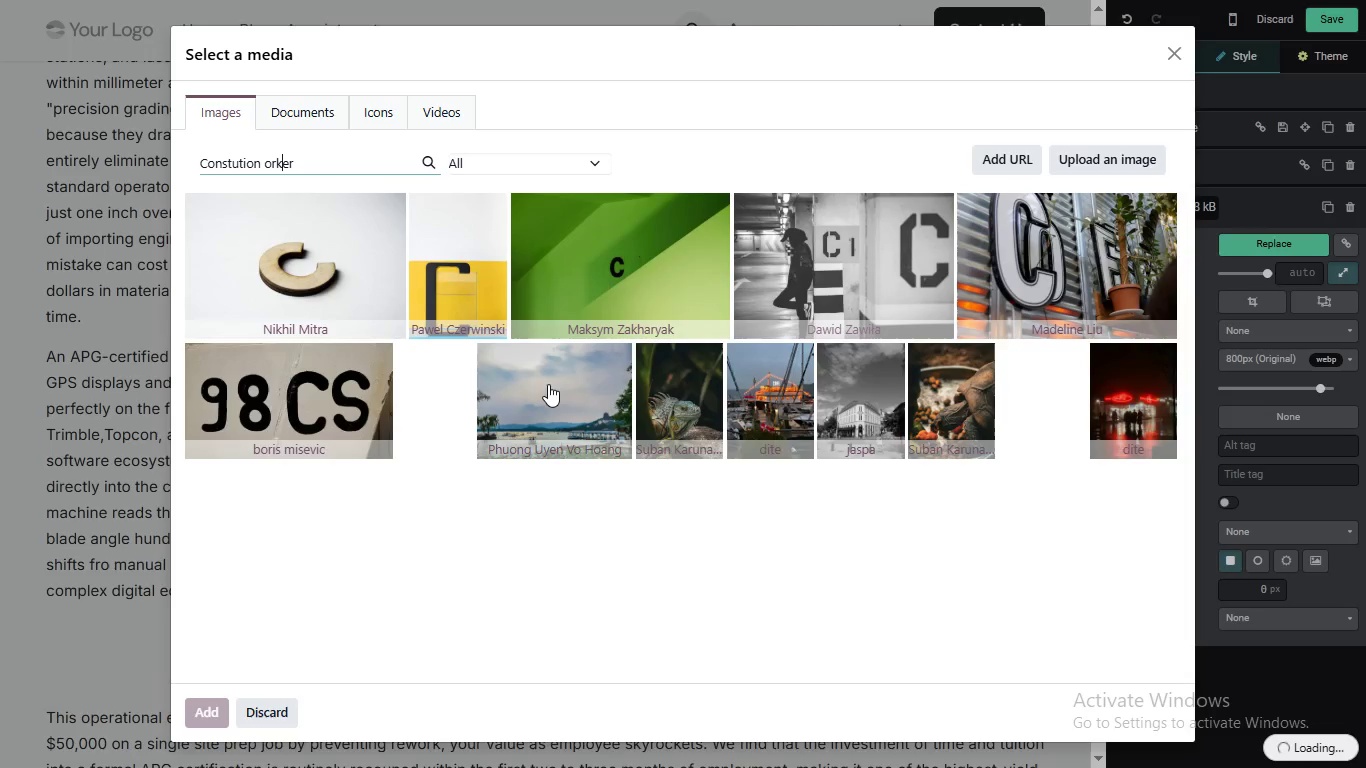 
key(ArrowLeft)
 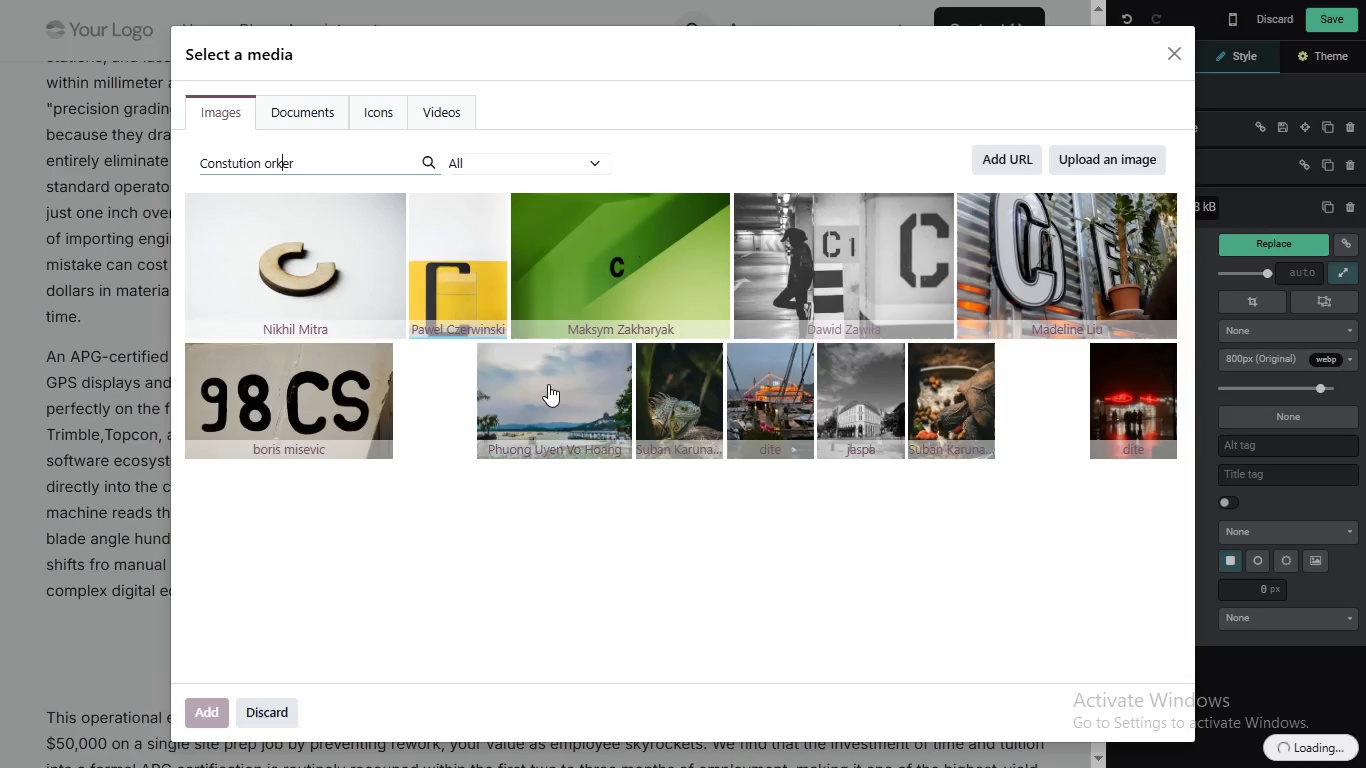 
key(ArrowLeft)
 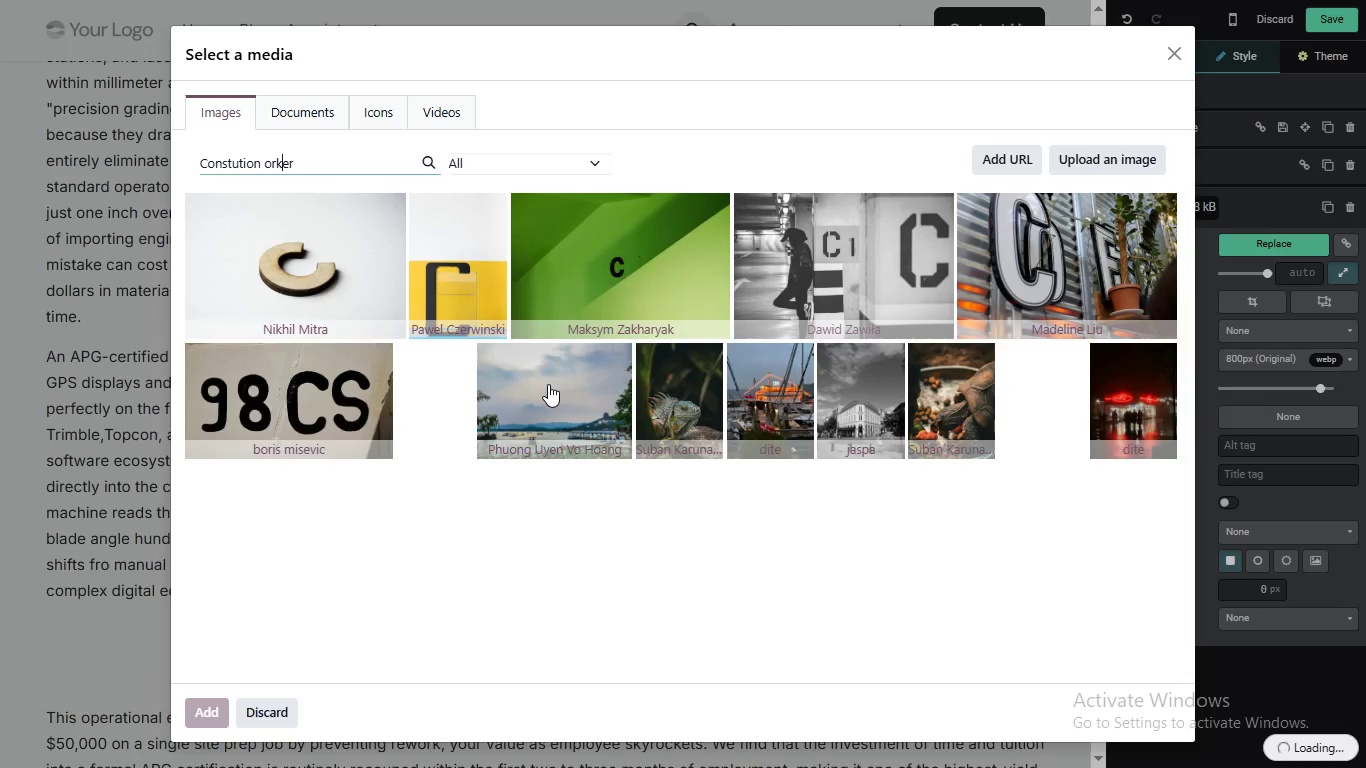 
key(ArrowLeft)
 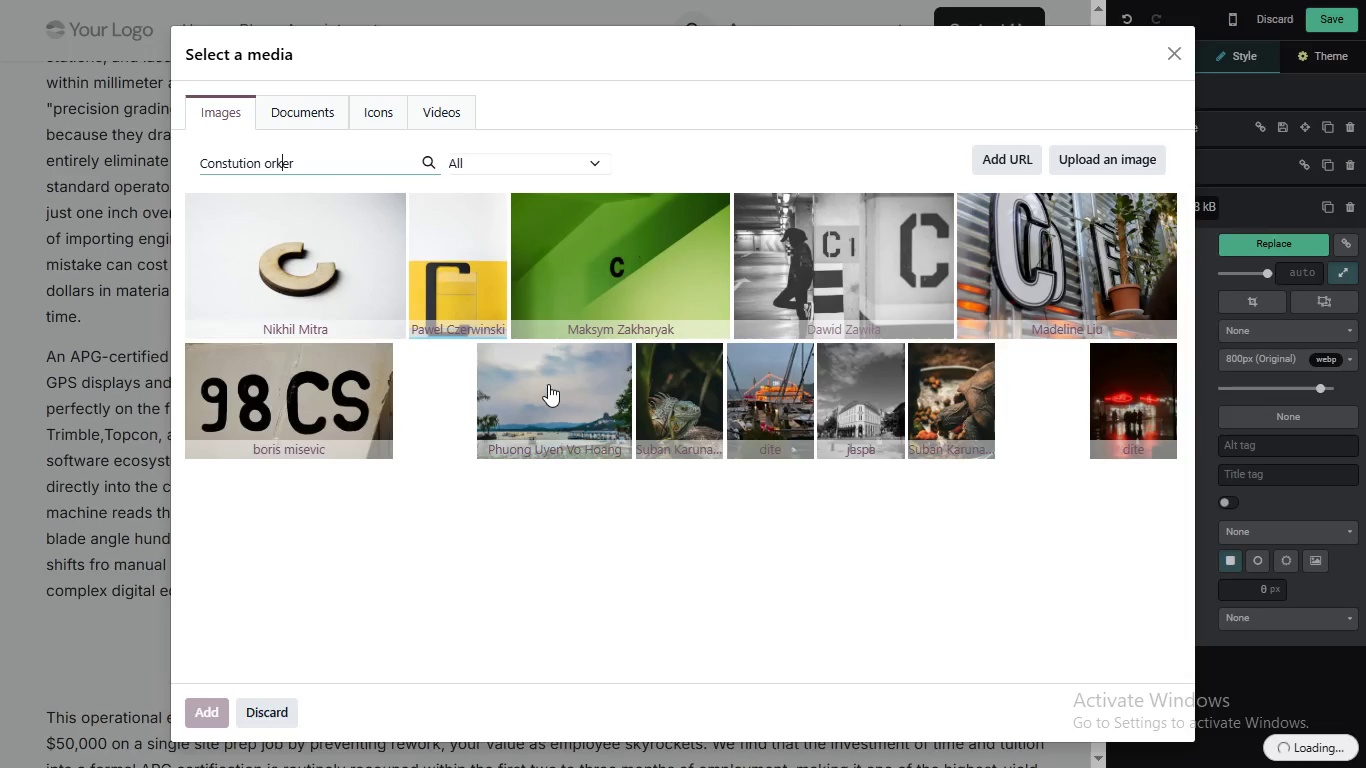 
key(ArrowLeft)
 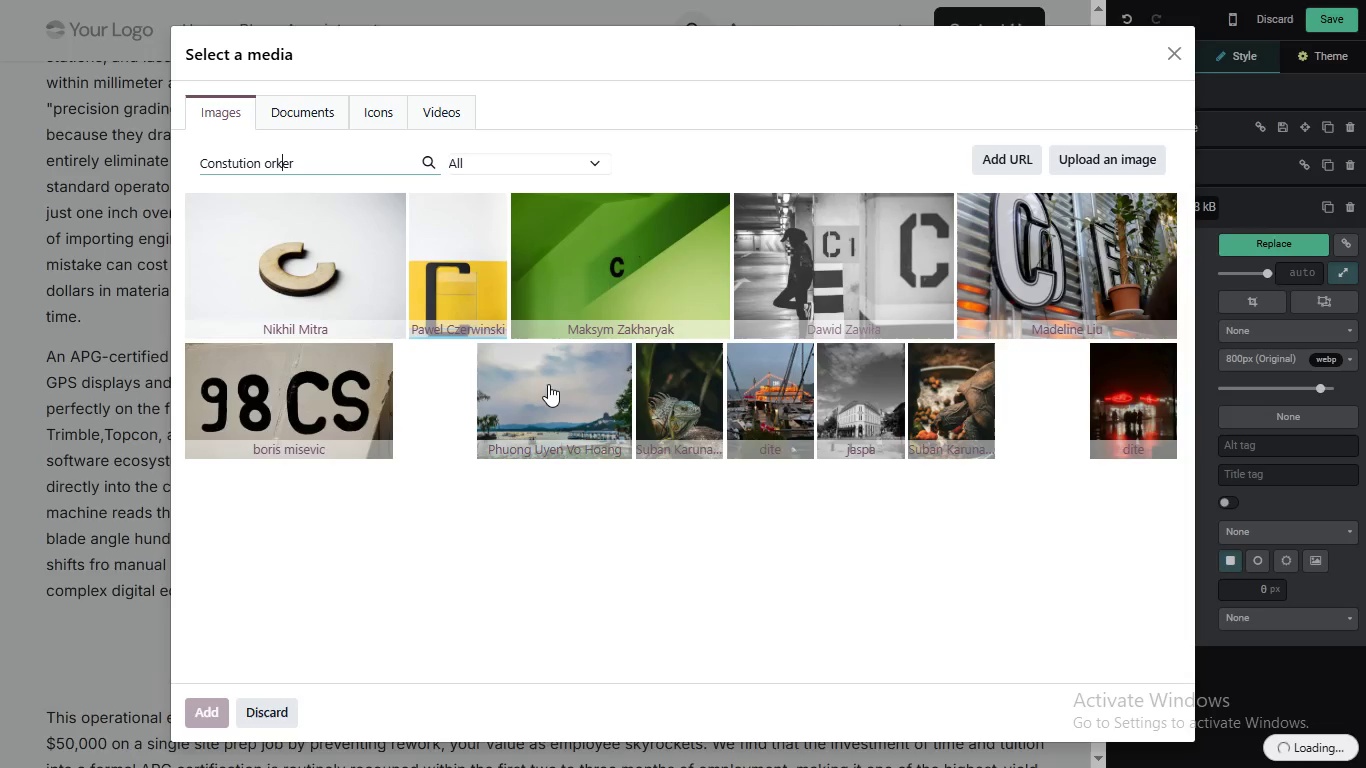 
key(ArrowLeft)
 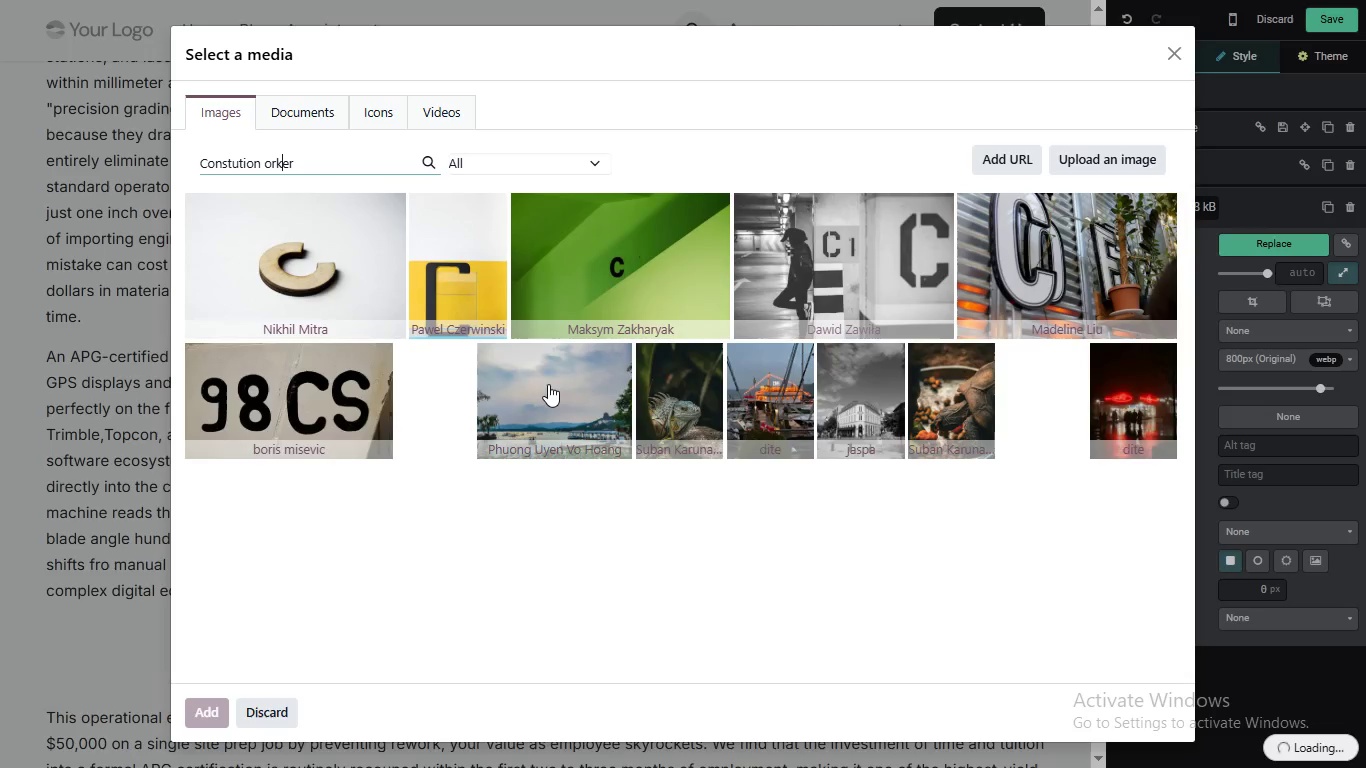 
key(ArrowRight)
 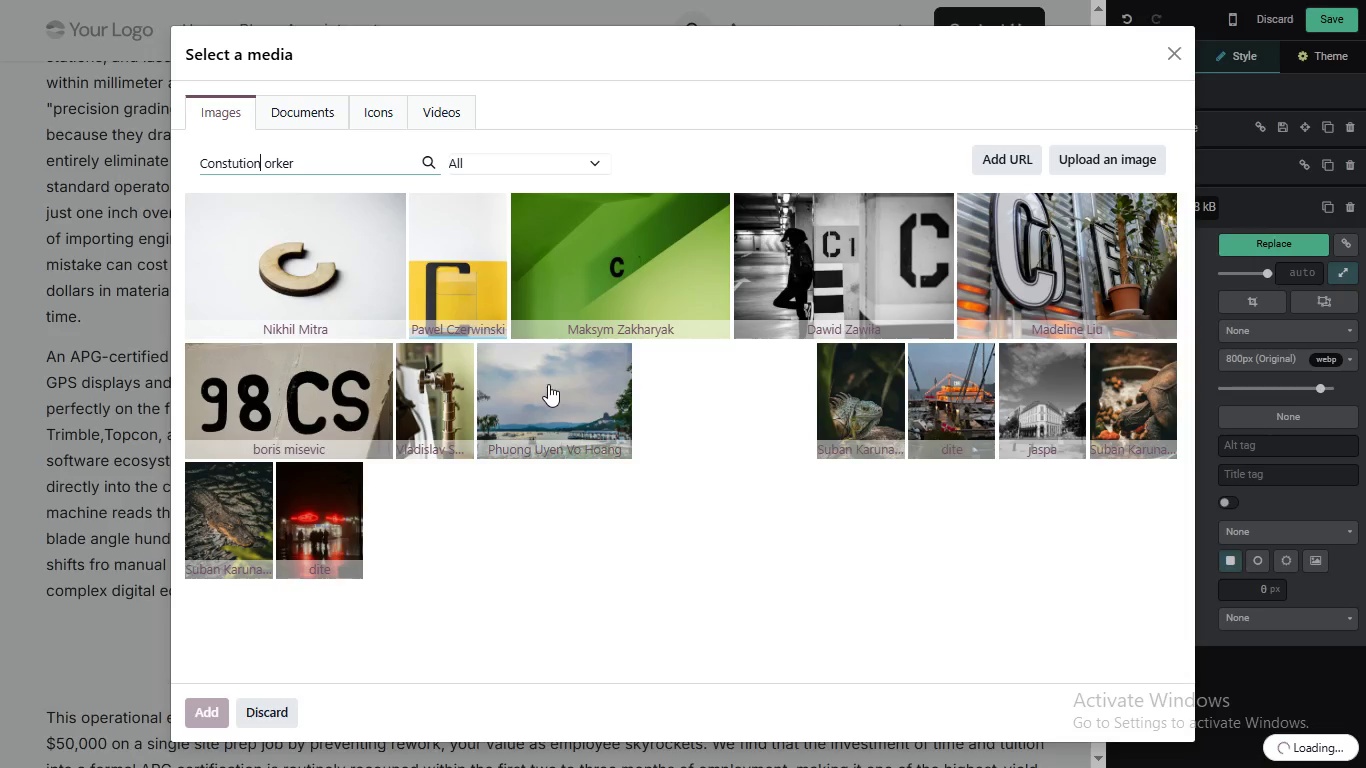 
key(ArrowRight)
 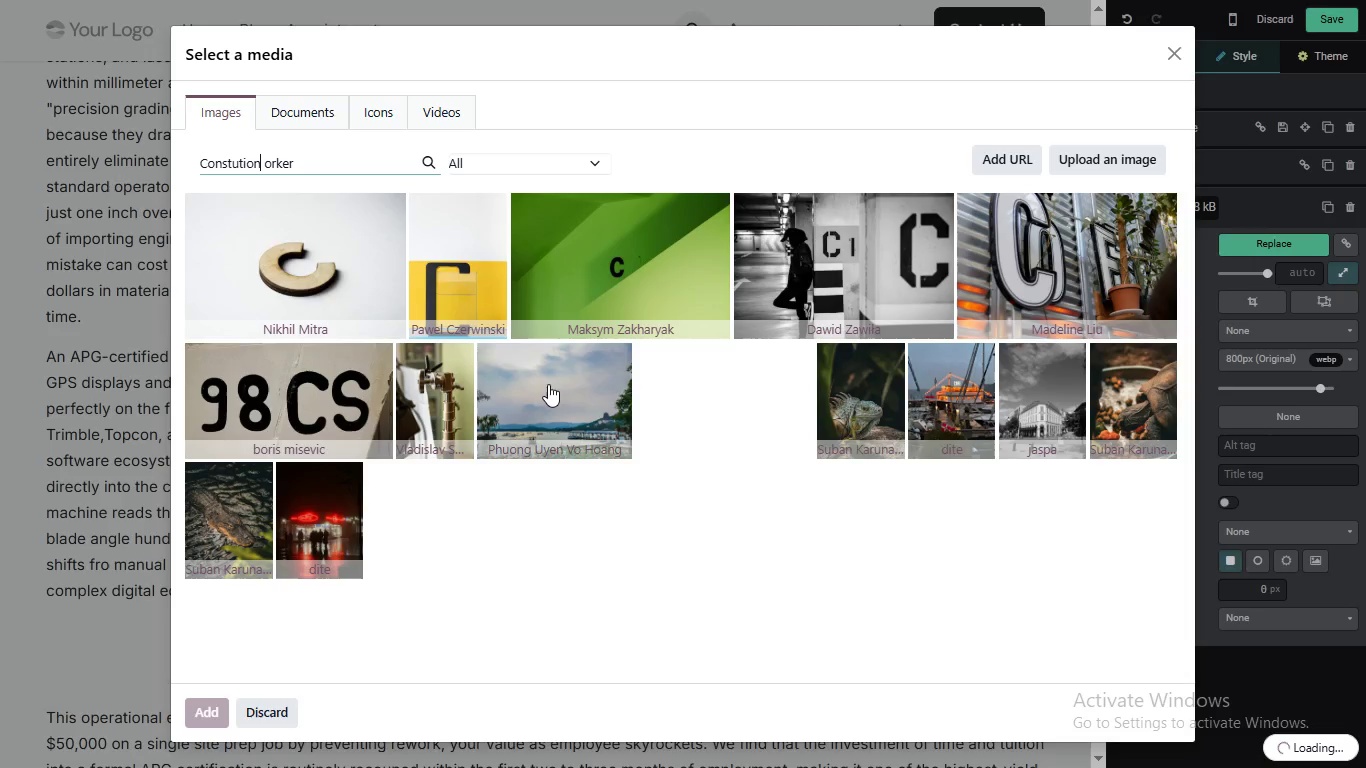 
key(W)
 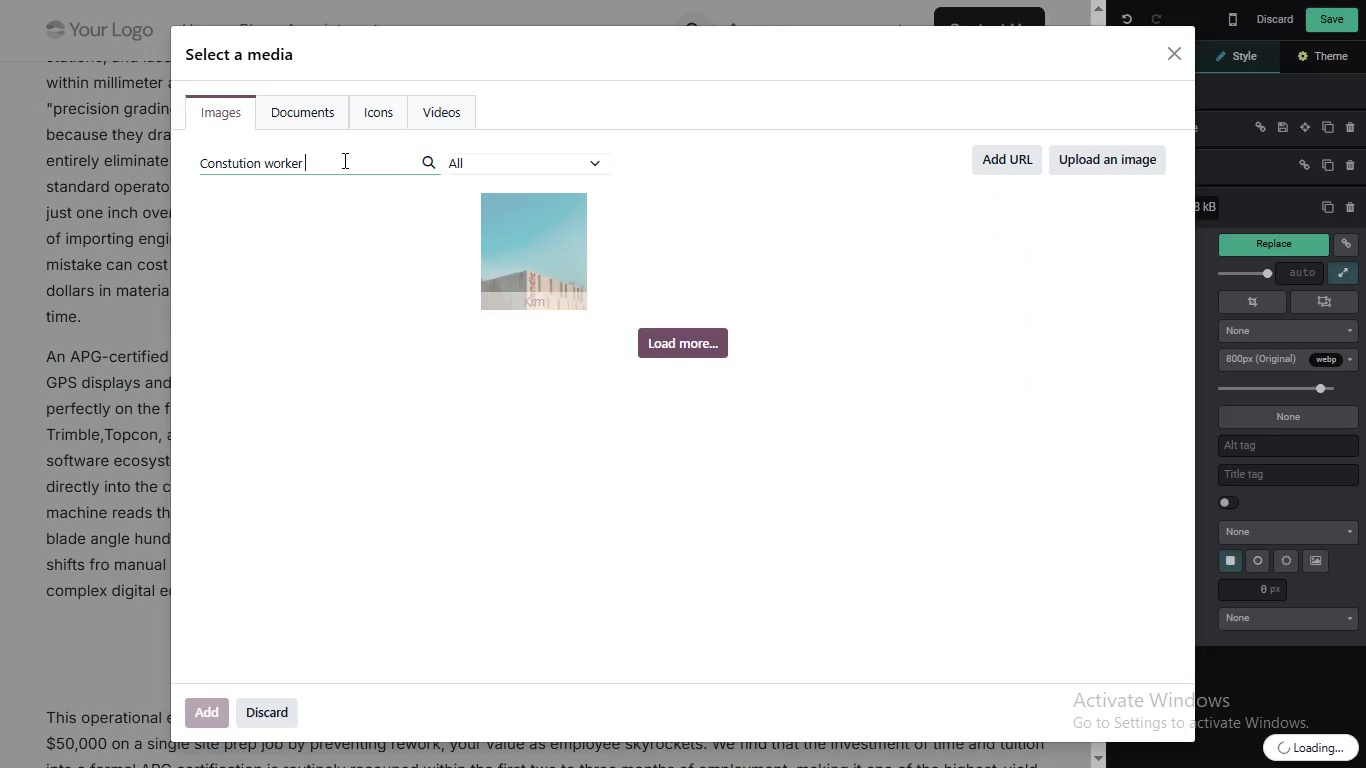 
wait(10.19)
 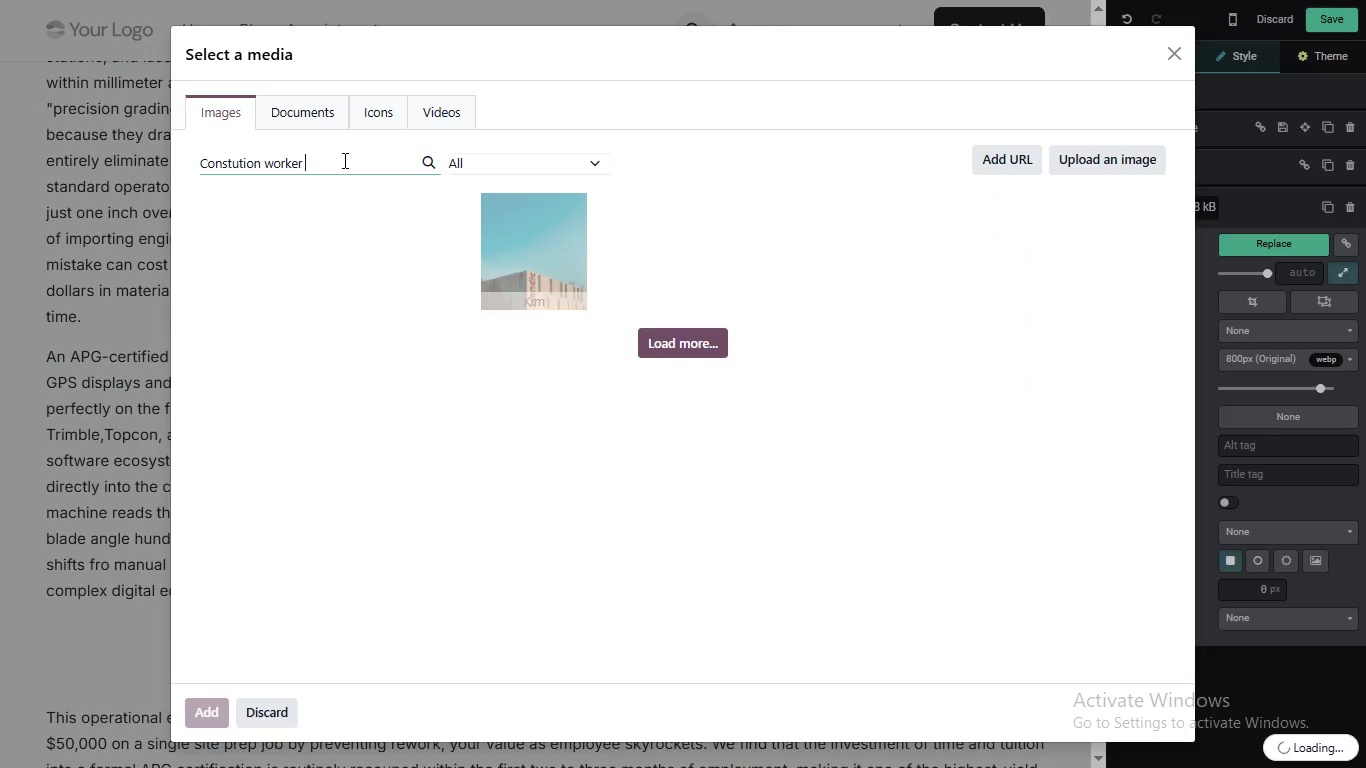 
type(USING DIGITAL Tblet onit)
key(Backspace)
key(Backspace)
type(ite)
 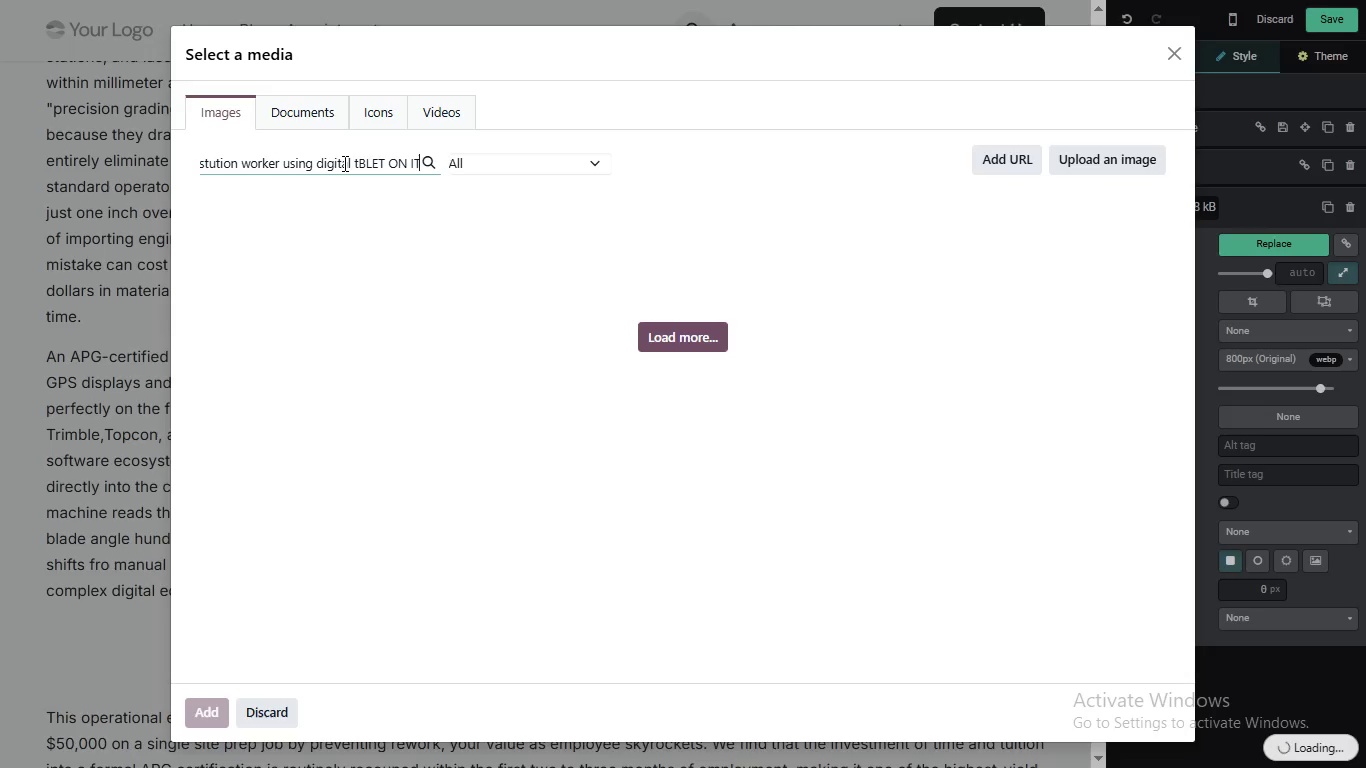 
key(Backspace)
key(Backspace)
key(Backspace)
key(Backspace)
key(Backspace)
key(Backspace)
key(Backspace)
key(Backspace)
key(Backspace)
key(Backspace)
key(Backspace)
type(ABLET ON TABLET)
key(Backspace)
key(Backspace)
key(Backspace)
key(Backspace)
key(Backspace)
key(Backspace)
type(SITE)
 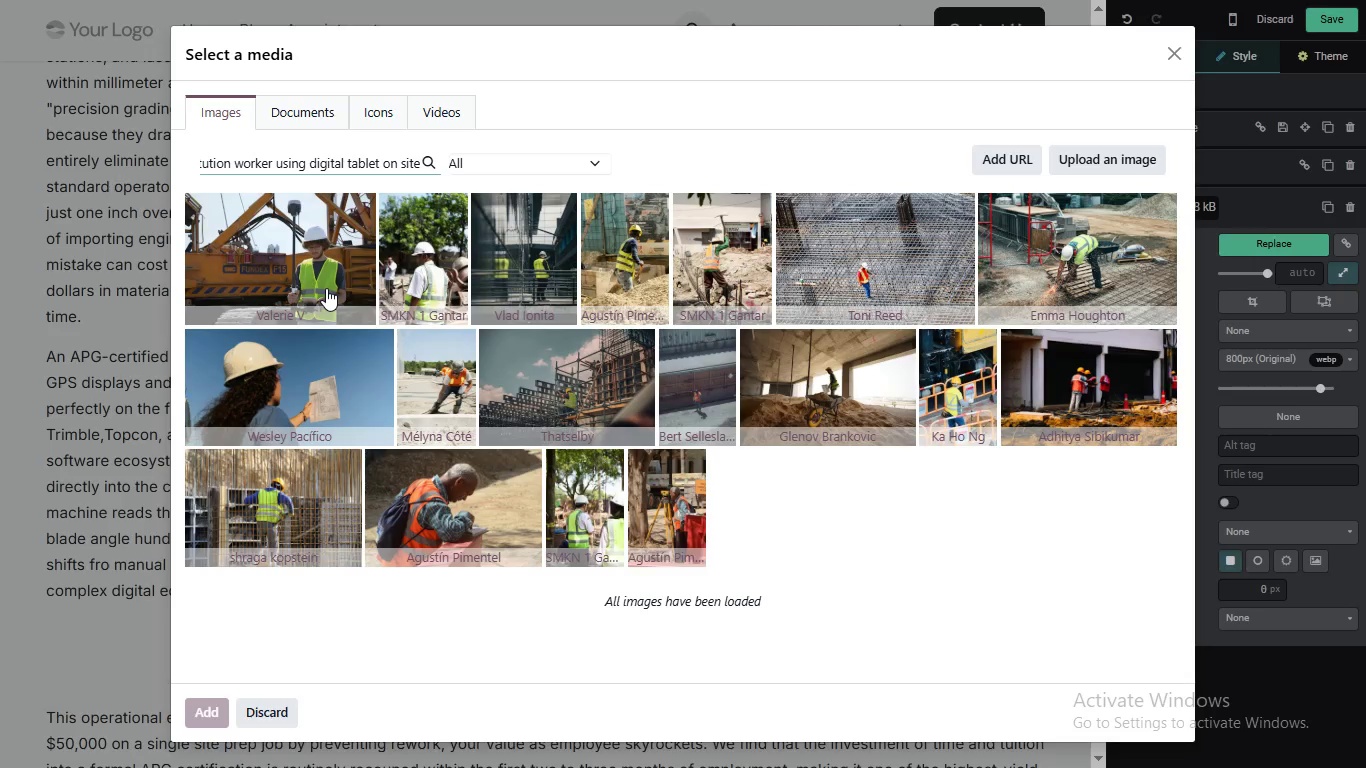 
wait(26.53)
 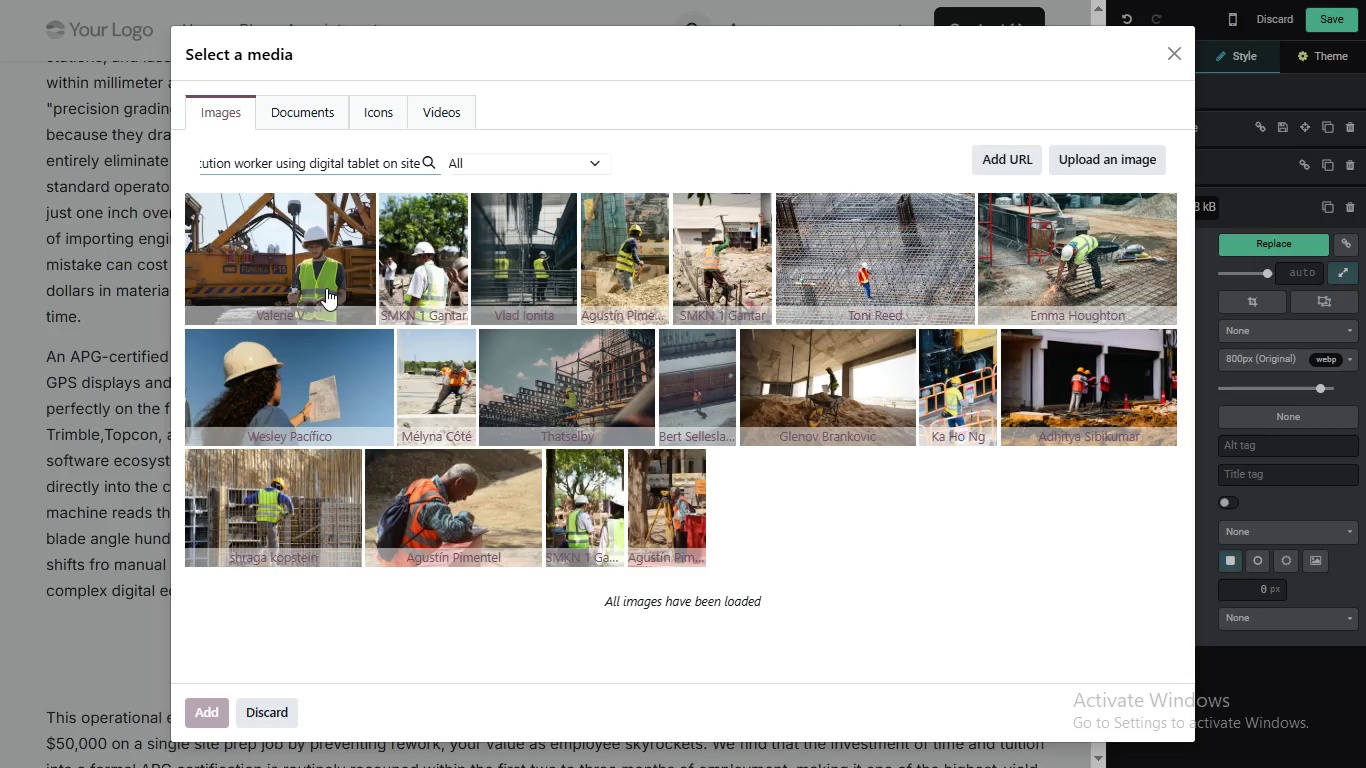 
left_click_drag(start_coordinate=[321, 275], to_coordinate=[353, 170])
 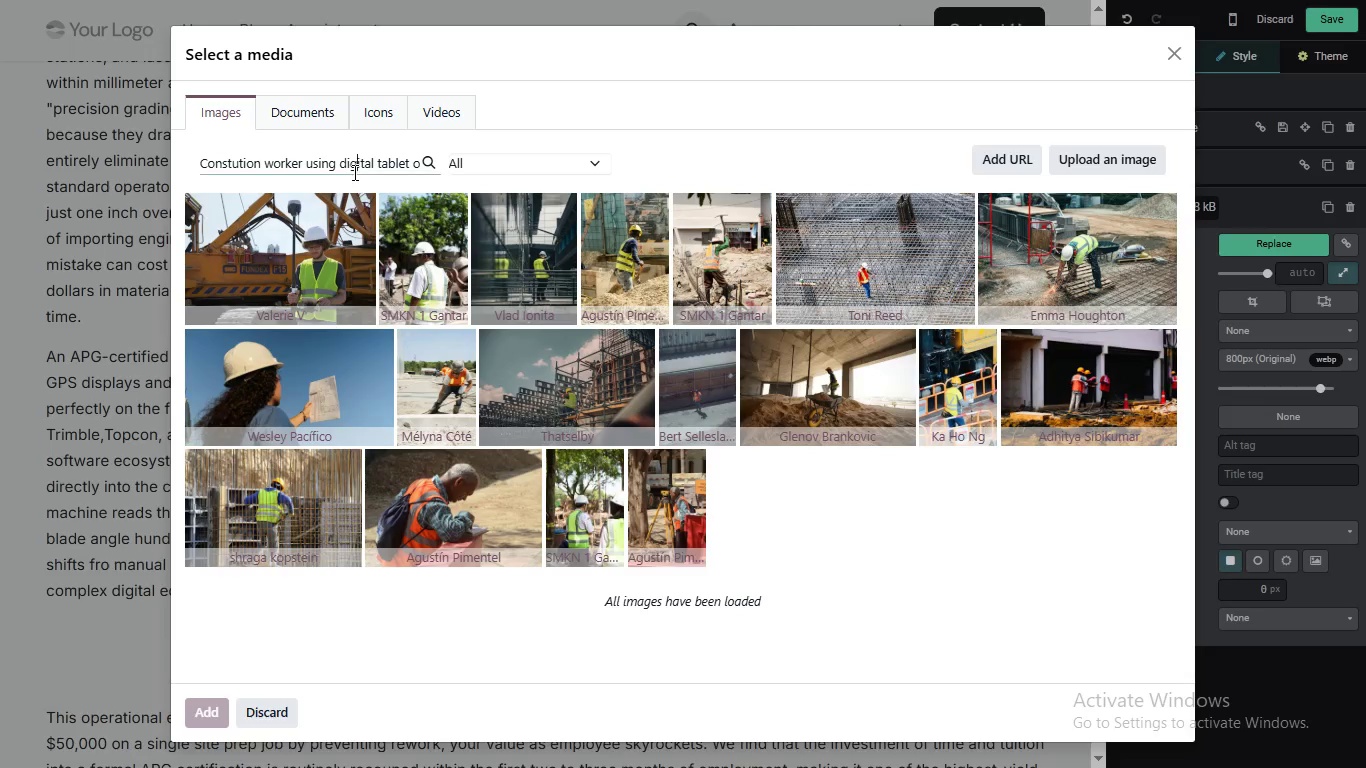 
left_click([354, 169])
 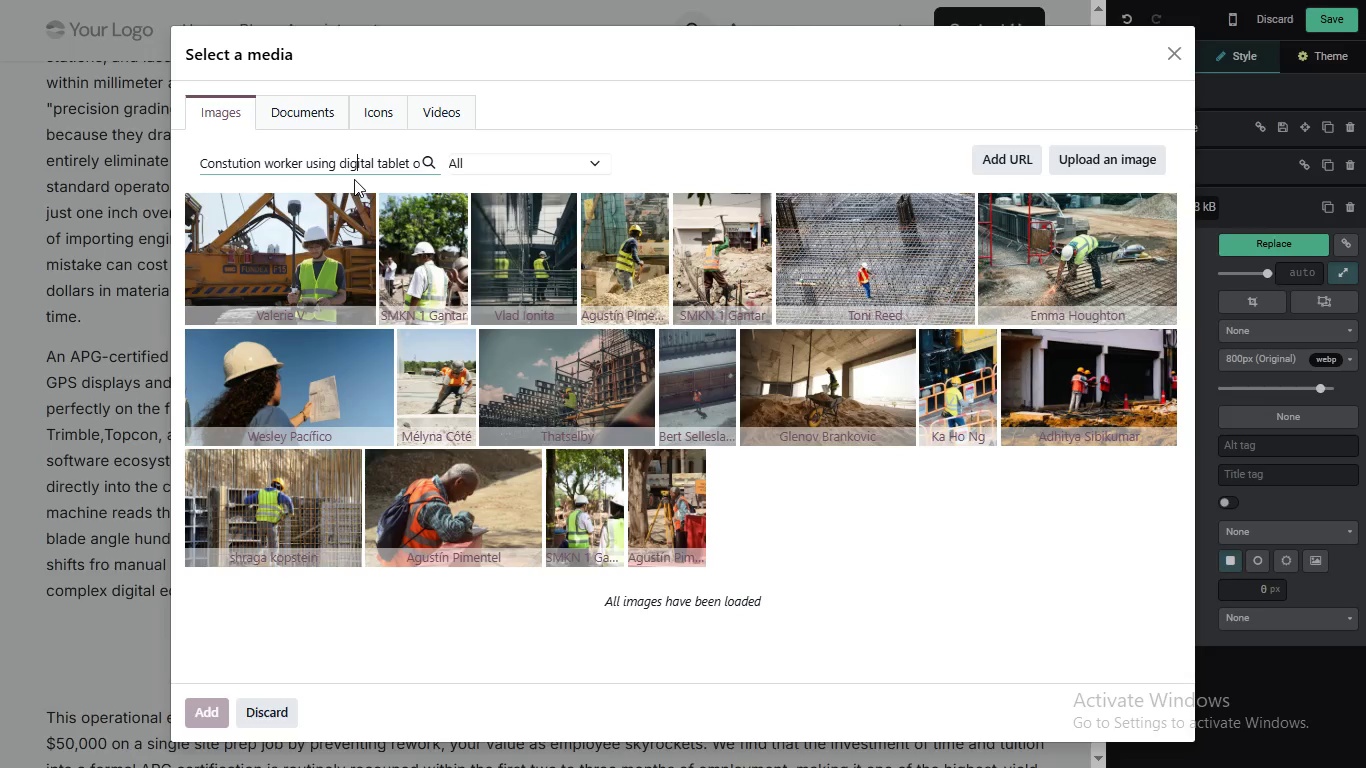 
key(Control+A)
 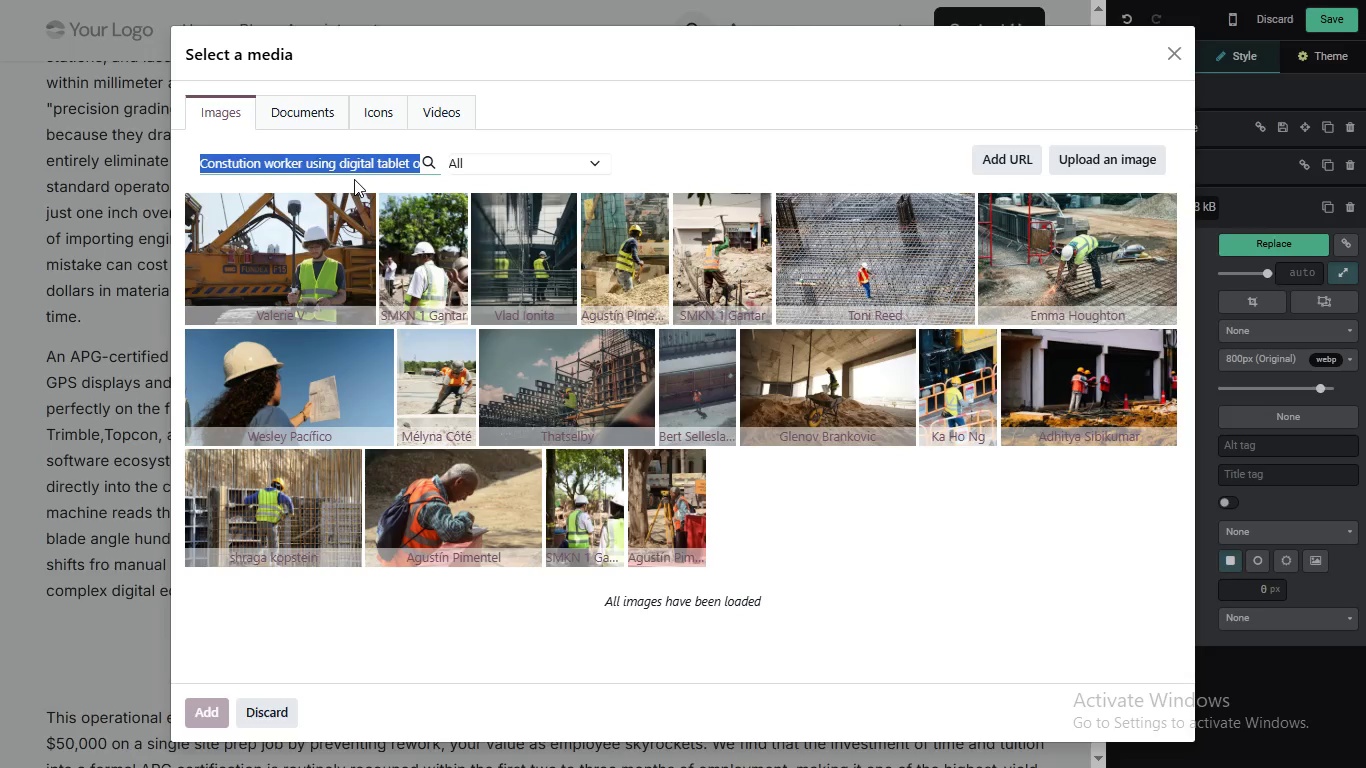 
key(Control+C)
 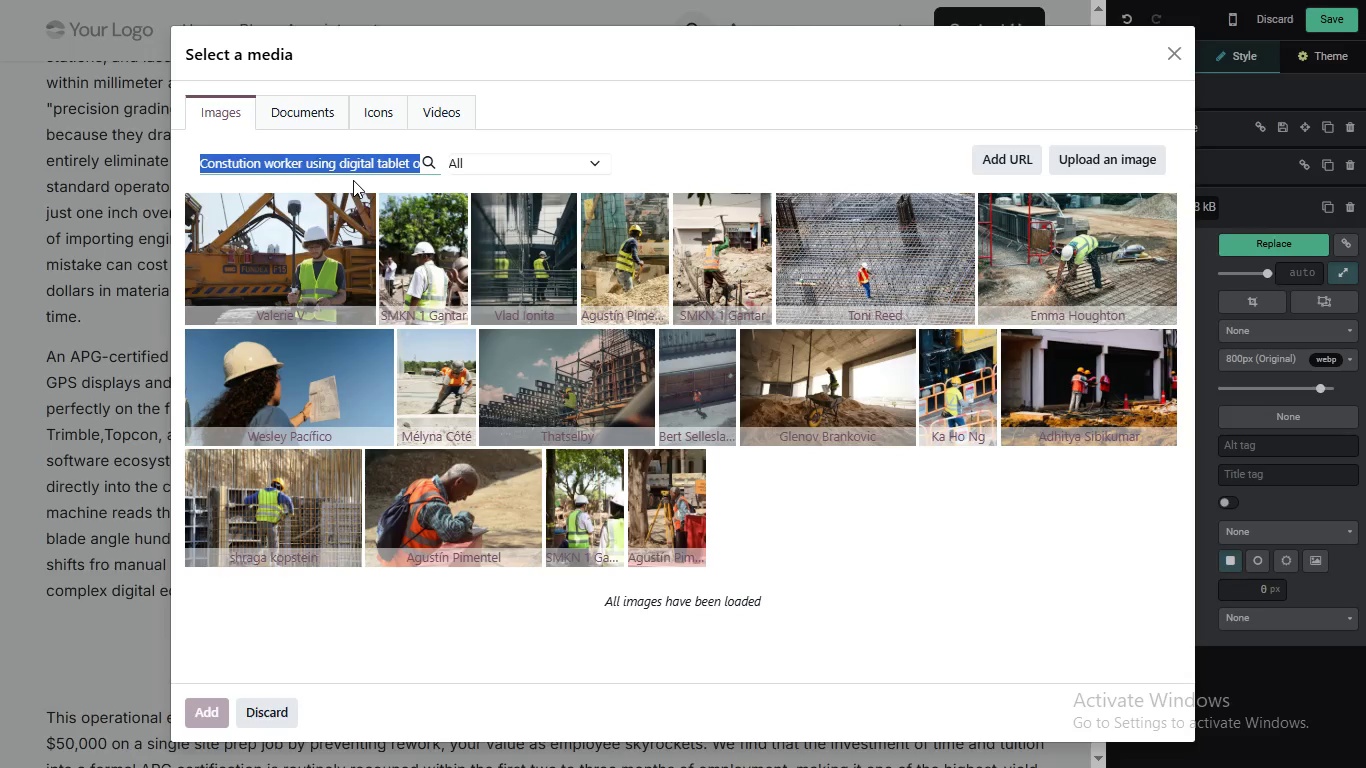 
key(Control+C)
 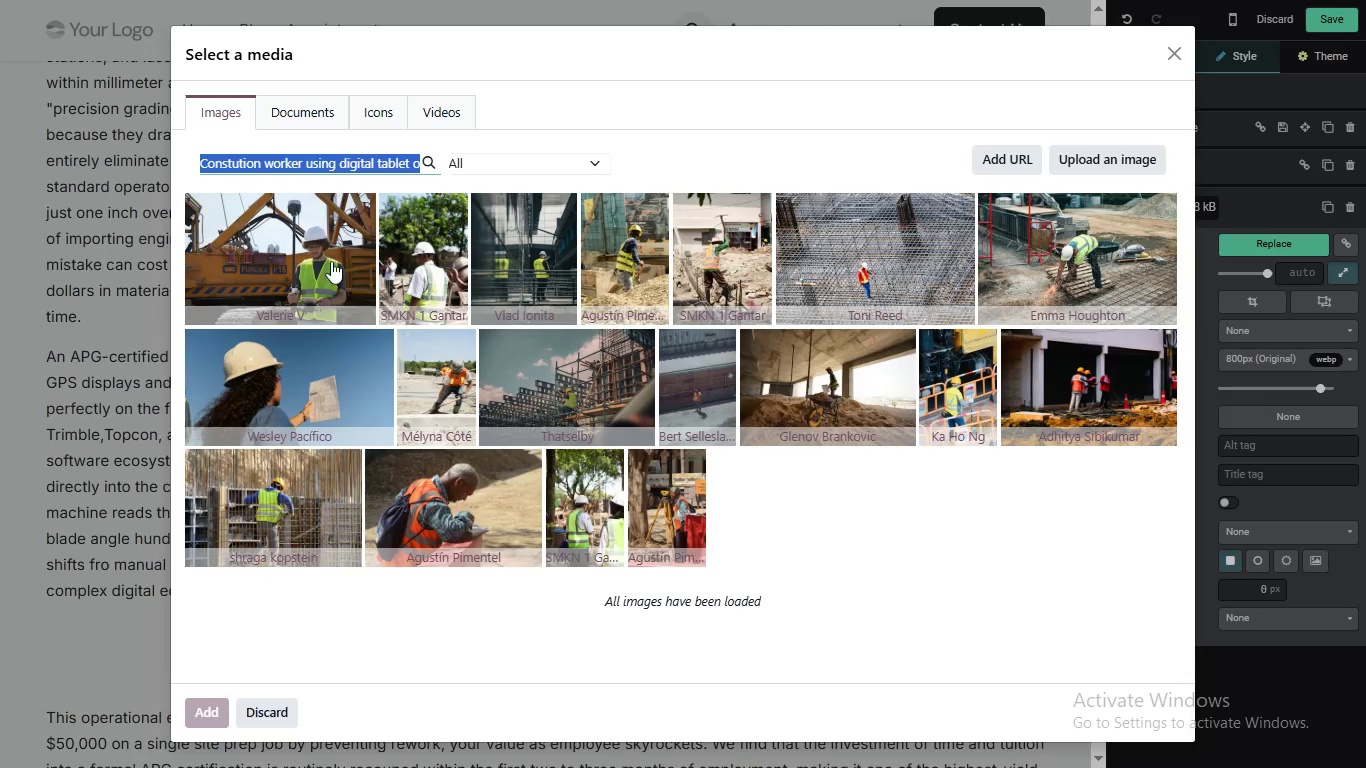 
left_click([331, 261])
 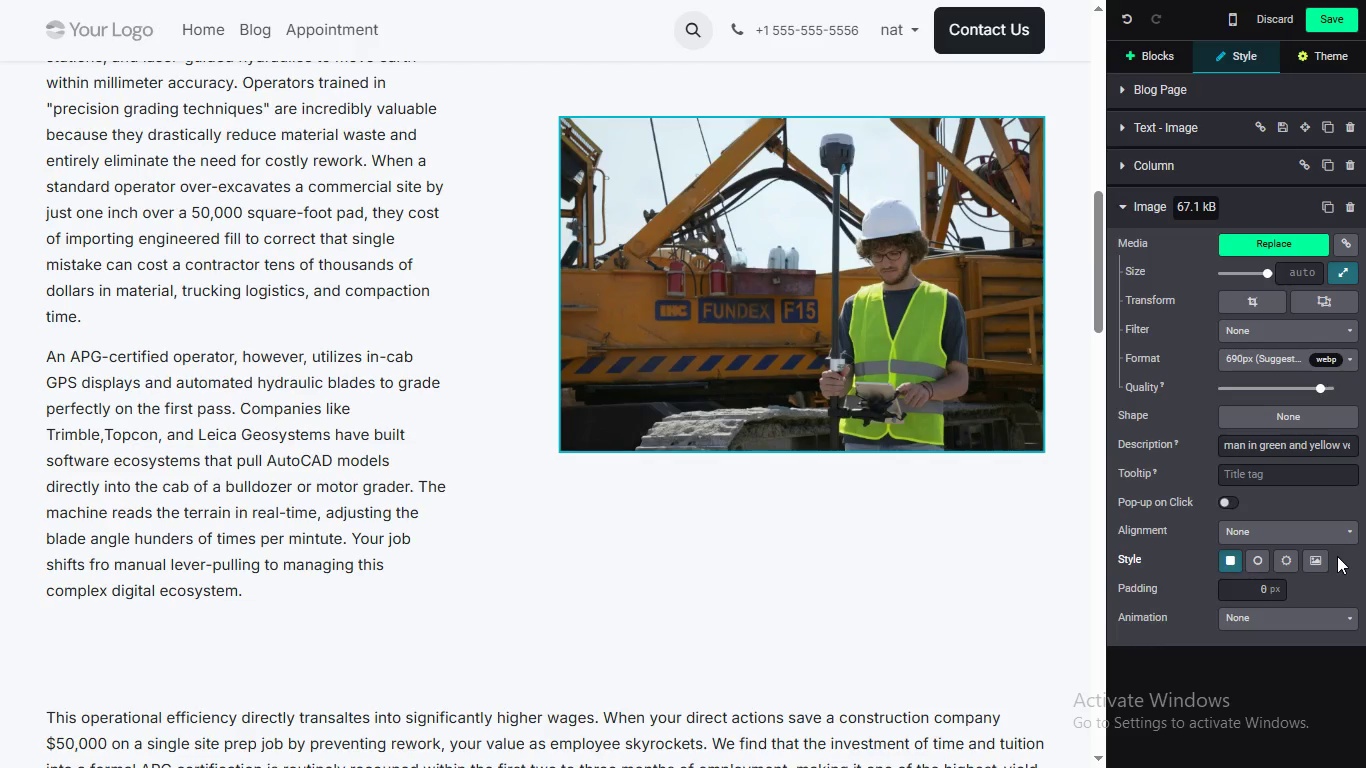 
wait(27.97)
 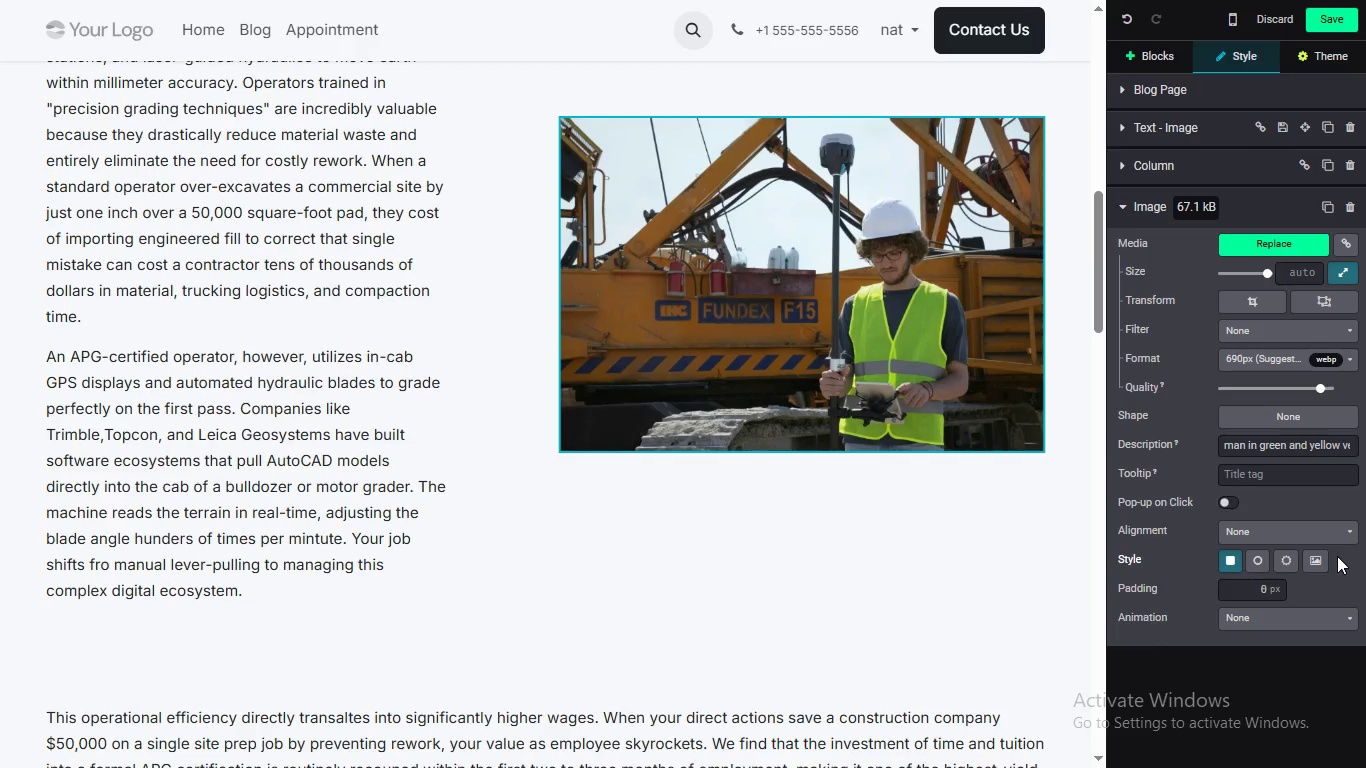 
left_click([1285, 569])
 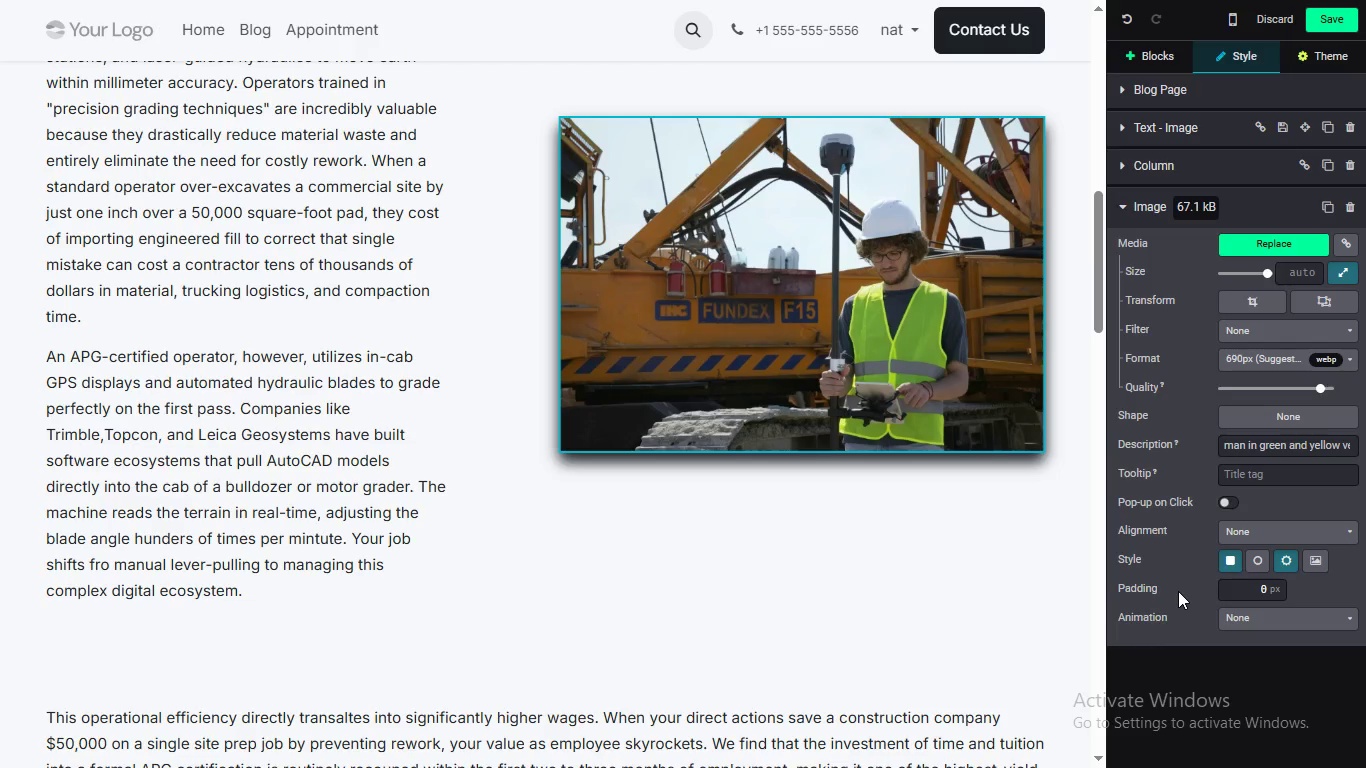 
mouse_move([1268, 554])
 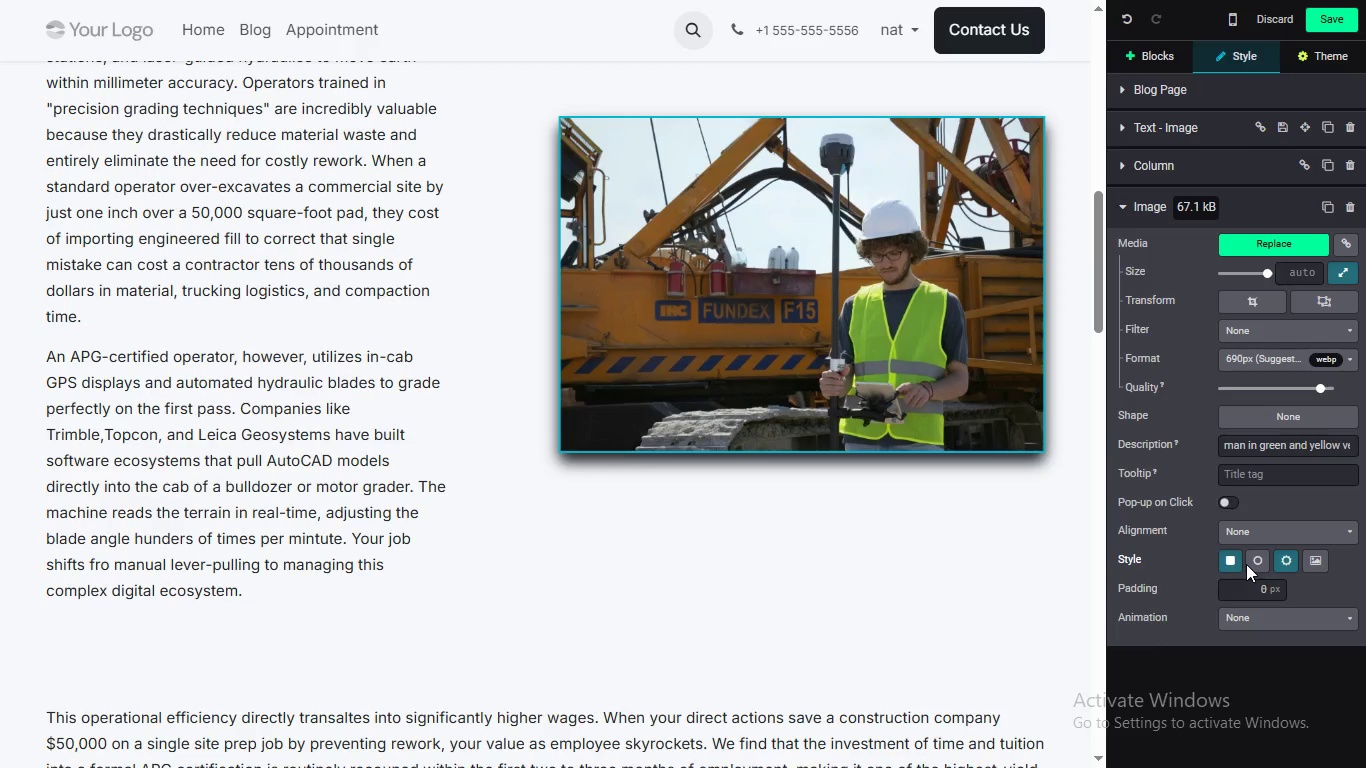 
left_click([1282, 565])
 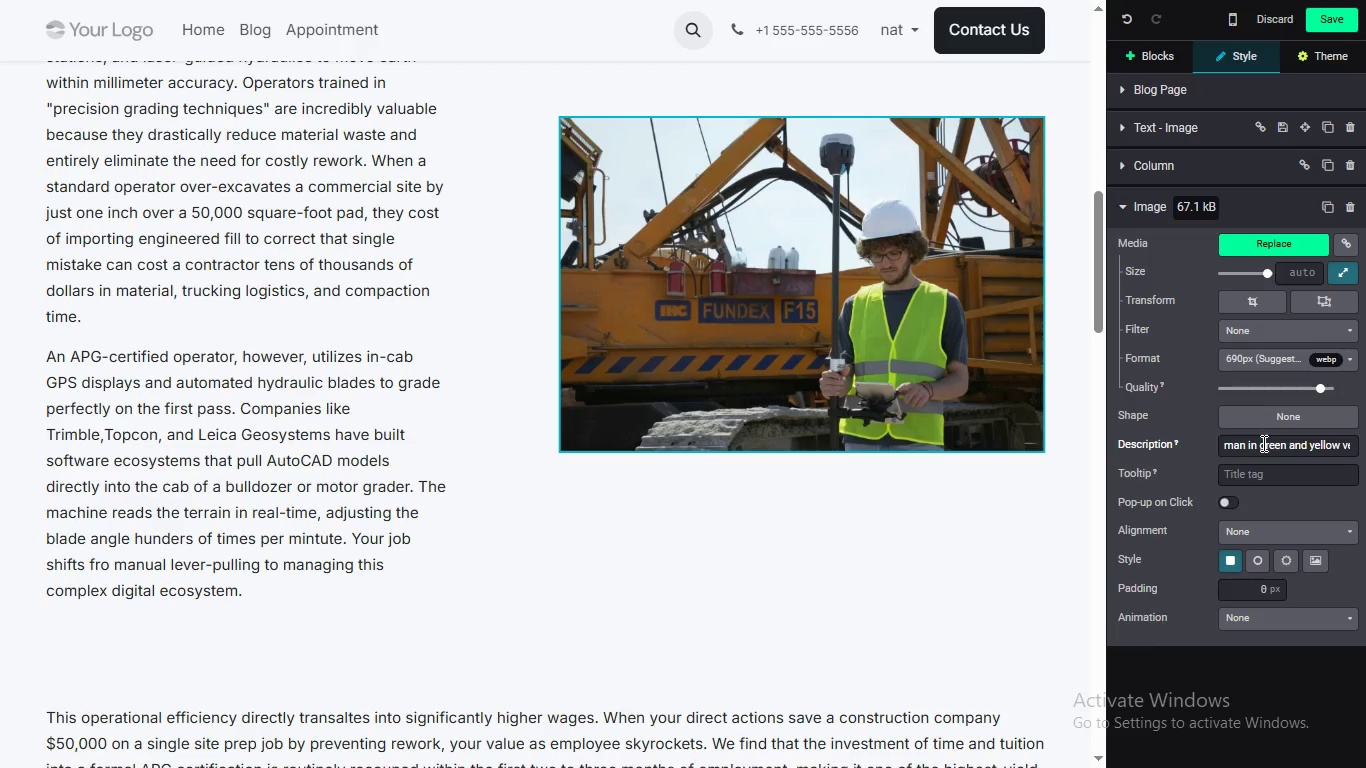 
left_click([1050, 520])
 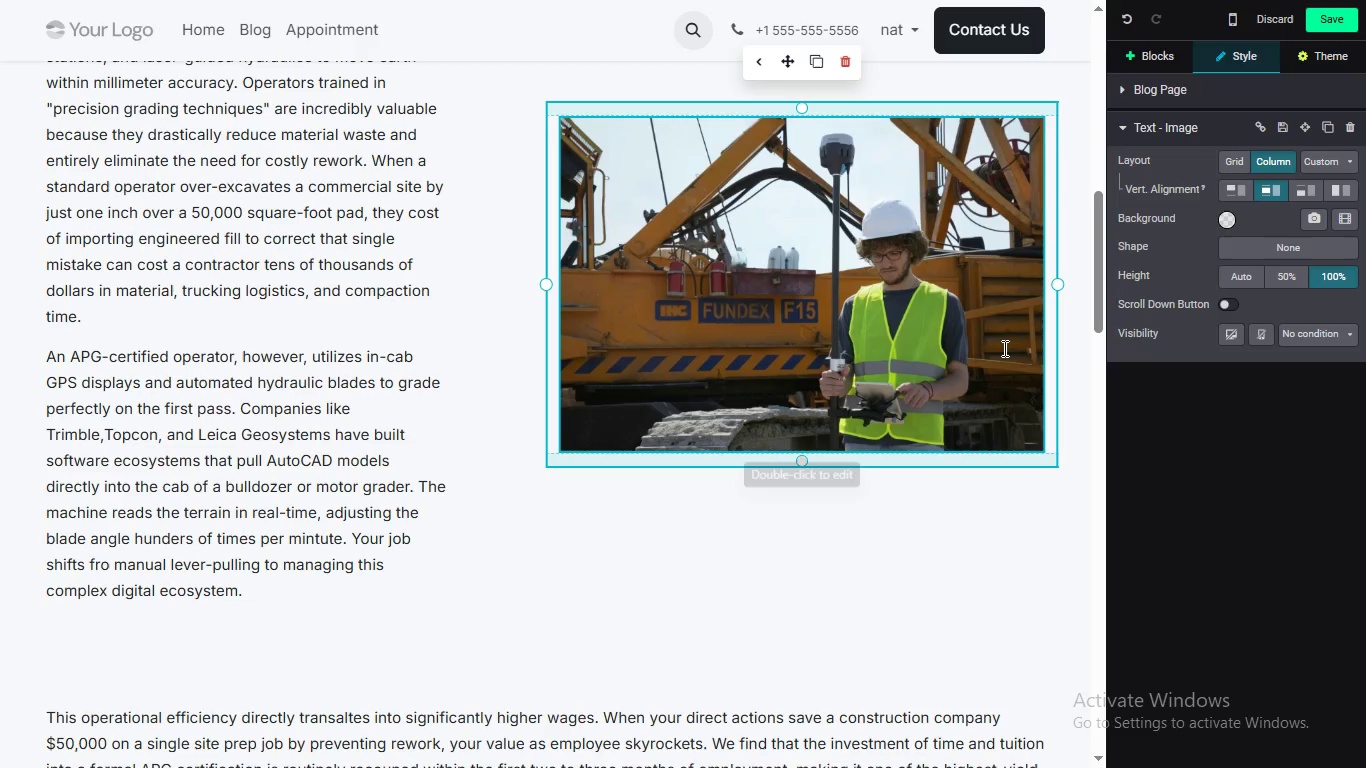 
left_click([1003, 348])
 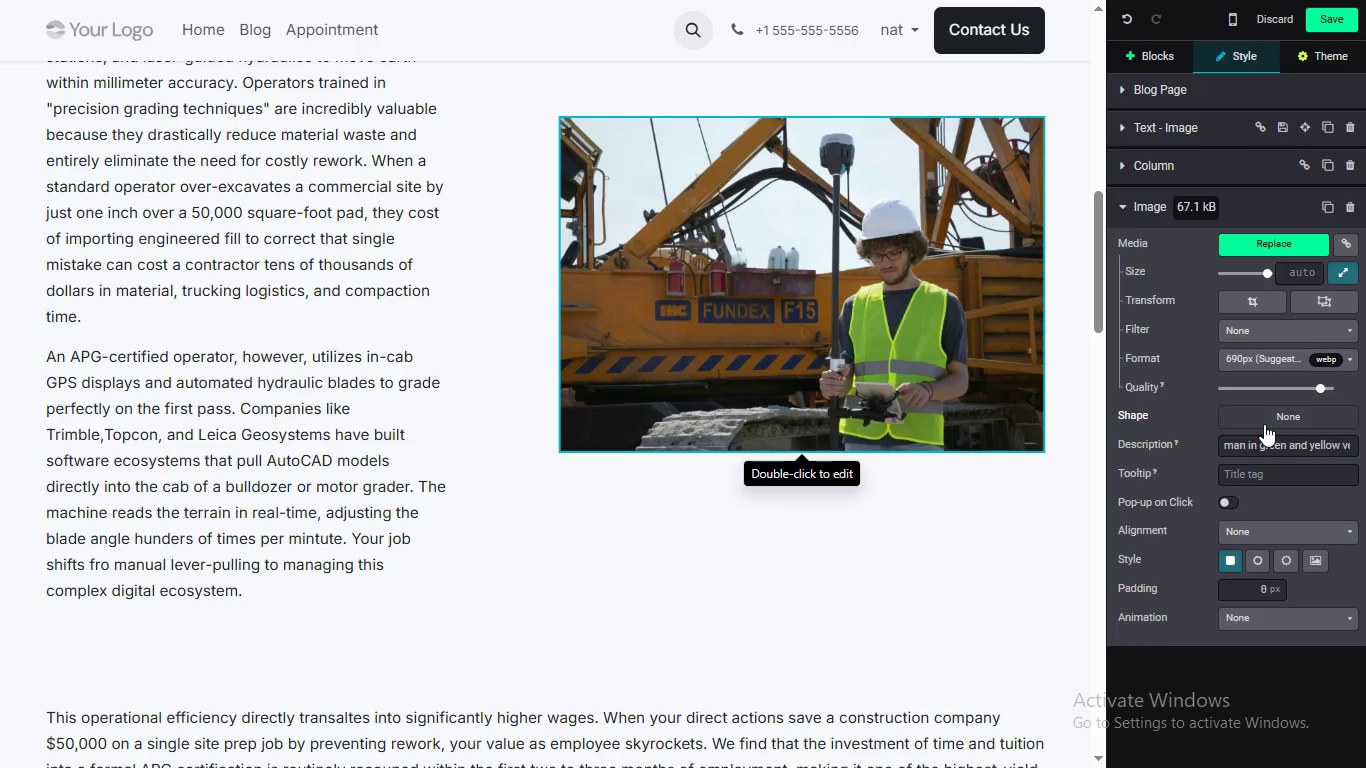 
left_click([1265, 425])
 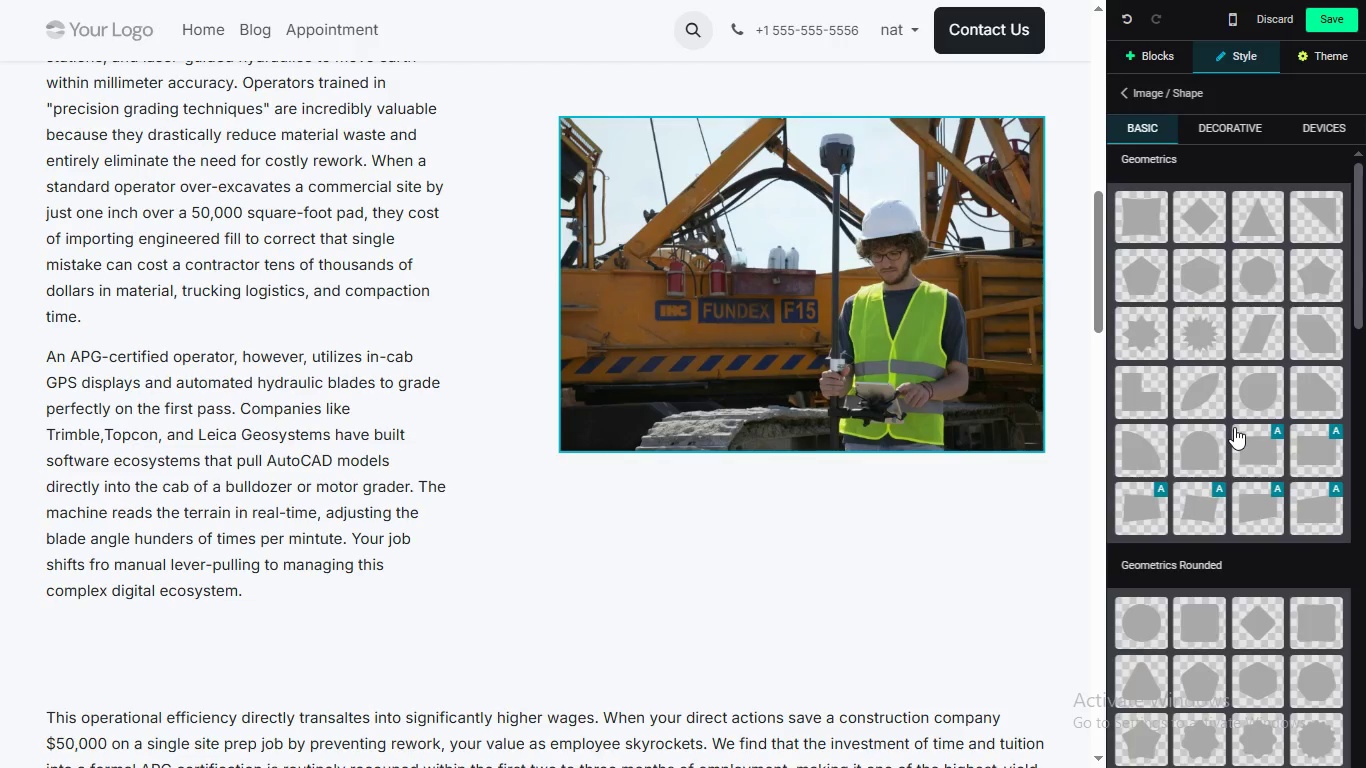 
scroll: coordinate [1229, 433], scroll_direction: none, amount: 0.0
 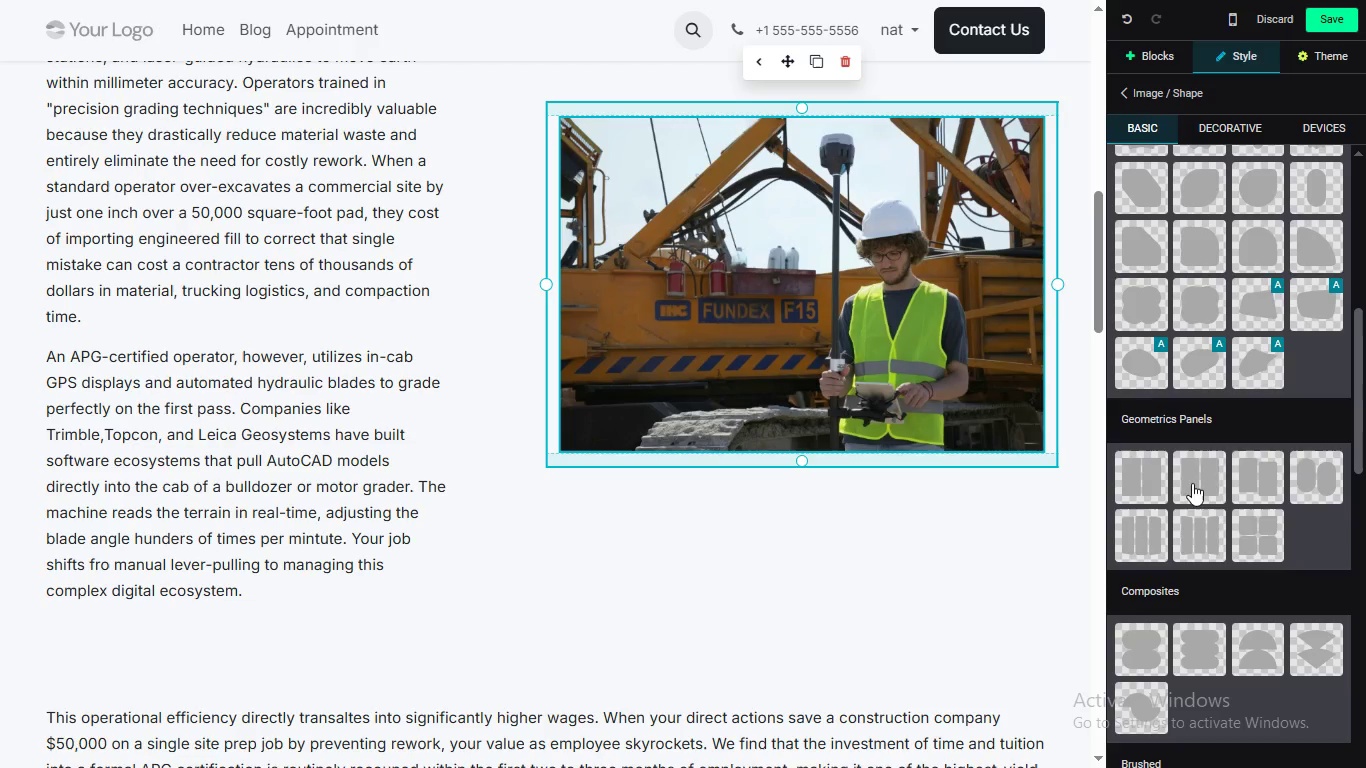 
scroll: coordinate [1151, 355], scroll_direction: down, amount: 5.0
 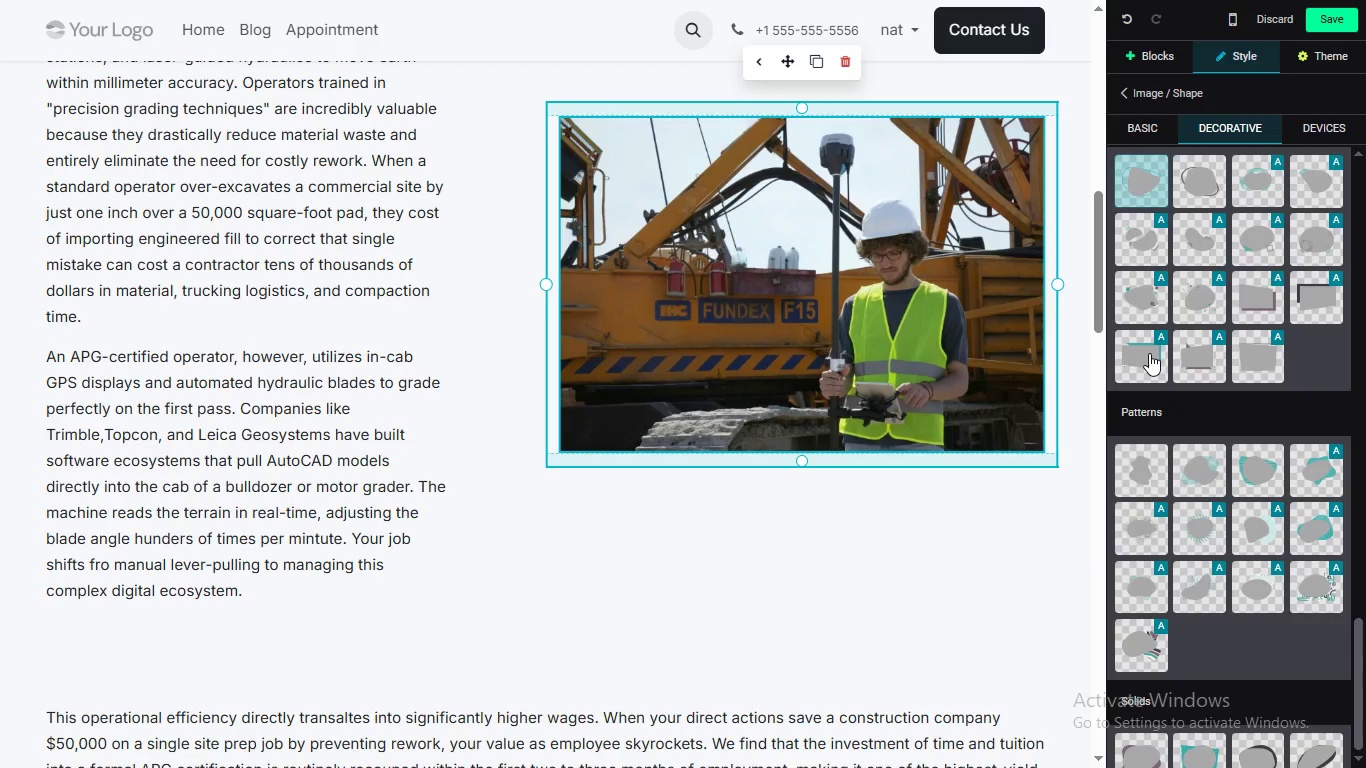 
scroll: coordinate [1181, 352], scroll_direction: up, amount: 1.0
 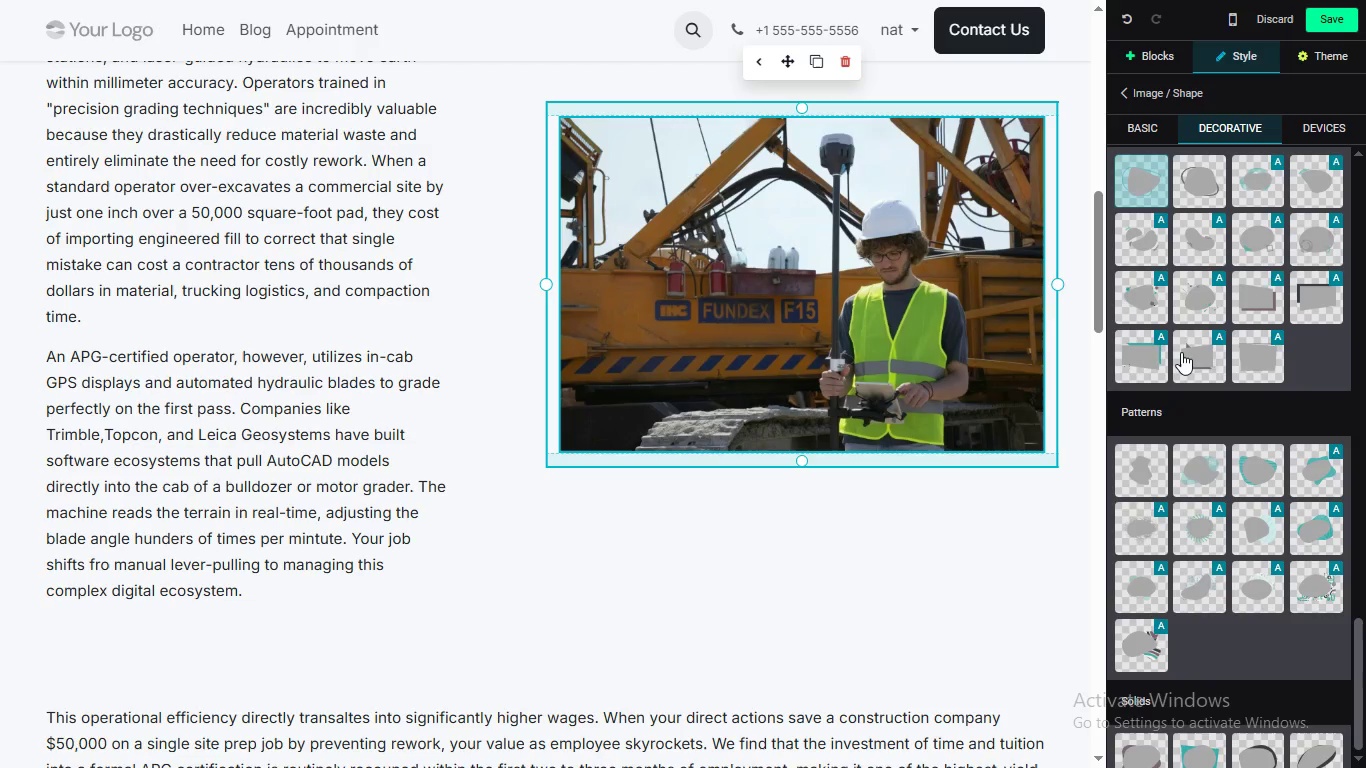 
left_click([1319, 266])
 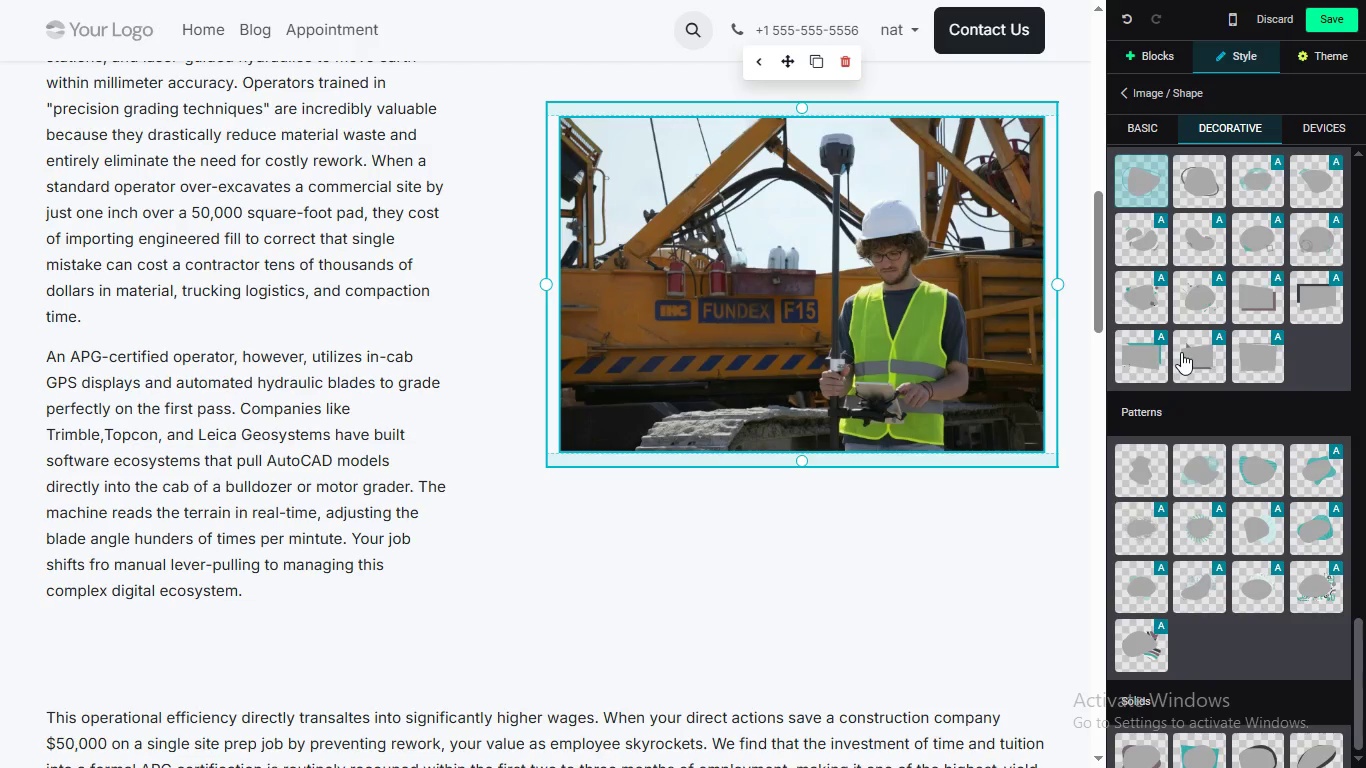 
scroll: coordinate [1250, 339], scroll_direction: up, amount: 4.0
 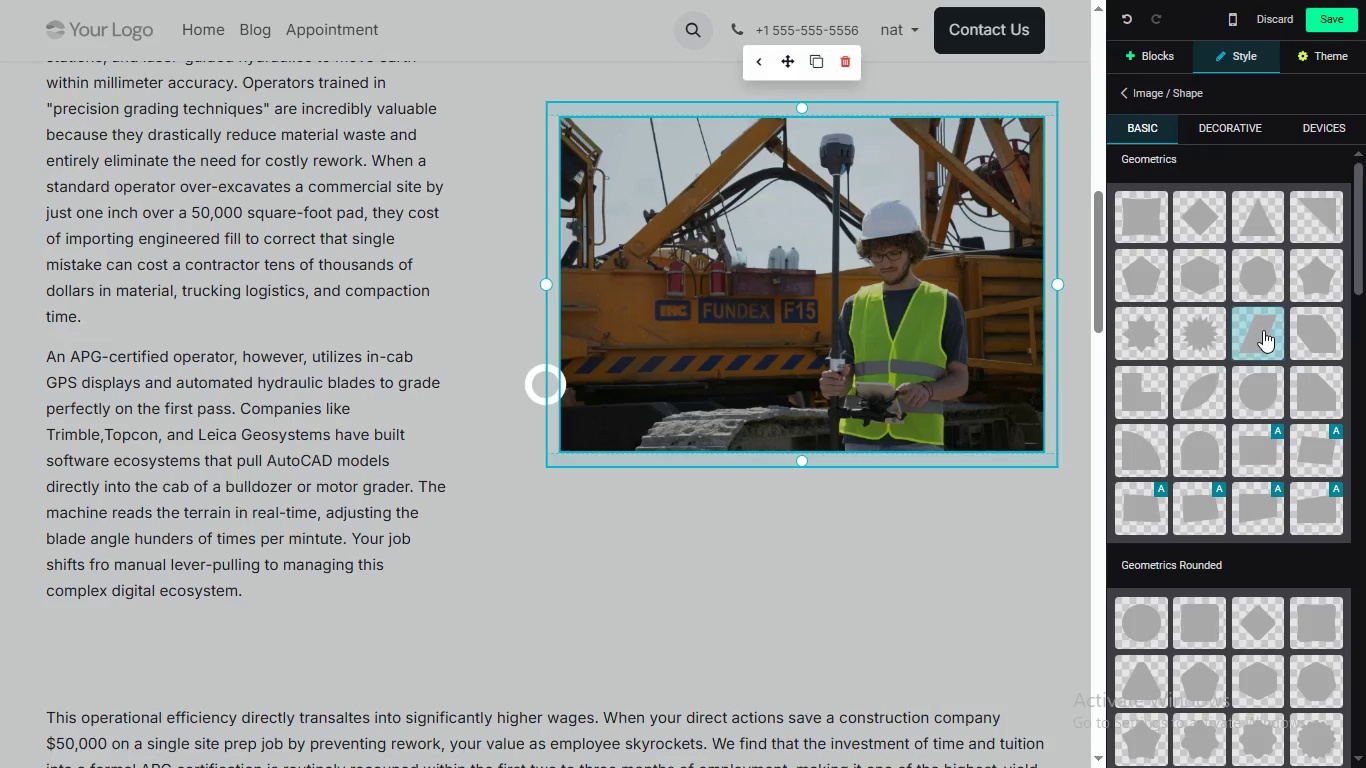 
scroll: coordinate [1263, 334], scroll_direction: none, amount: 0.0
 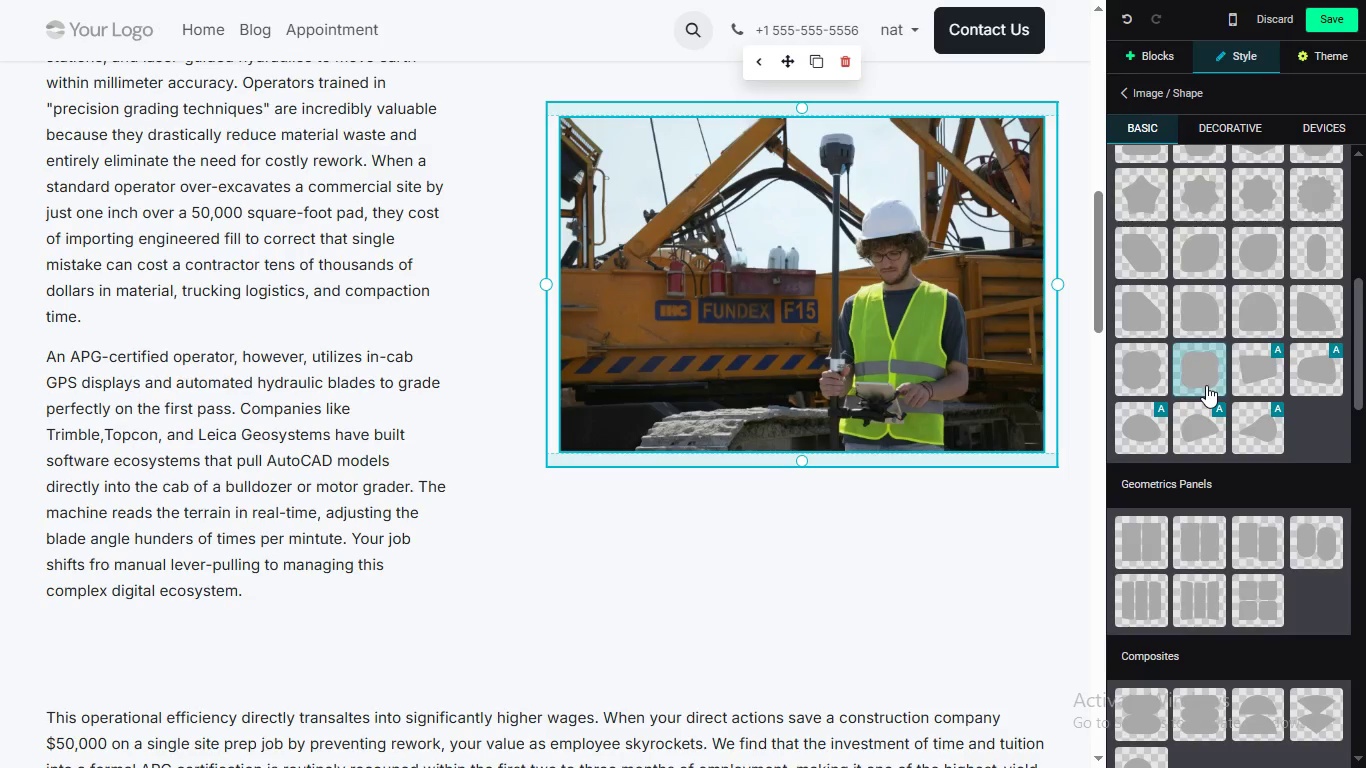 
scroll: coordinate [1205, 386], scroll_direction: down, amount: 1.0
 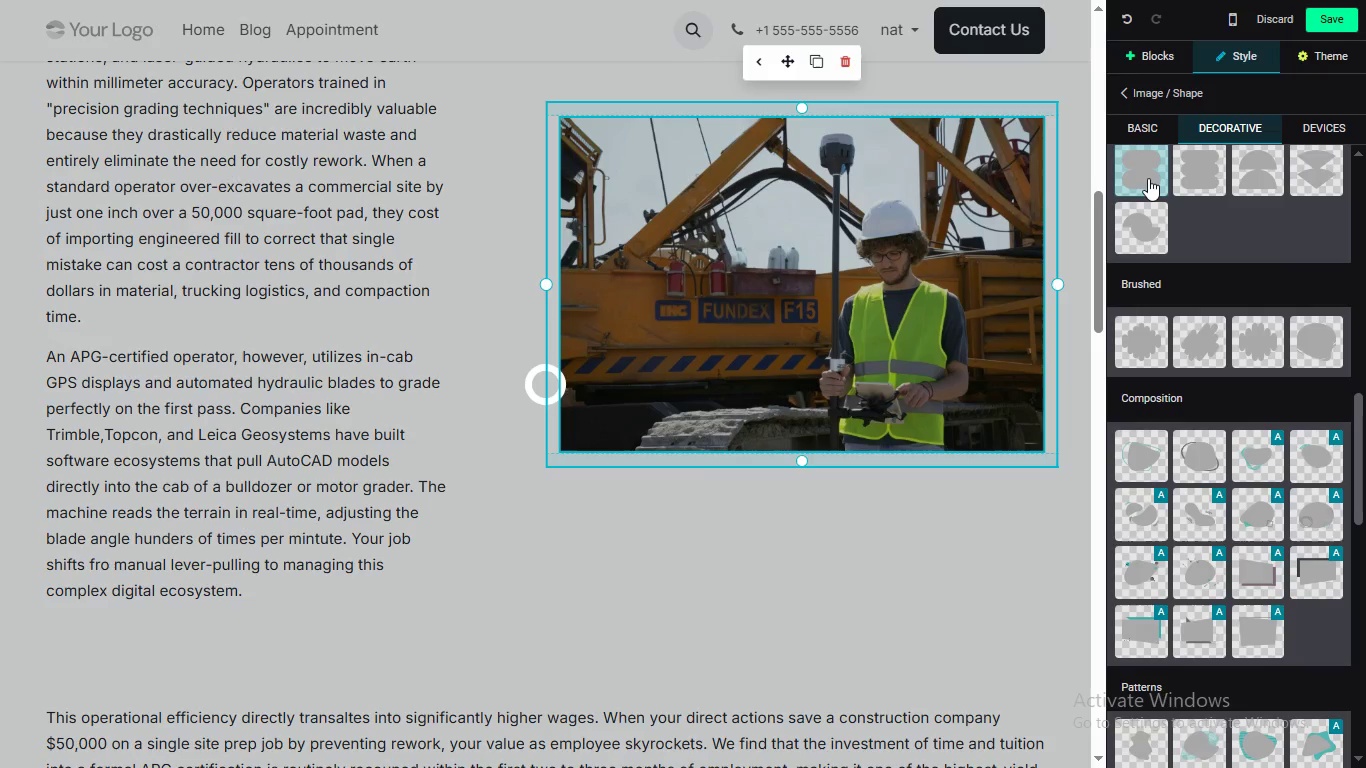 
wait(13.05)
 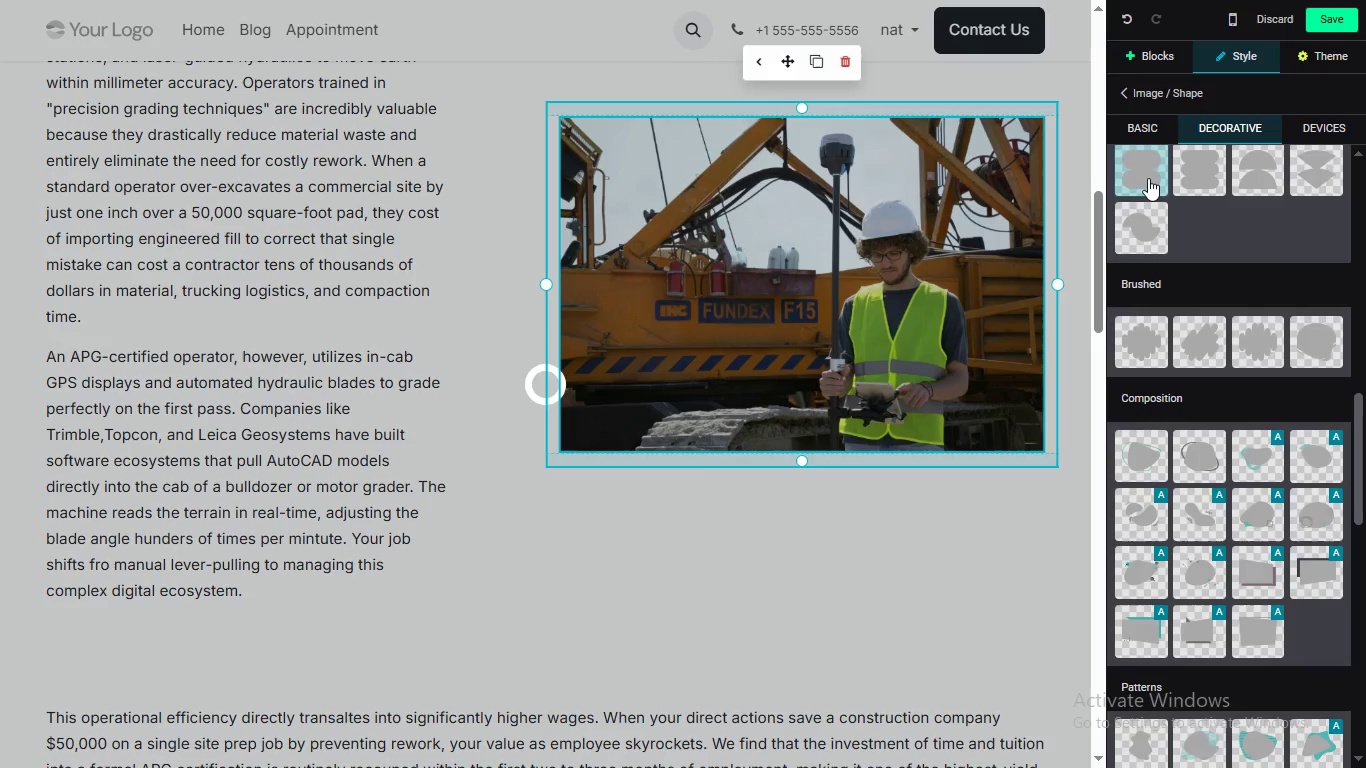 
scroll: coordinate [1236, 272], scroll_direction: down, amount: 6.0
 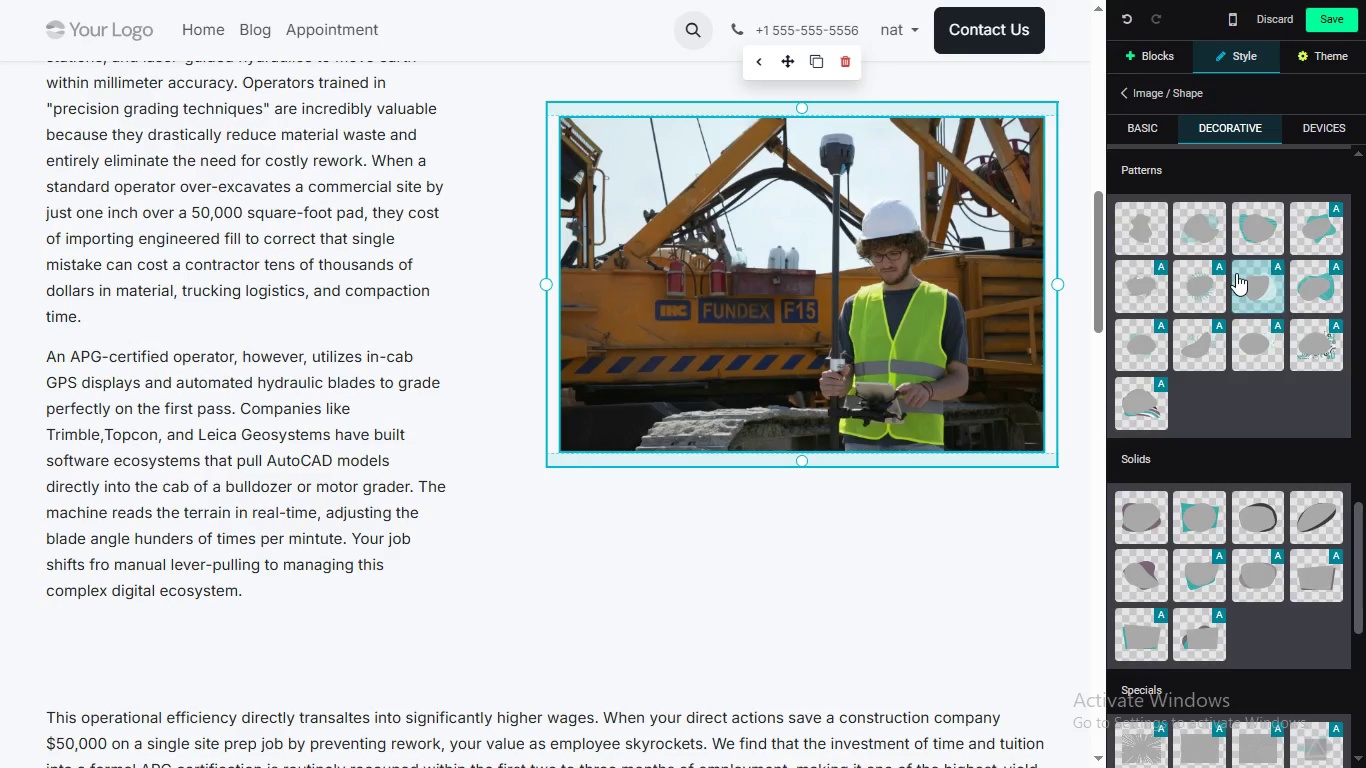 
wait(6.55)
 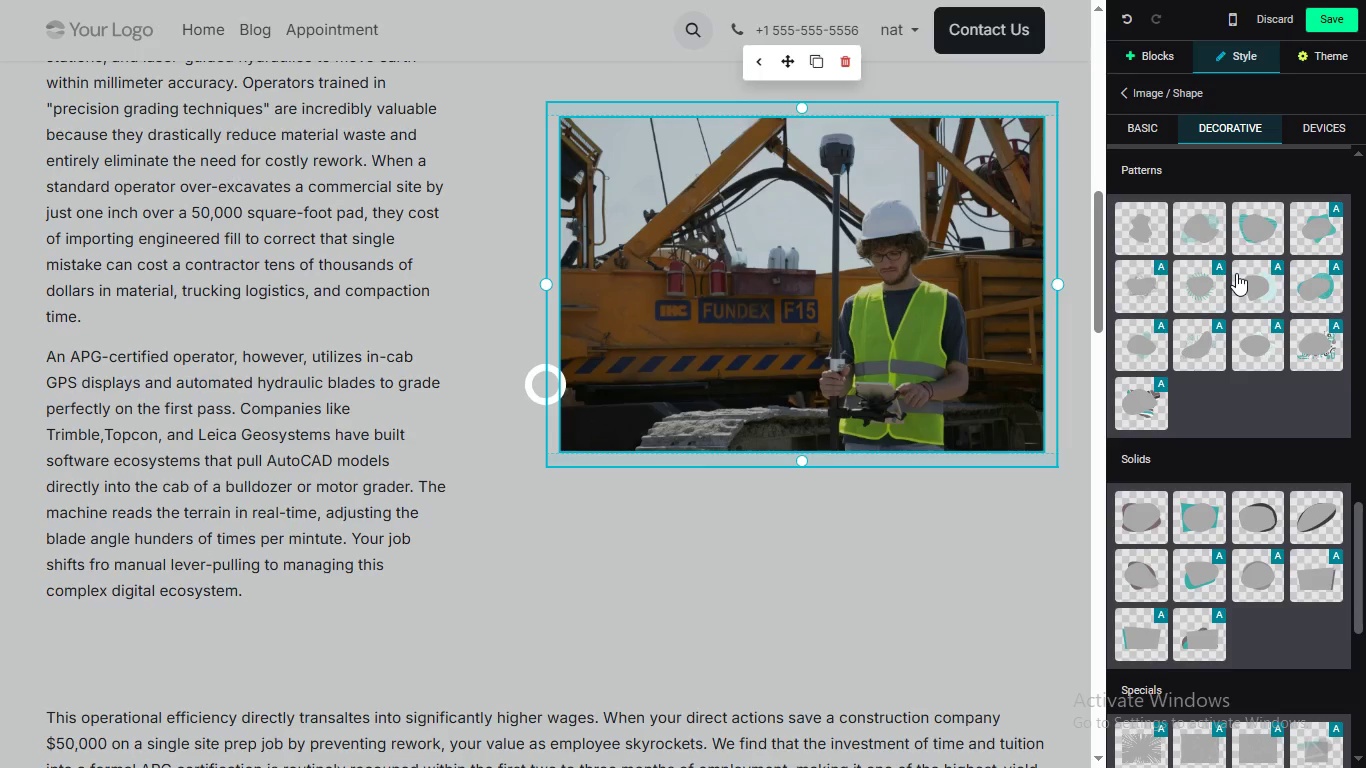 
scroll: coordinate [1236, 273], scroll_direction: up, amount: 2.0
 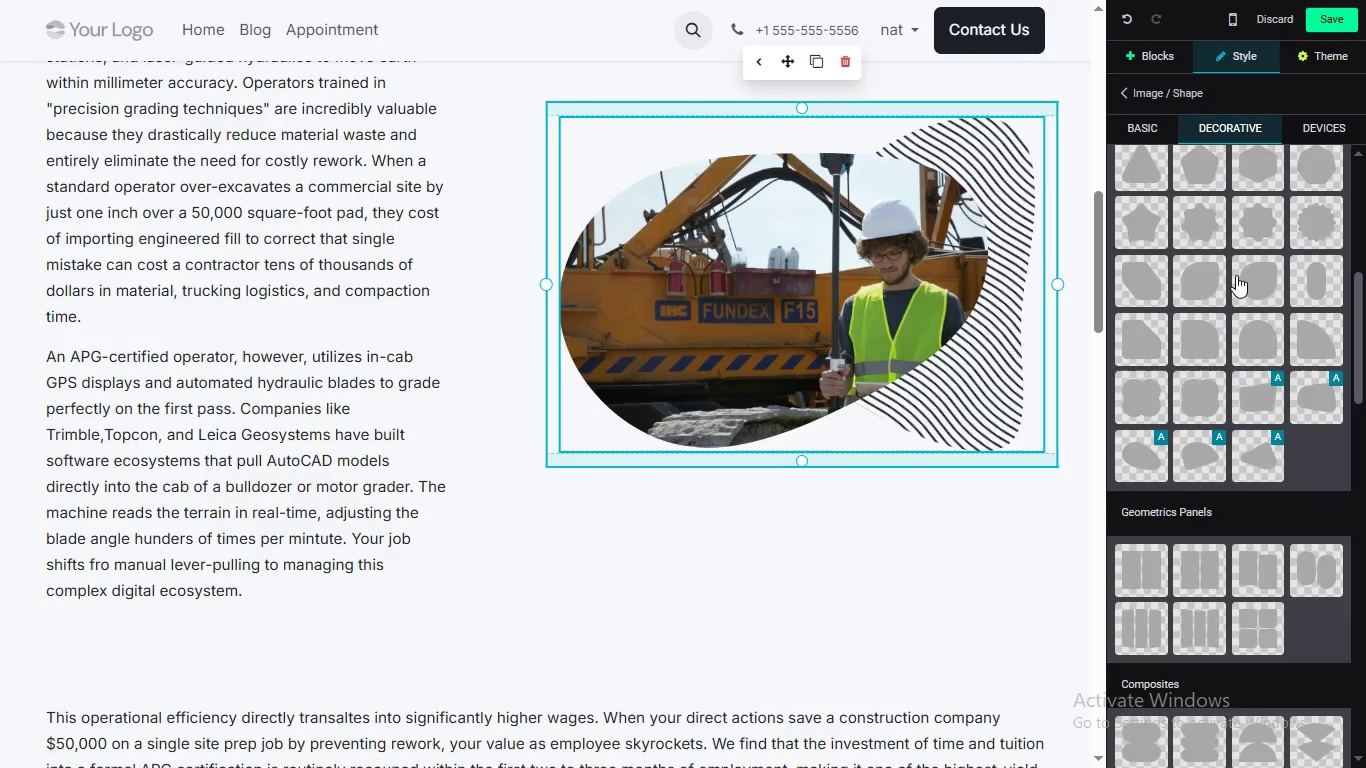 
scroll: coordinate [1223, 387], scroll_direction: none, amount: 0.0
 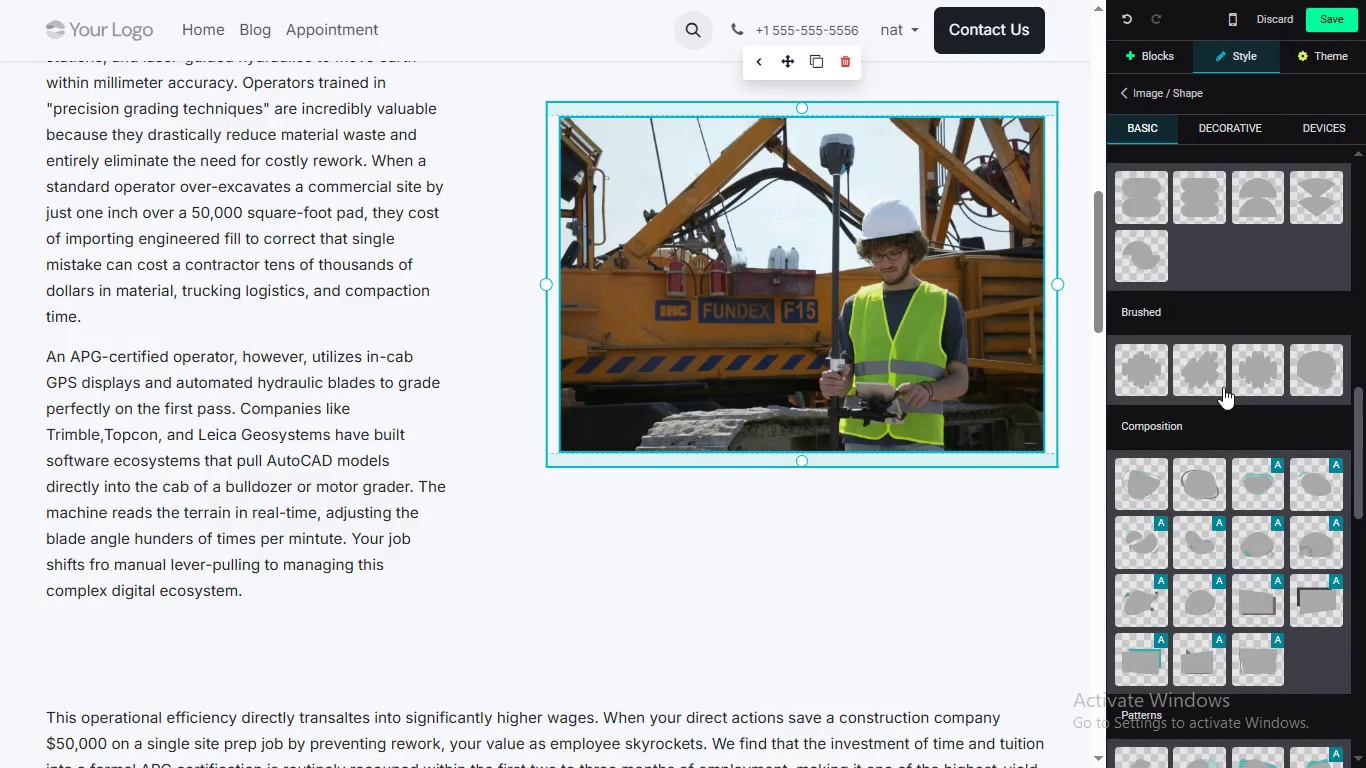 
scroll: coordinate [1223, 403], scroll_direction: down, amount: 5.0
 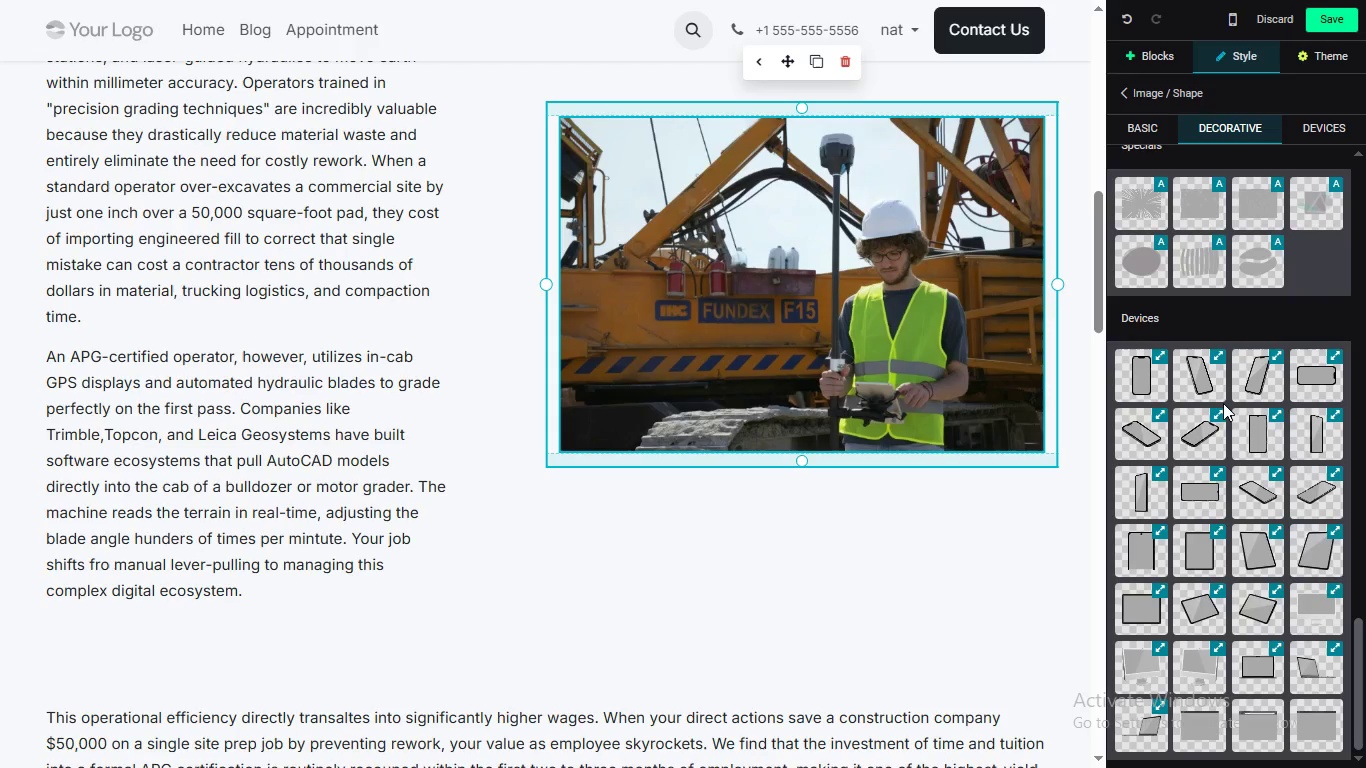 
scroll: coordinate [1237, 259], scroll_direction: up, amount: 4.0
 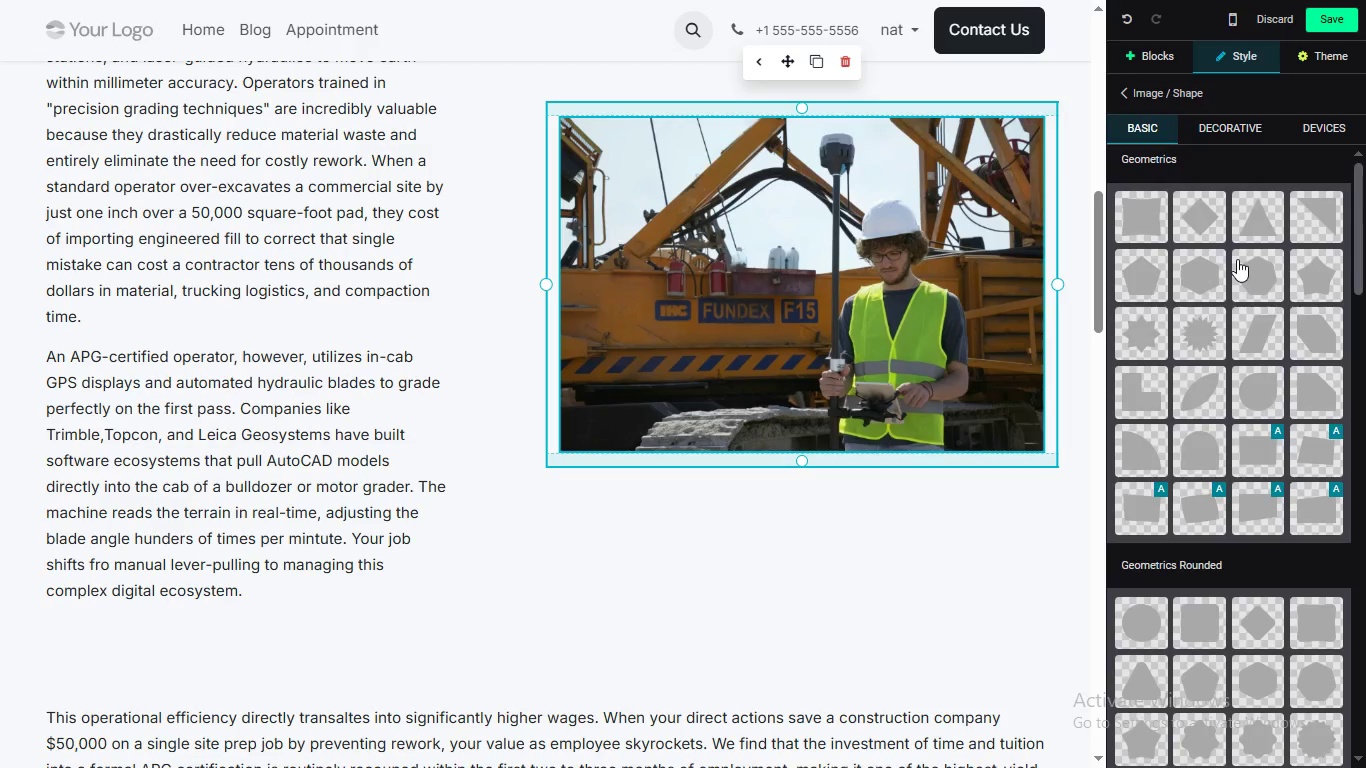 
scroll: coordinate [1237, 261], scroll_direction: none, amount: 0.0
 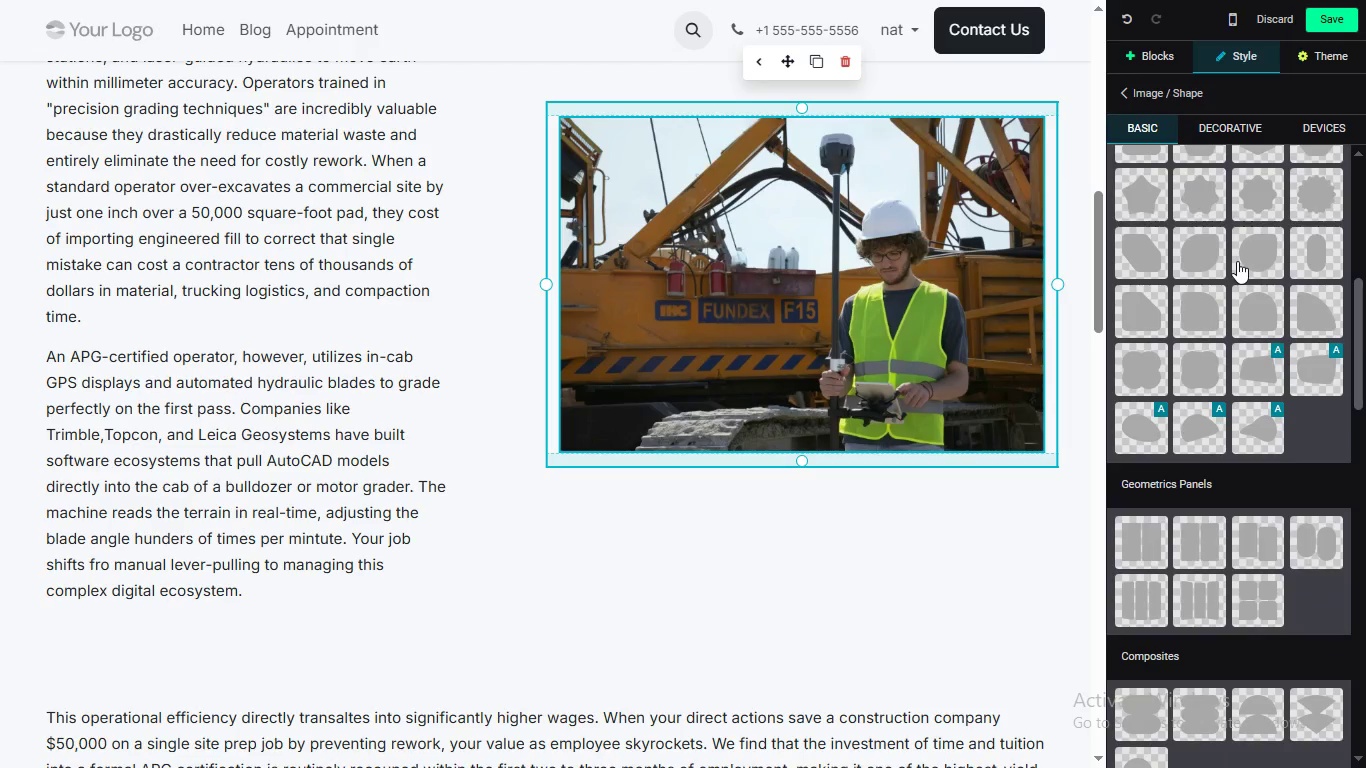 
scroll: coordinate [1239, 323], scroll_direction: down, amount: 8.0
 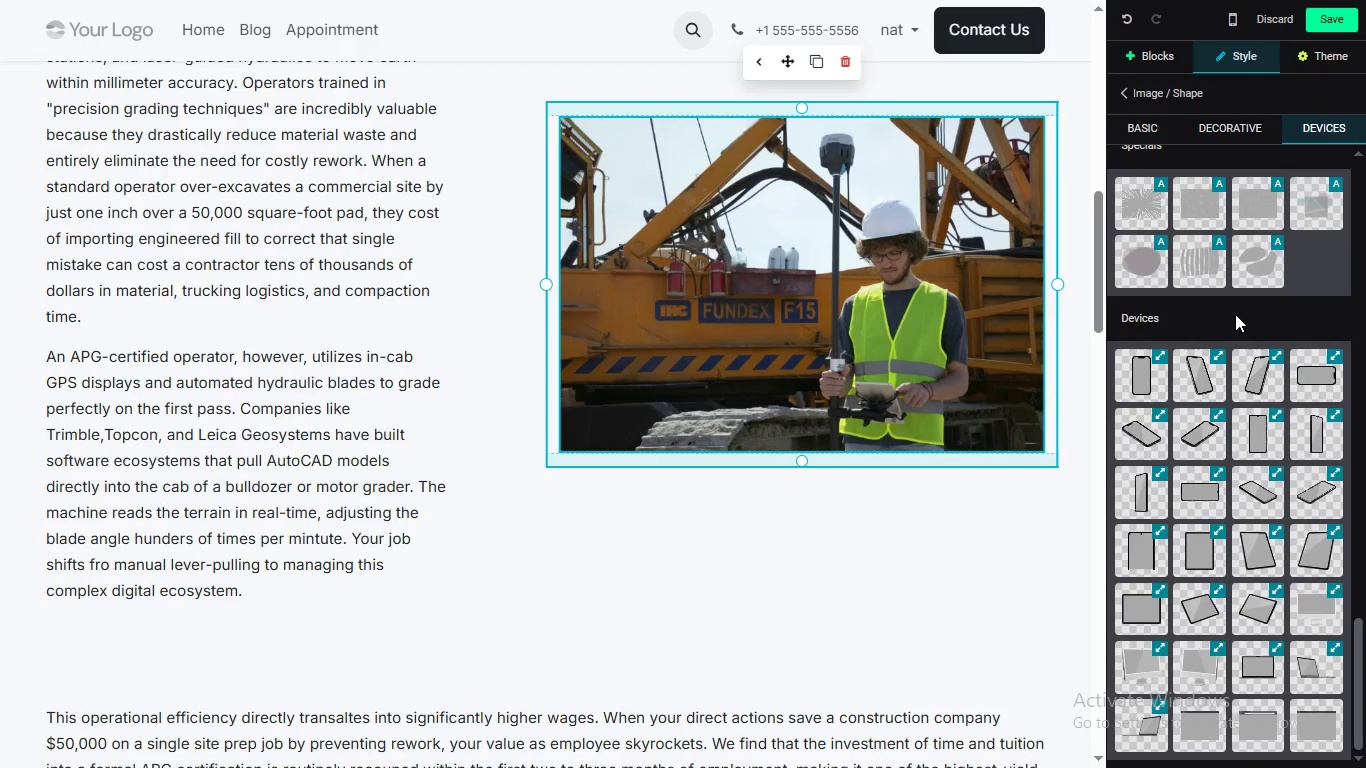 
scroll: coordinate [1197, 258], scroll_direction: up, amount: 3.0
 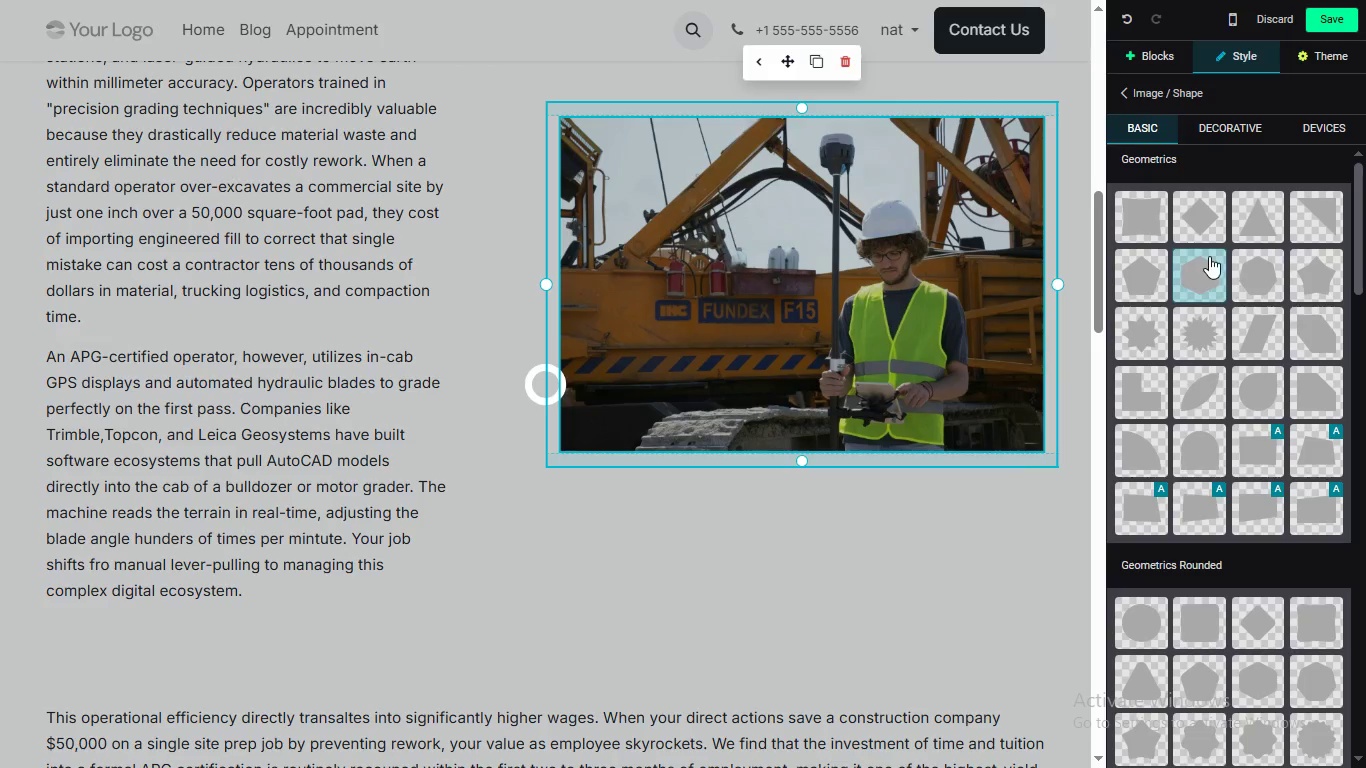 
scroll: coordinate [1234, 288], scroll_direction: none, amount: 0.0
 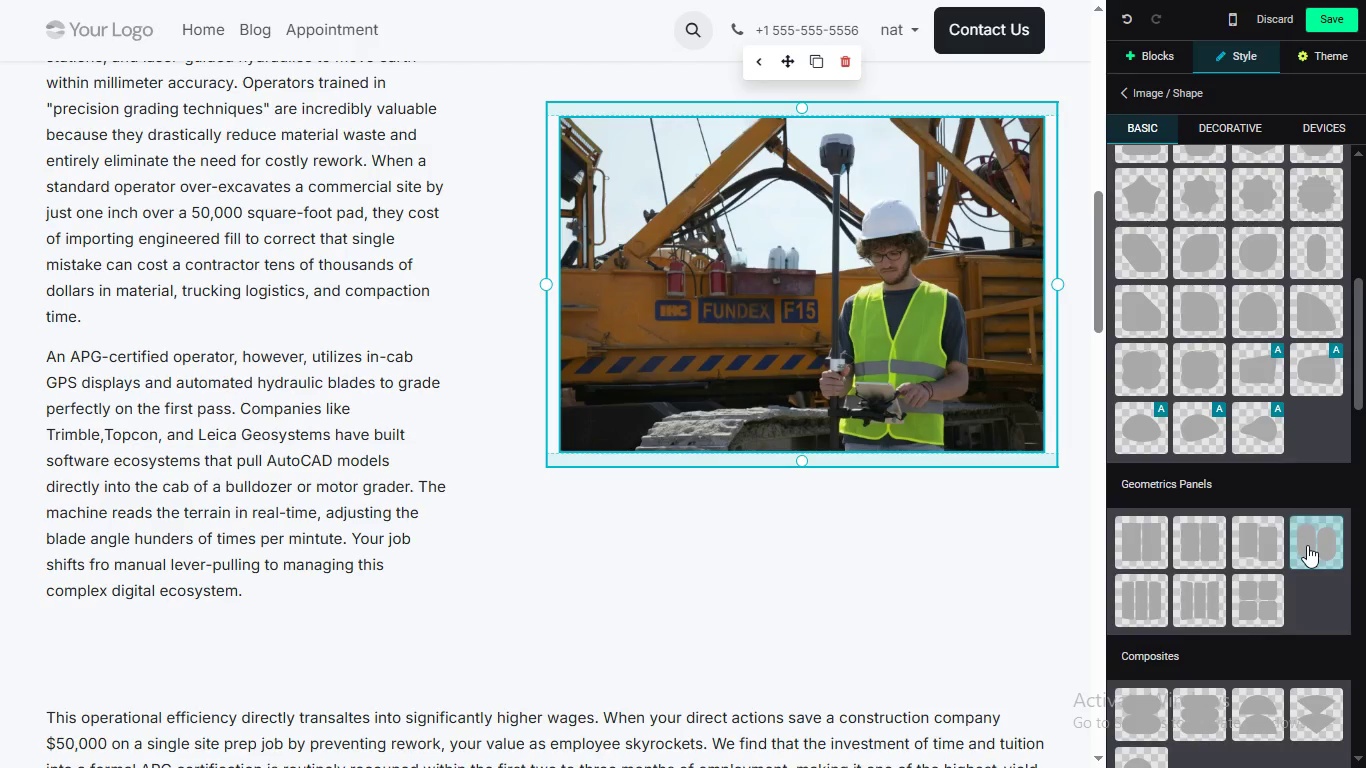 
wait(28.35)
 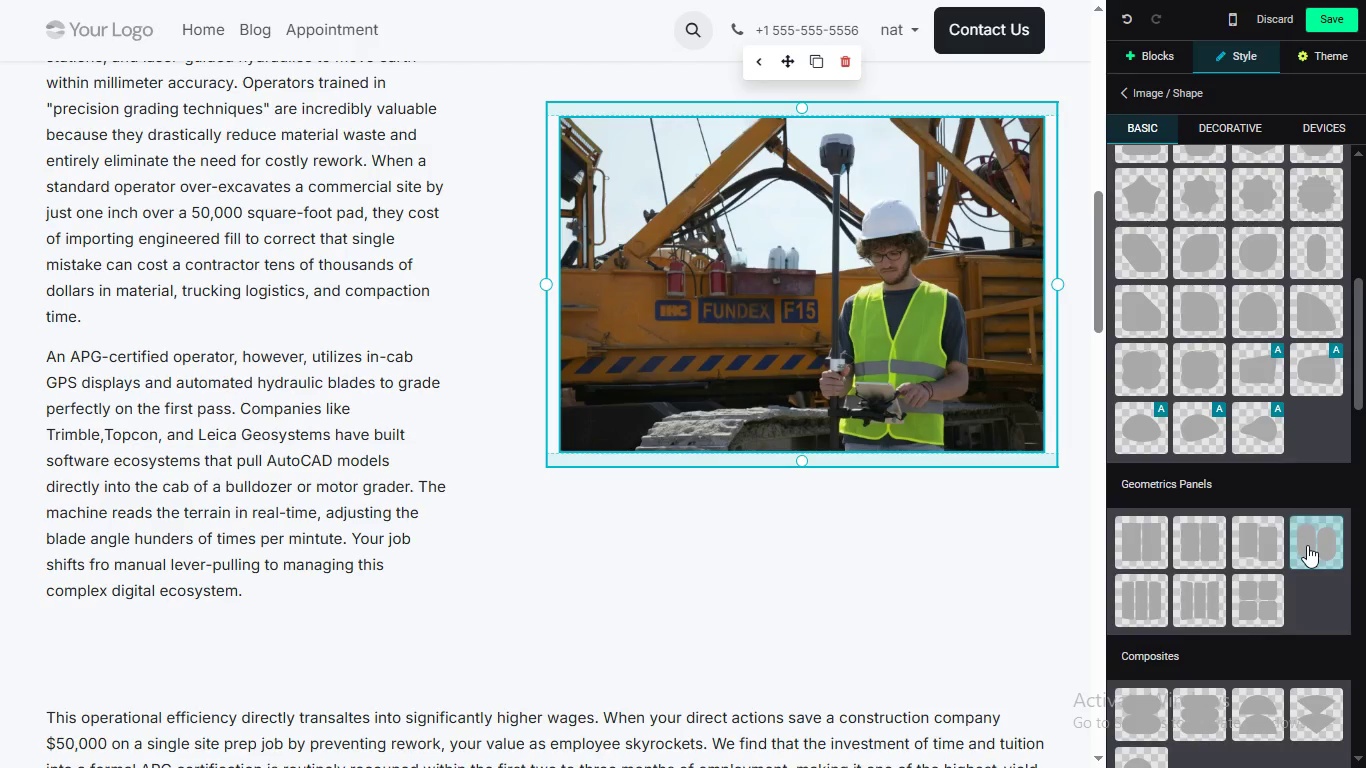 
left_click([1314, 546])
 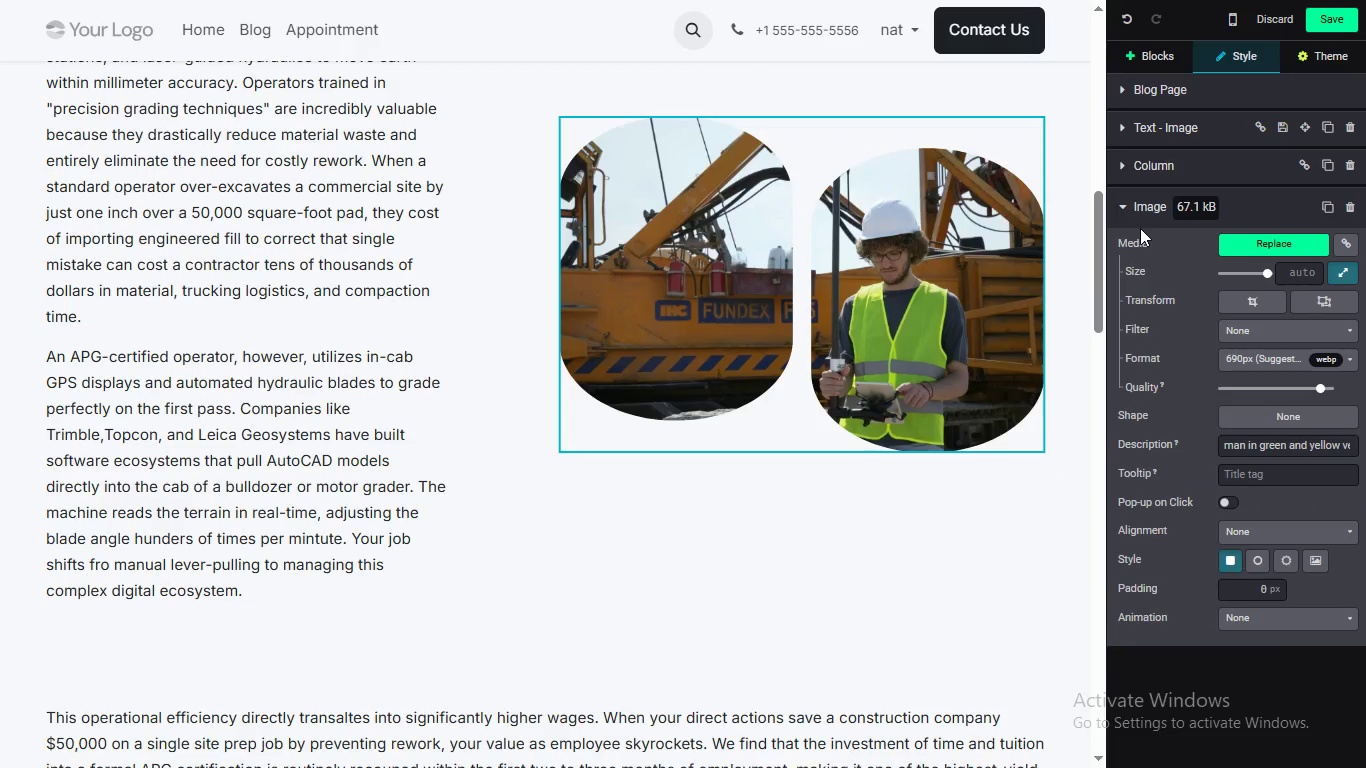 
left_click([1337, 13])
 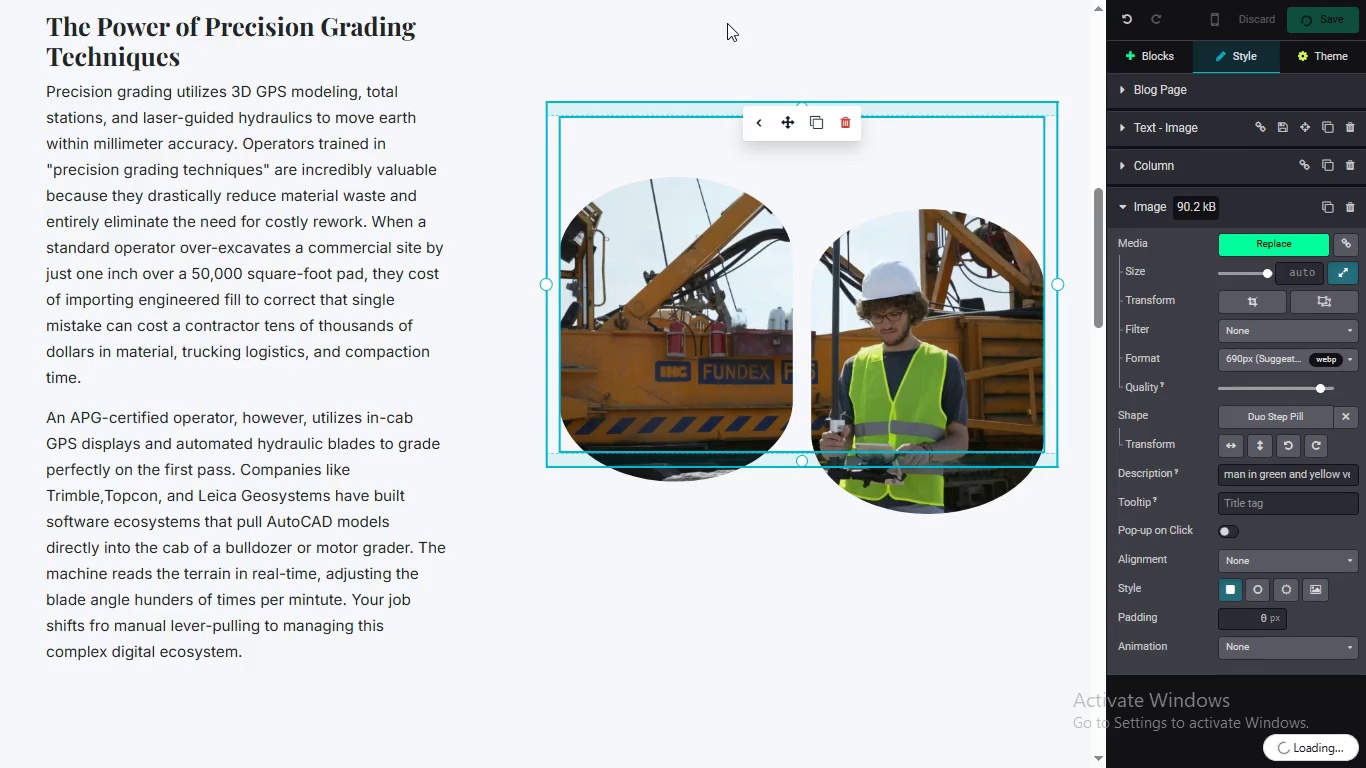 
wait(12.5)
 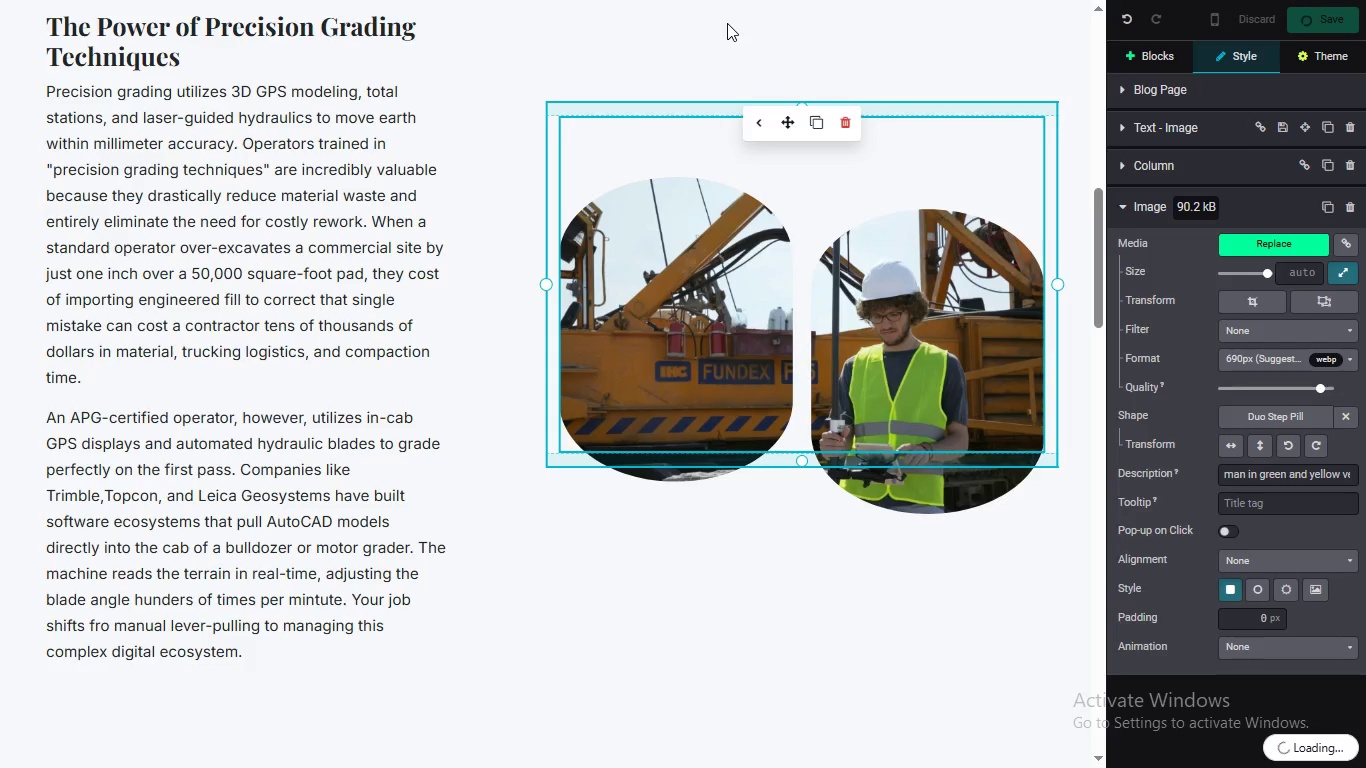 
scroll: coordinate [662, 293], scroll_direction: up, amount: 7.0
 